 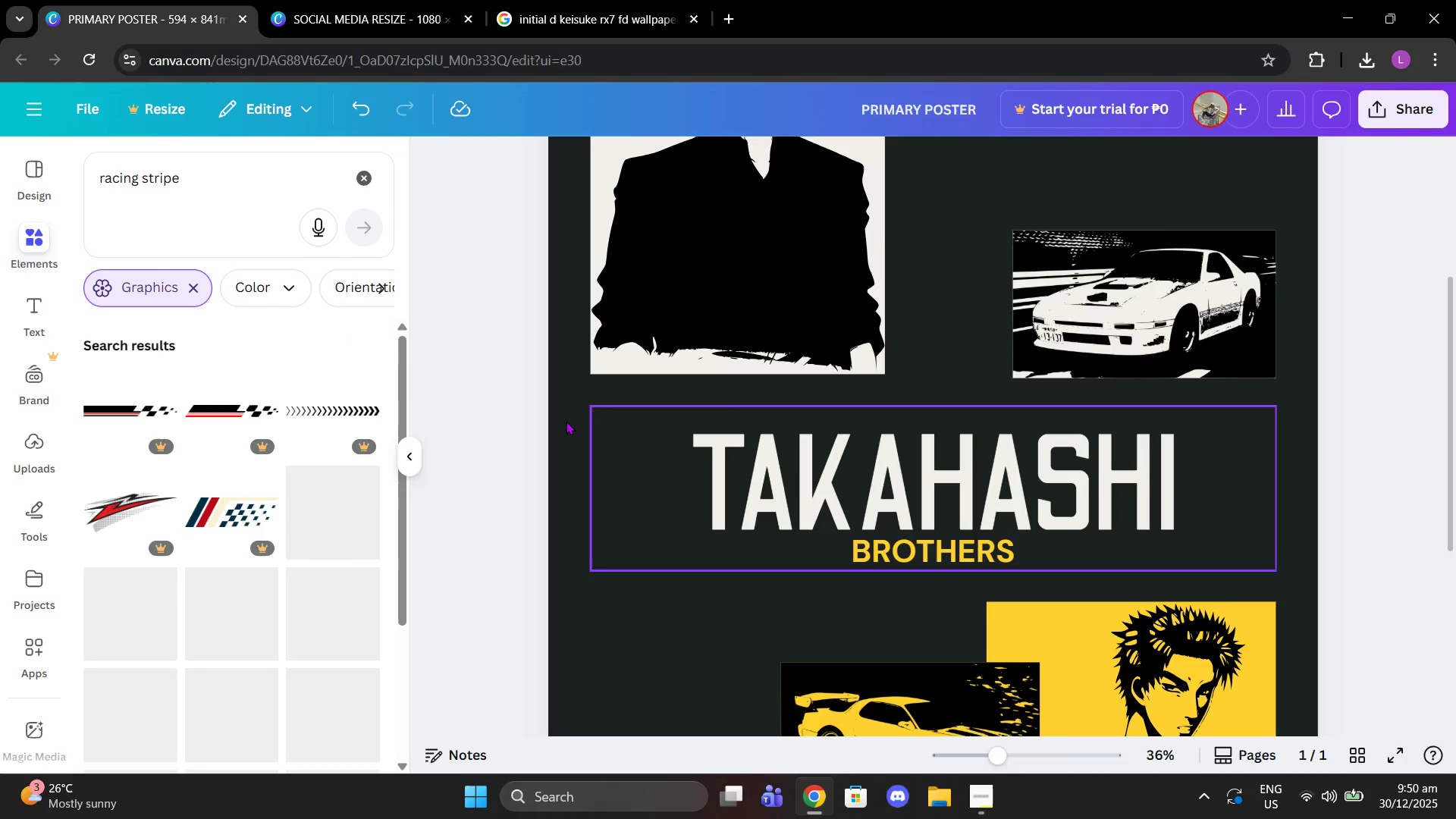 
scroll: coordinate [365, 381], scroll_direction: down, amount: 2.0
 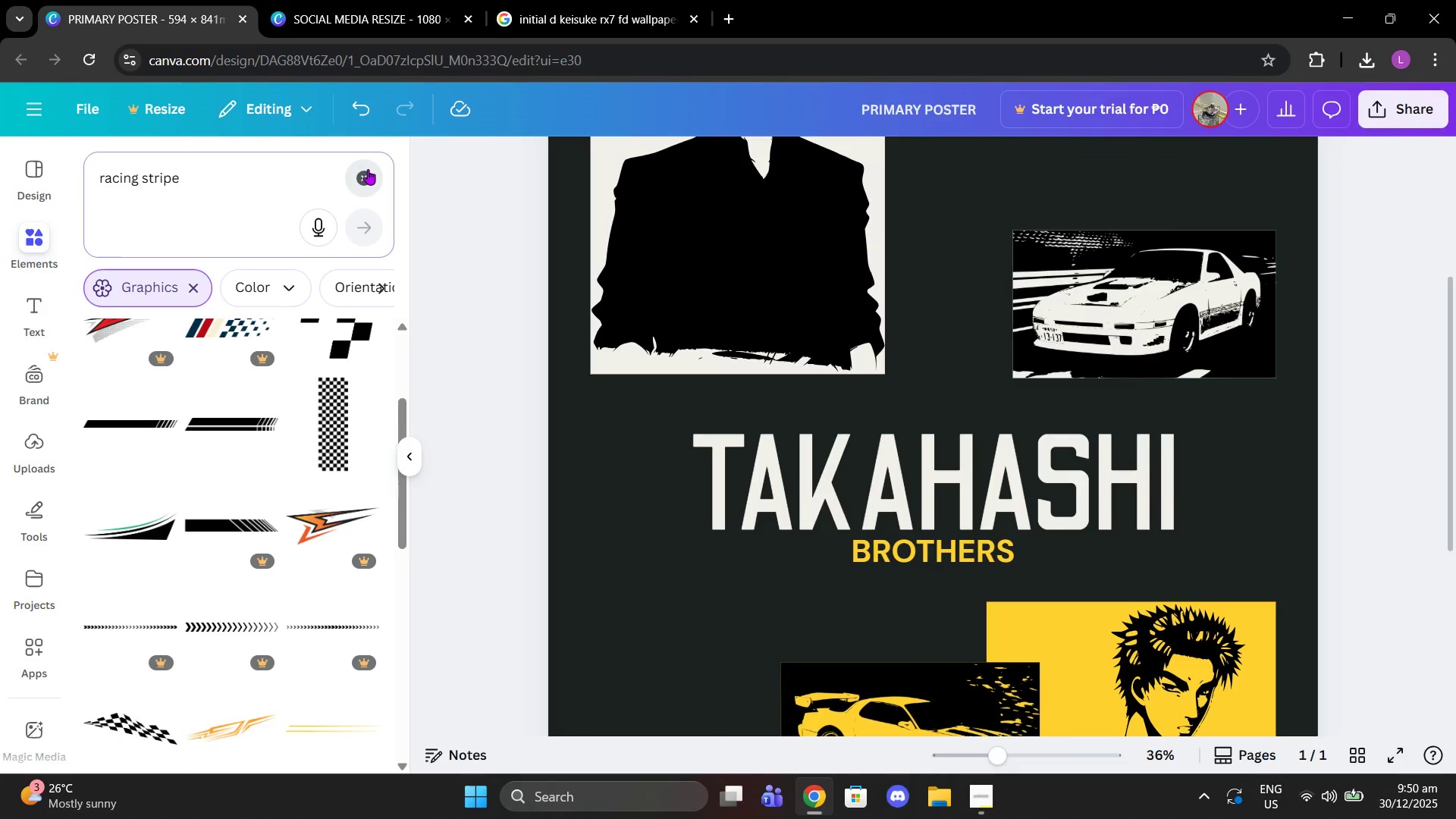 
double_click([224, 185])
 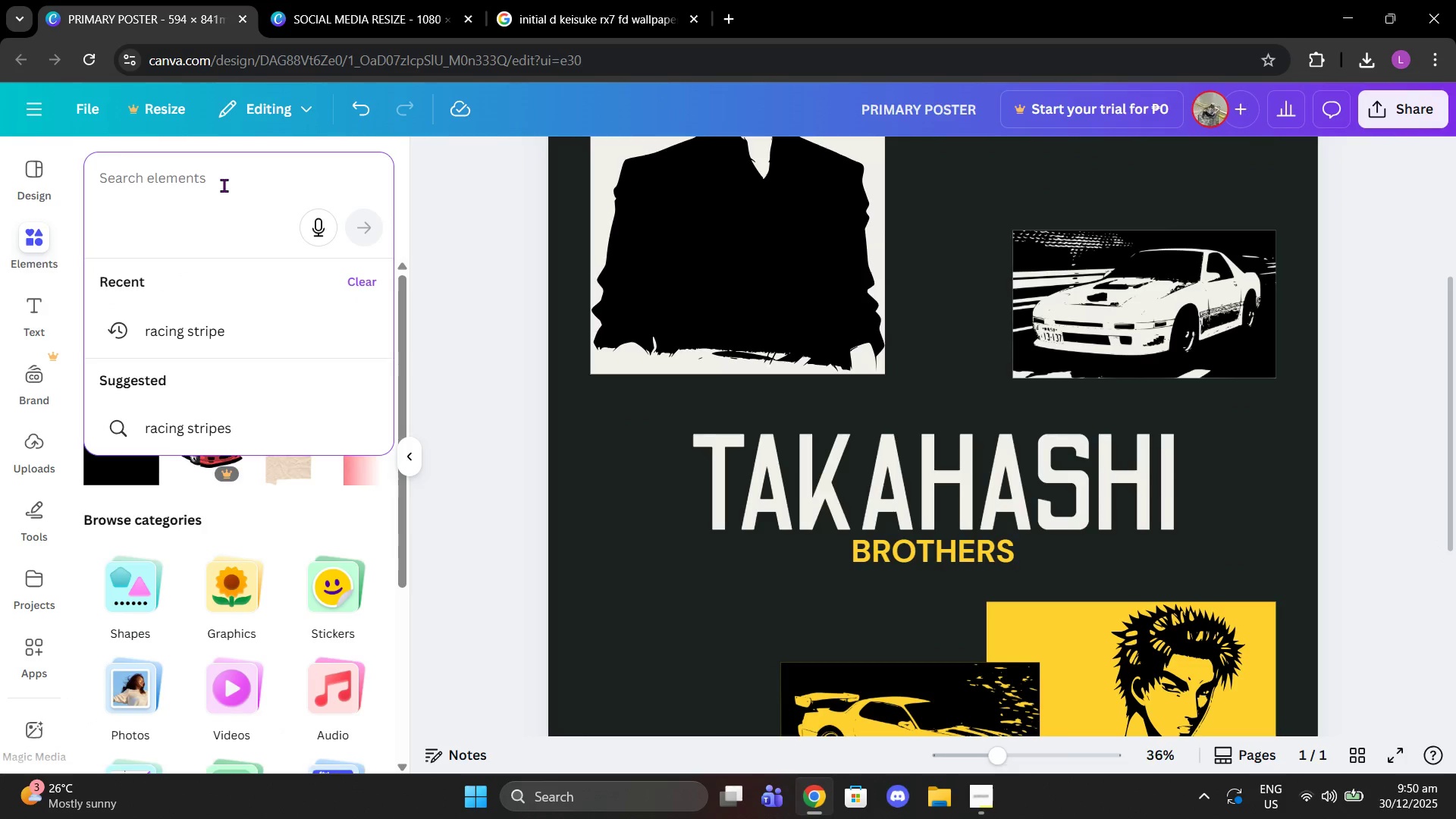 
type(concrete)
 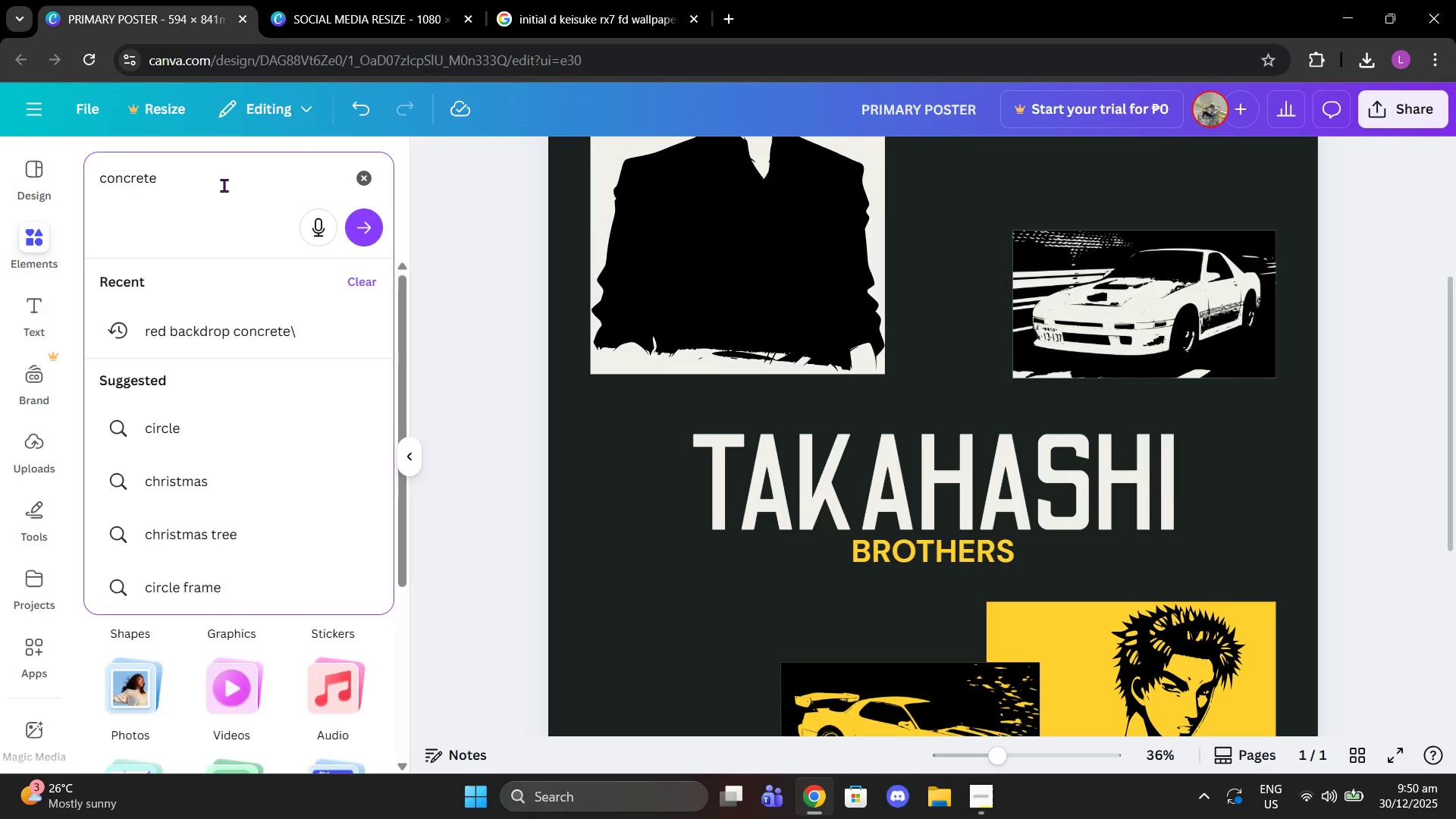 
key(Enter)
 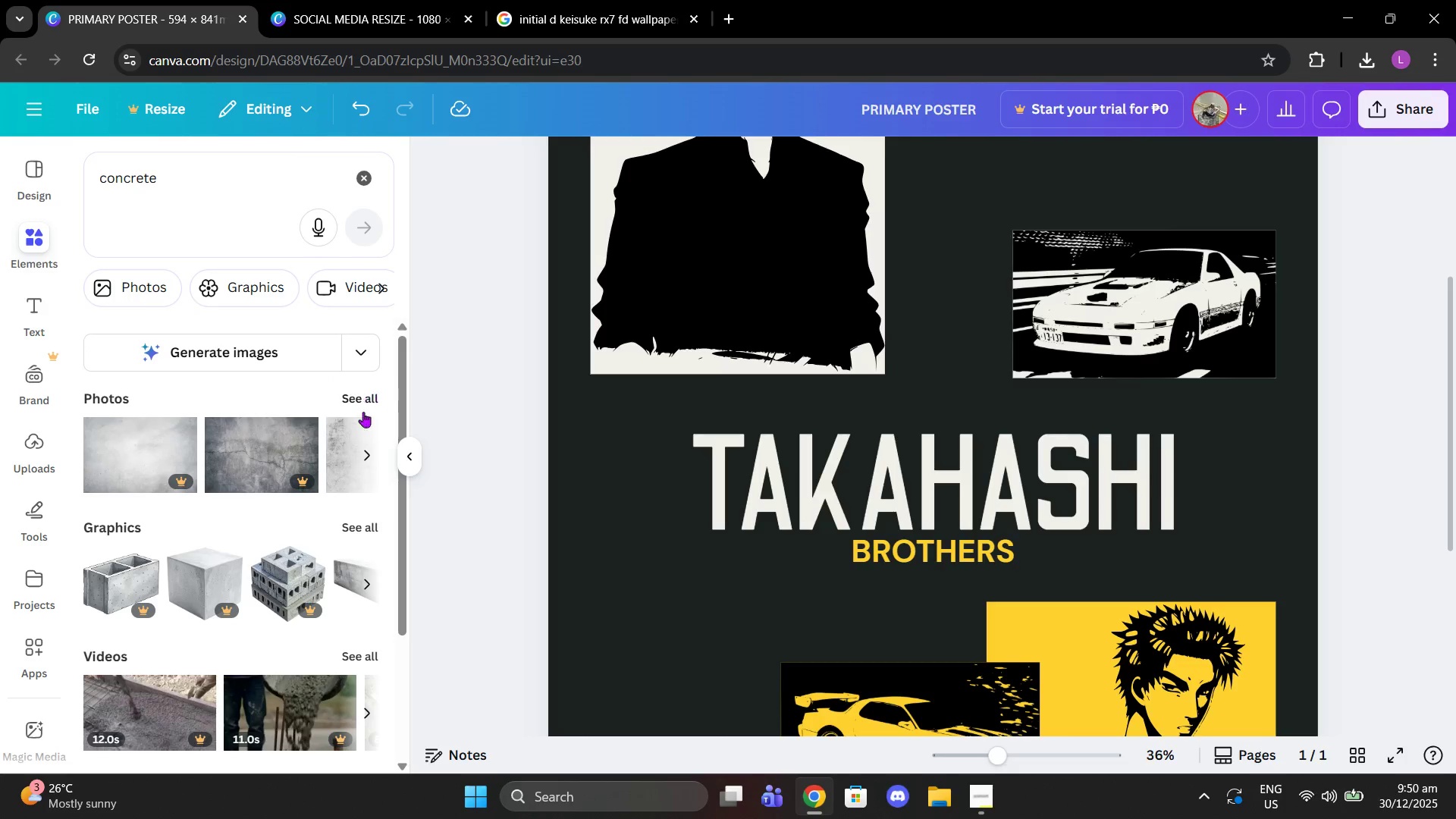 
left_click([340, 406])
 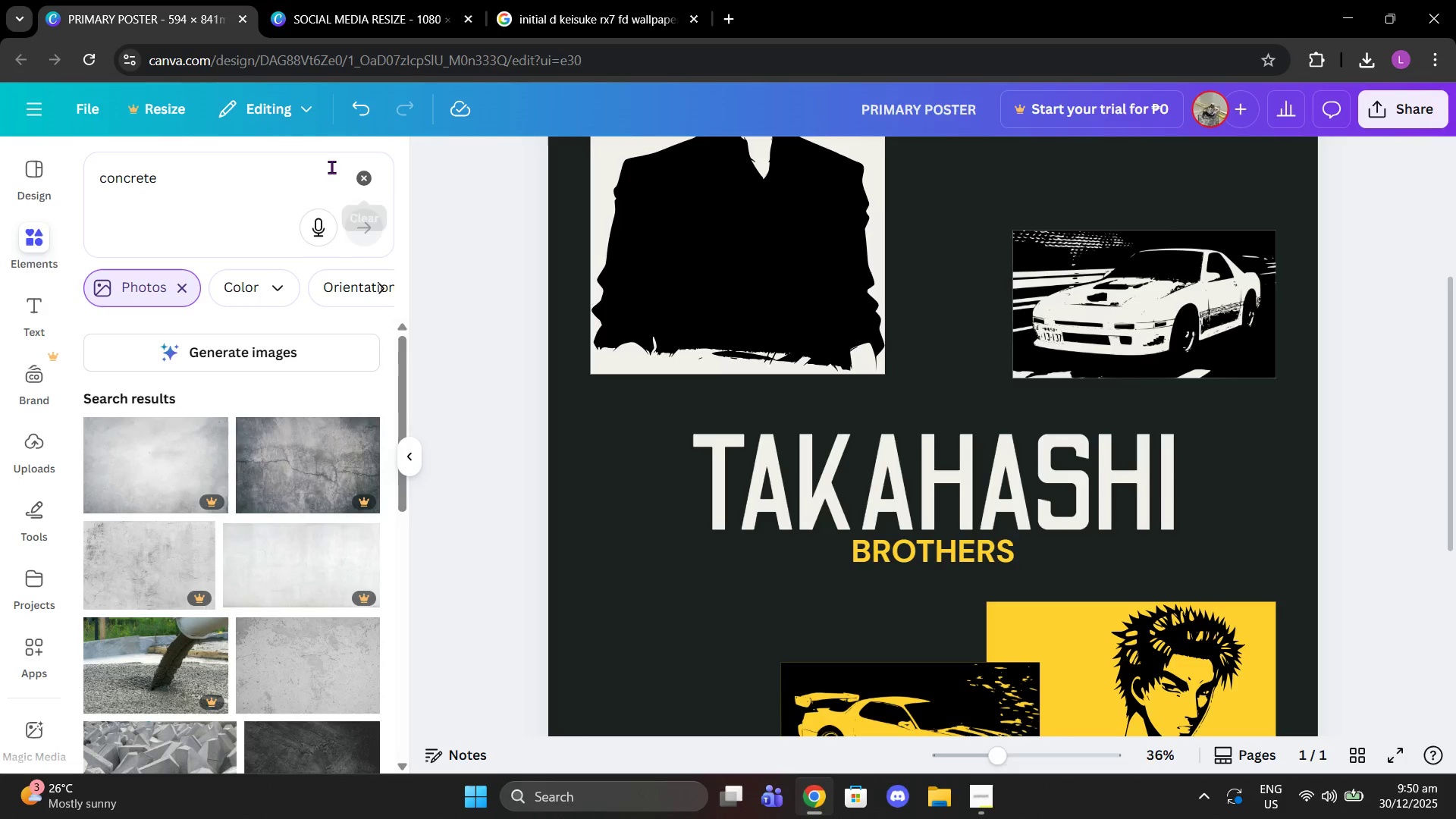 
scroll: coordinate [222, 455], scroll_direction: down, amount: 3.0
 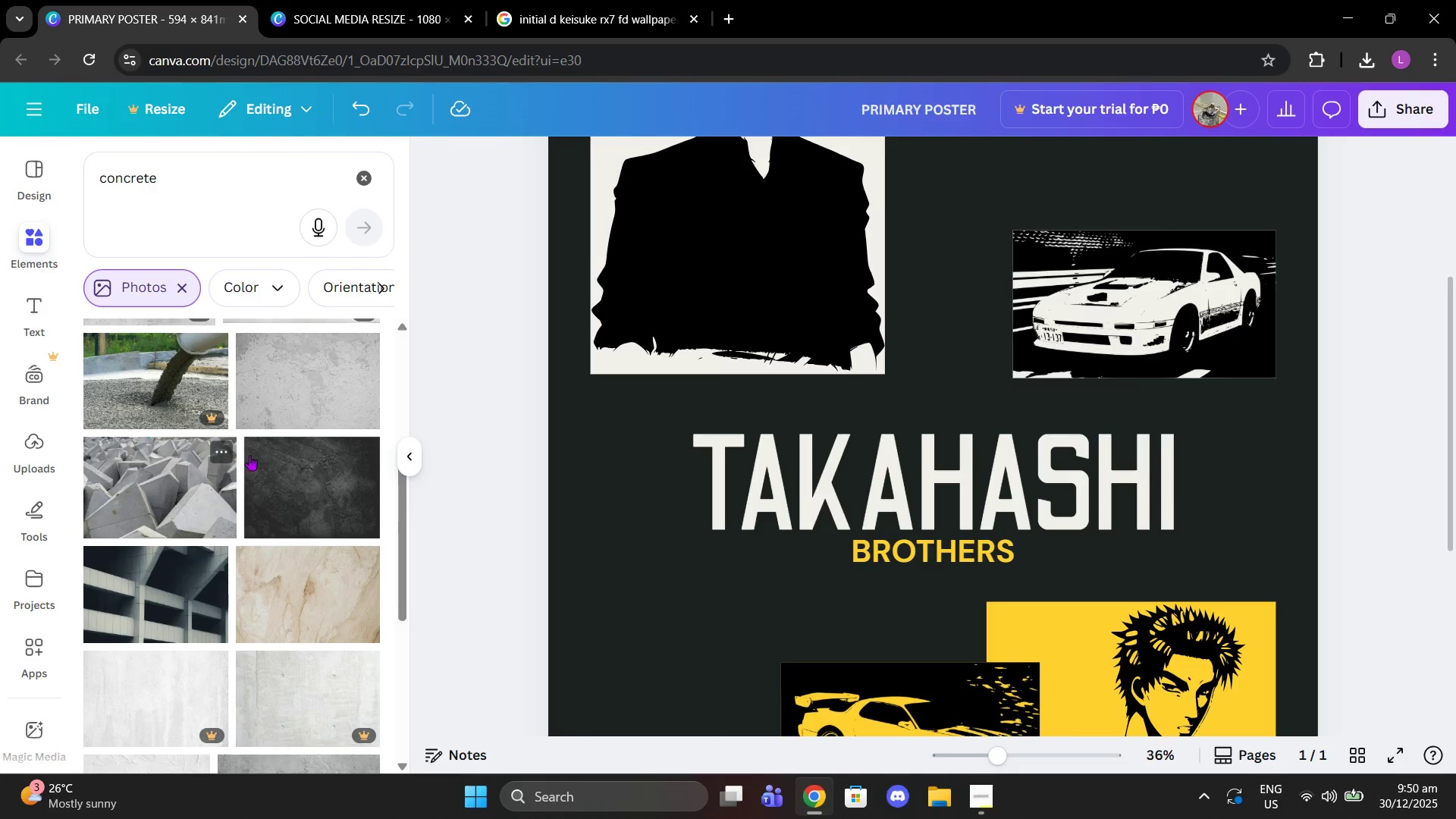 
mouse_move([276, 447])
 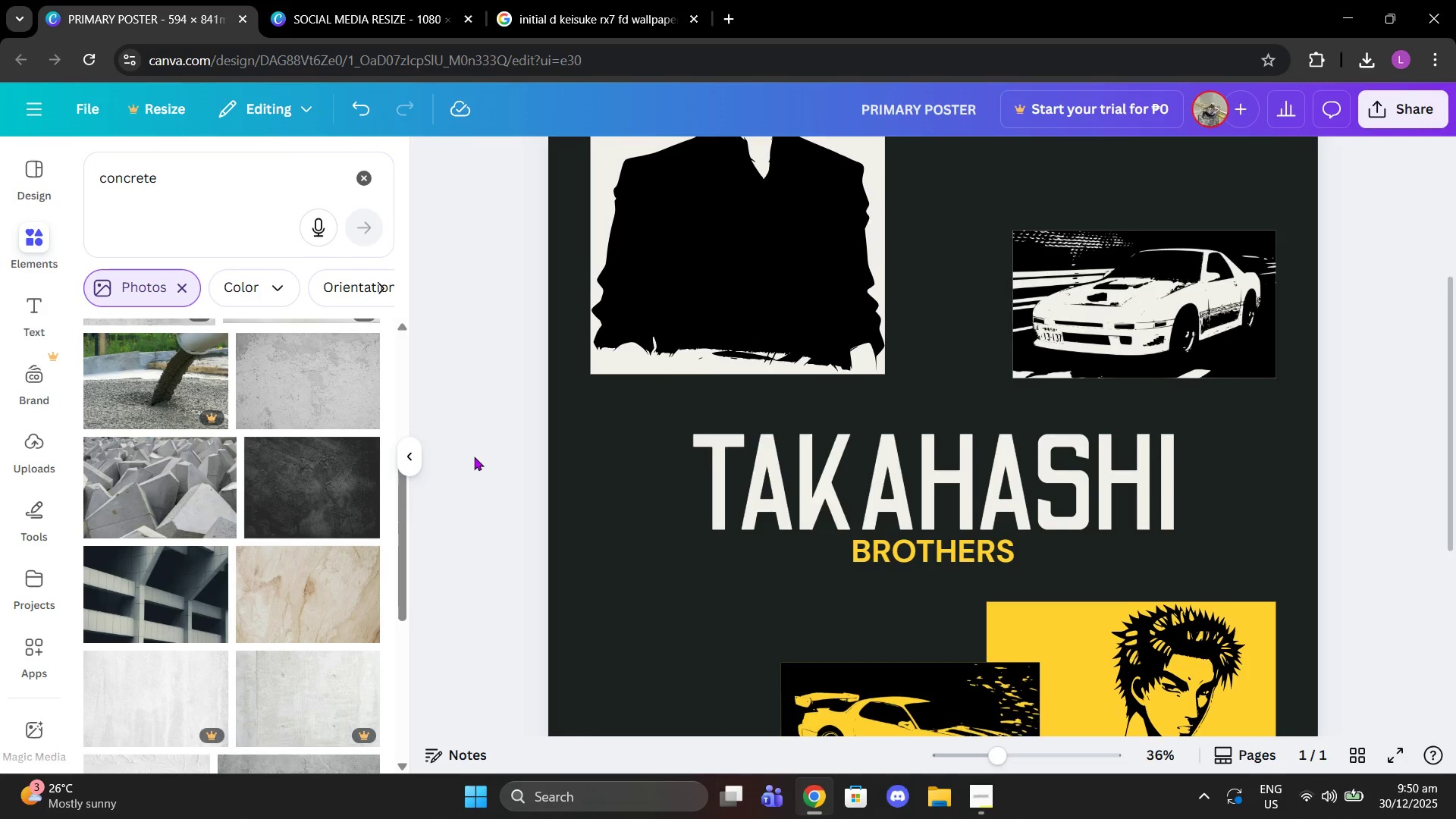 
scroll: coordinate [474, 457], scroll_direction: down, amount: 3.0
 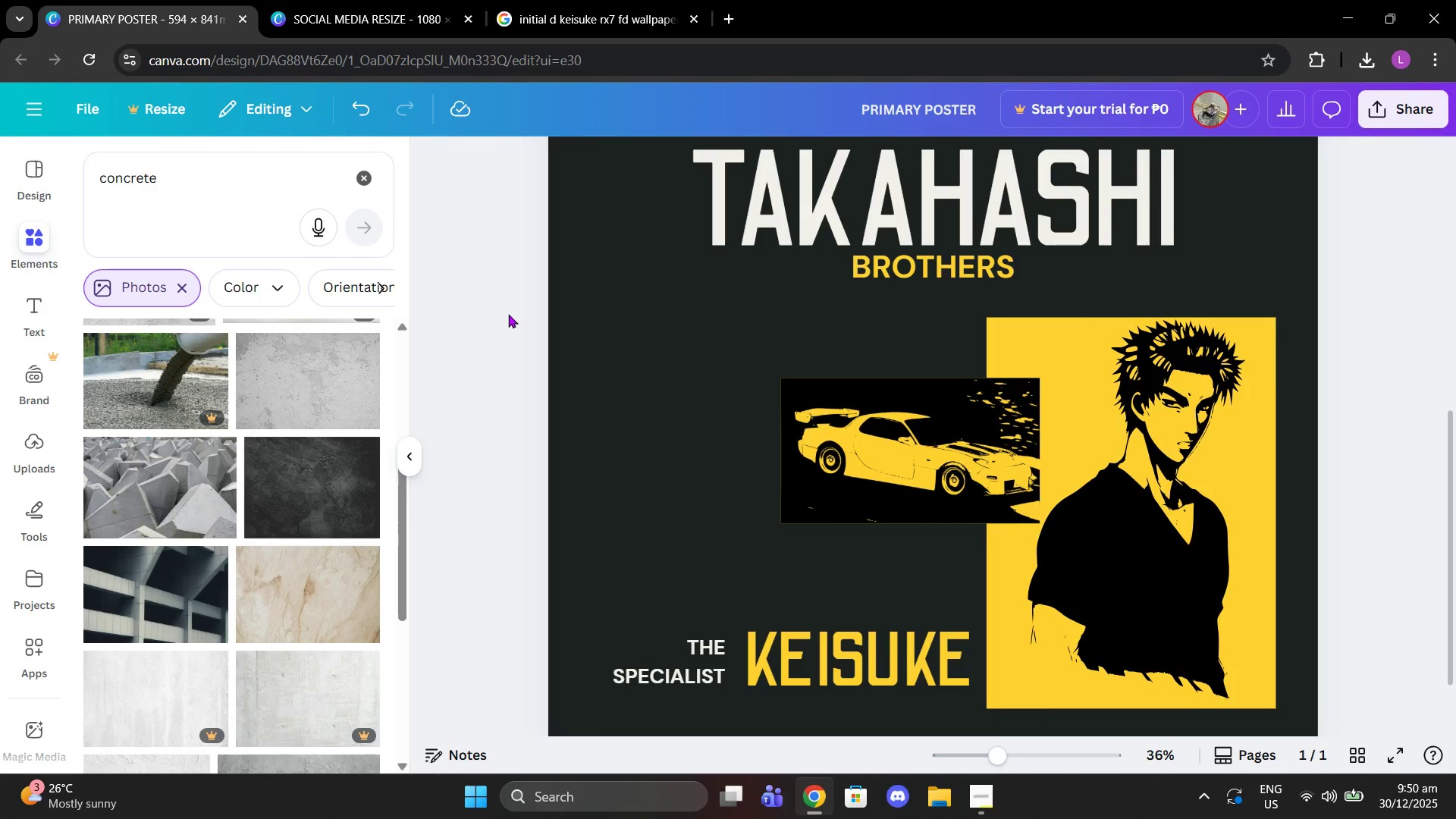 
scroll: coordinate [515, 317], scroll_direction: up, amount: 2.0
 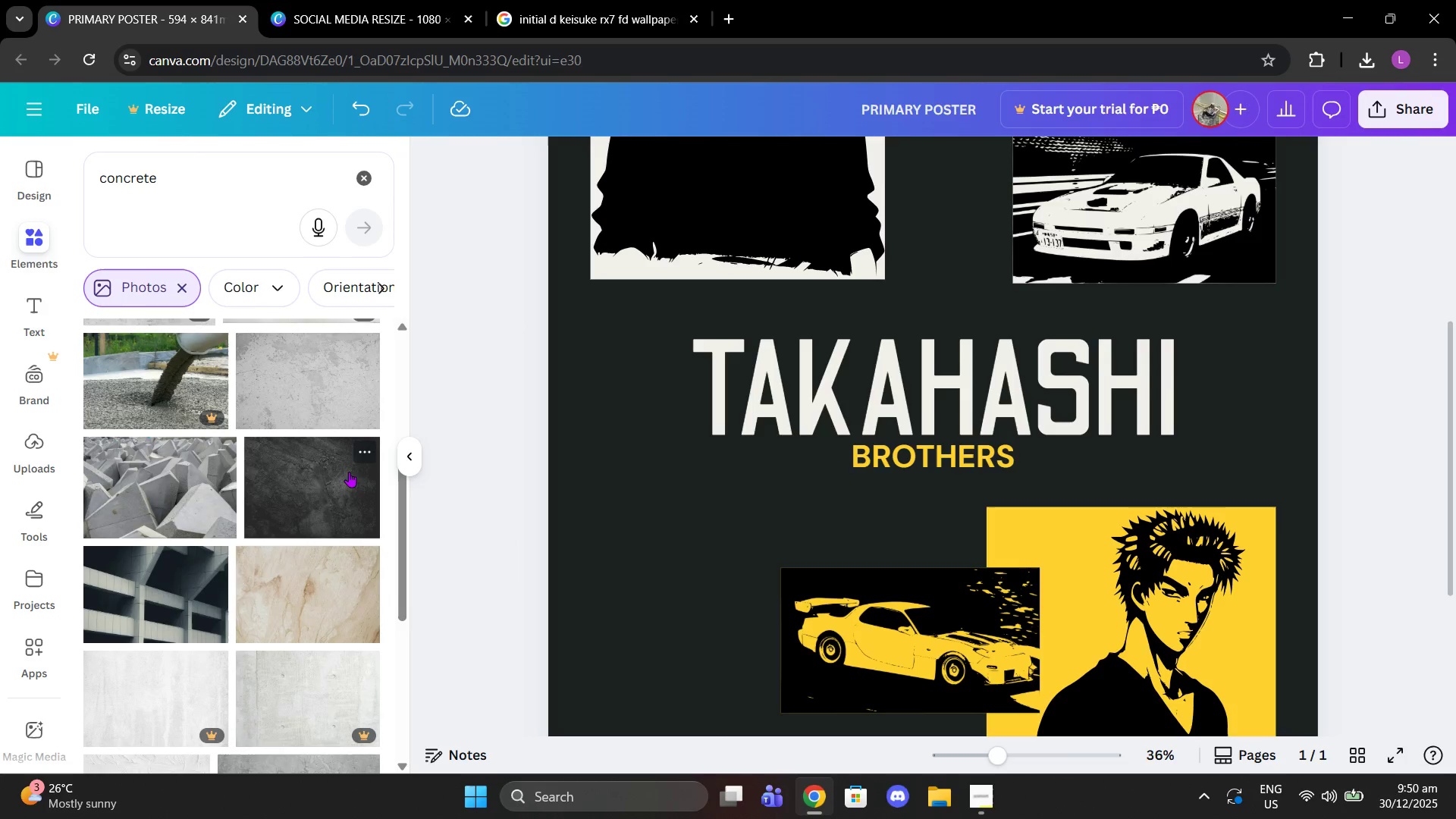 
left_click_drag(start_coordinate=[557, 0], to_coordinate=[562, 0])
 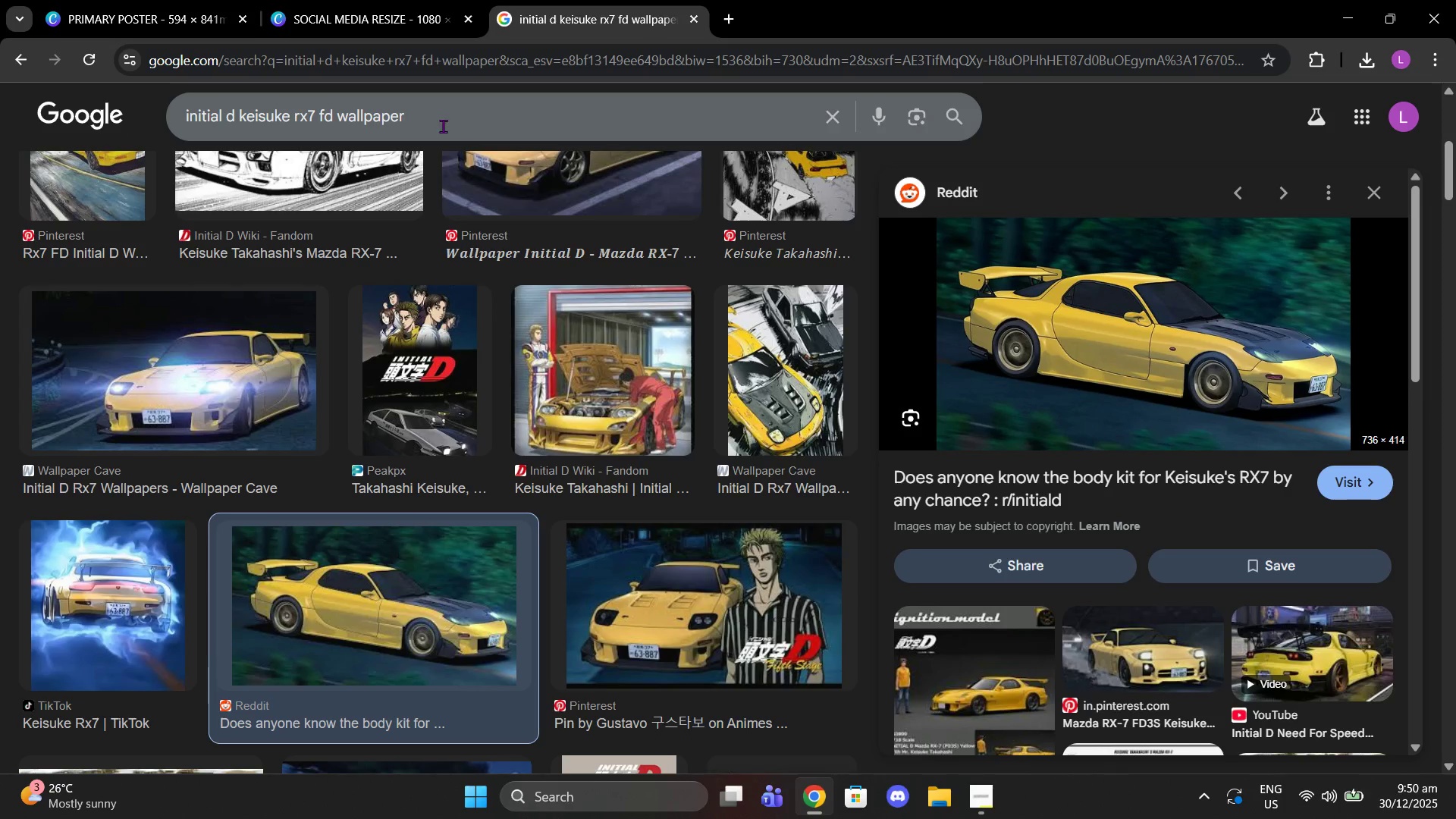 
left_click_drag(start_coordinate=[462, 128], to_coordinate=[239, 121])
 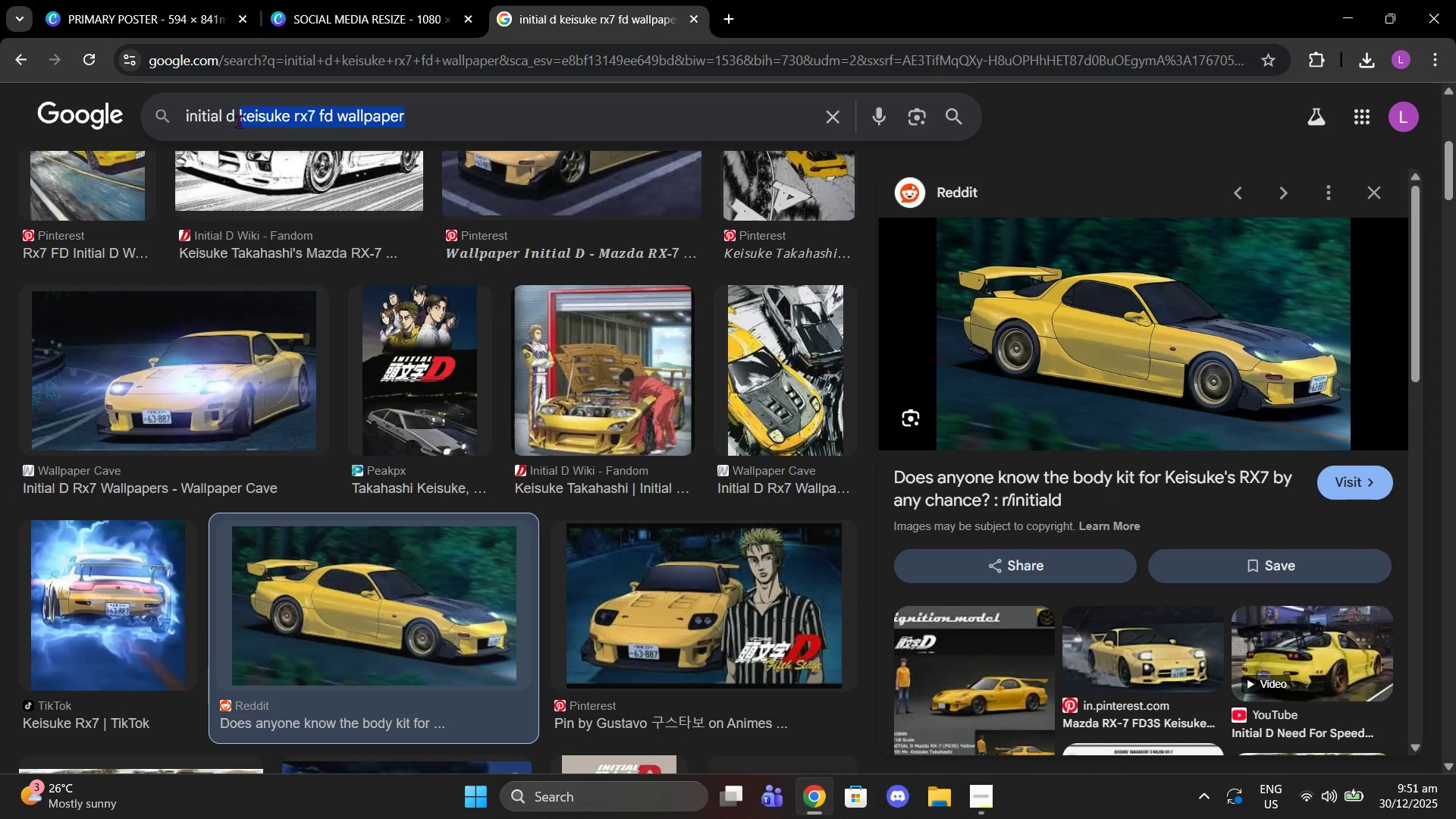 
type(rx 7 fd and fc)
 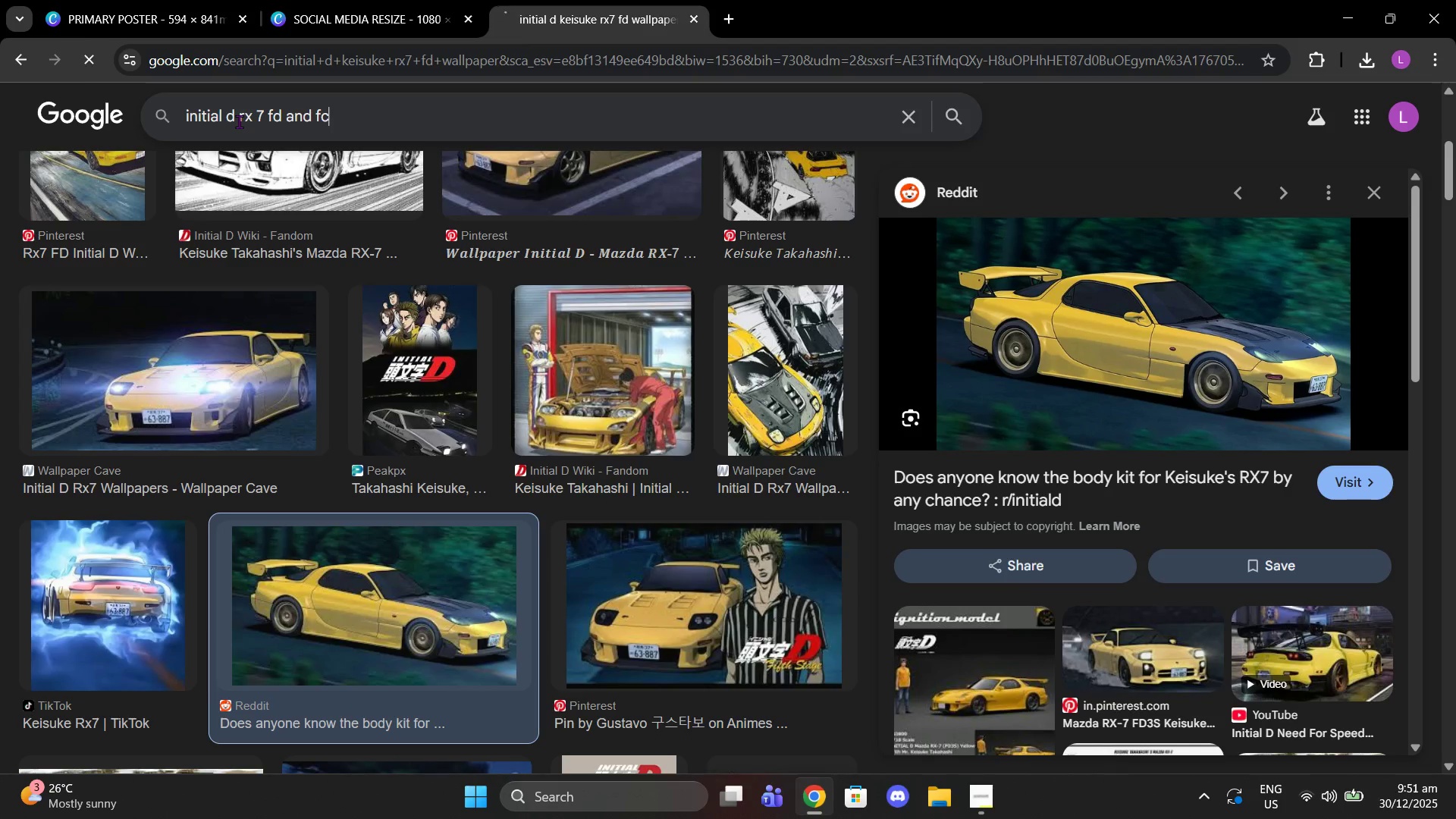 
key(Enter)
 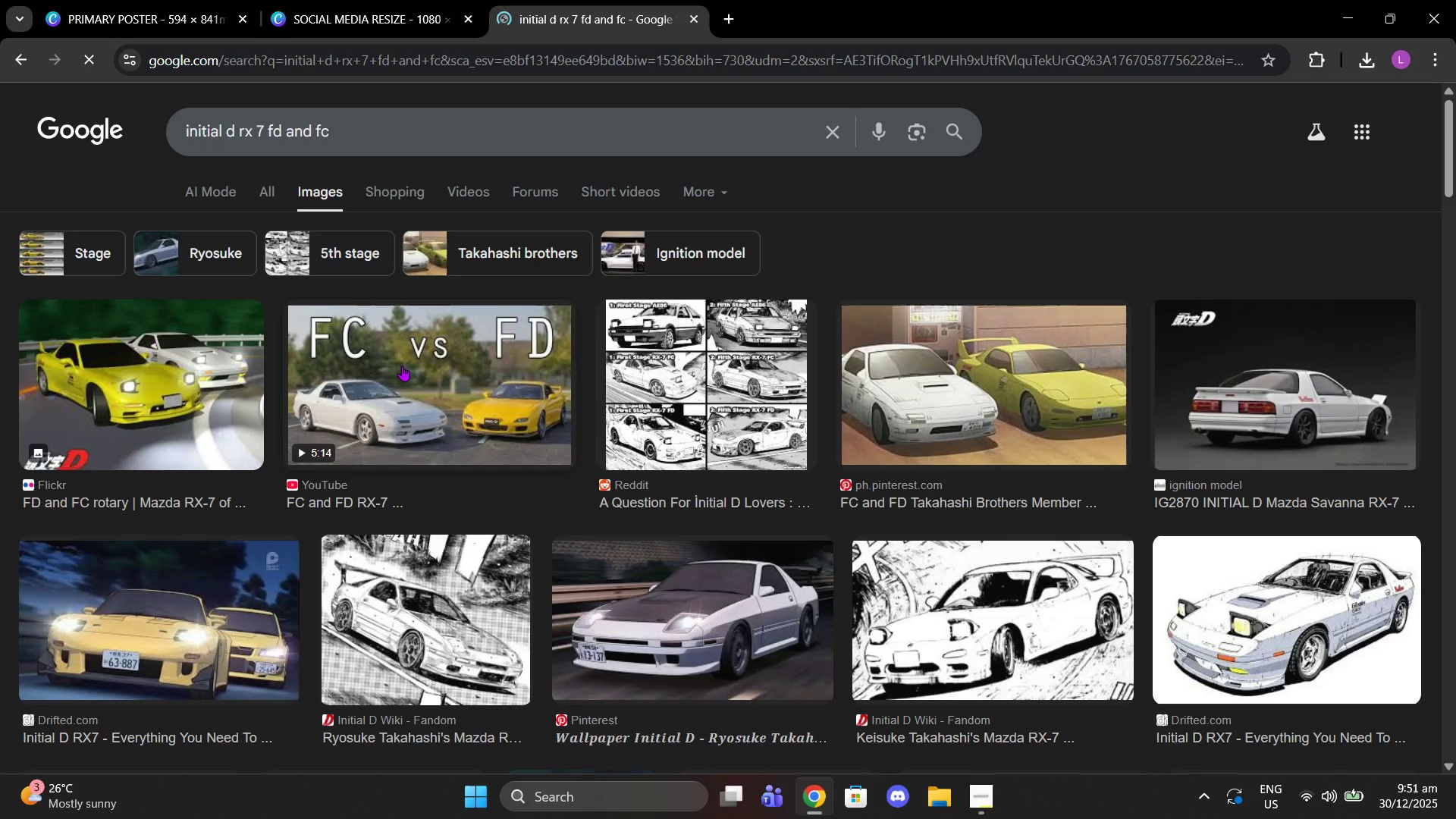 
scroll: coordinate [657, 384], scroll_direction: down, amount: 13.0
 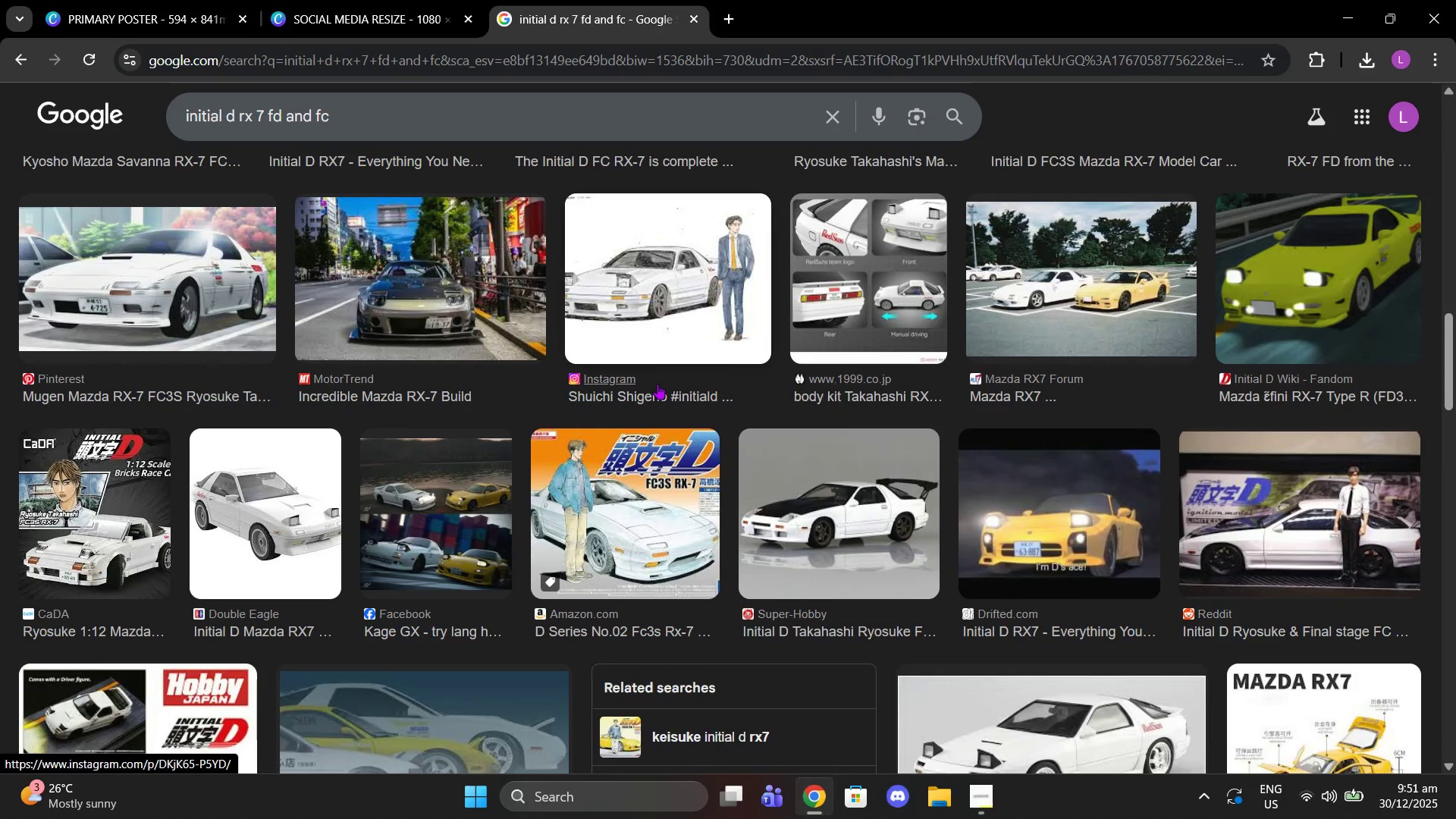 
scroll: coordinate [717, 359], scroll_direction: up, amount: 15.0
 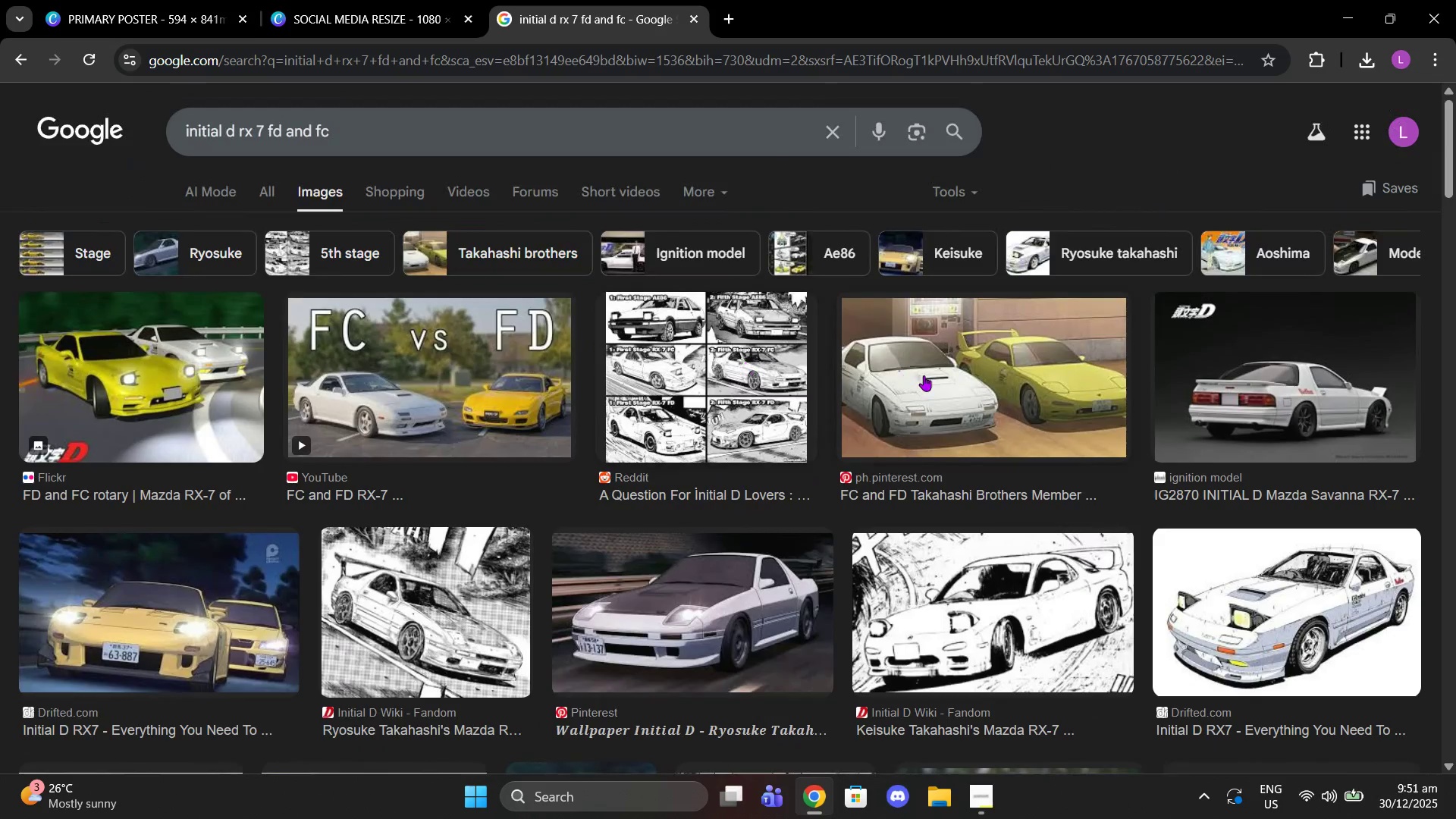 
left_click([924, 375])
 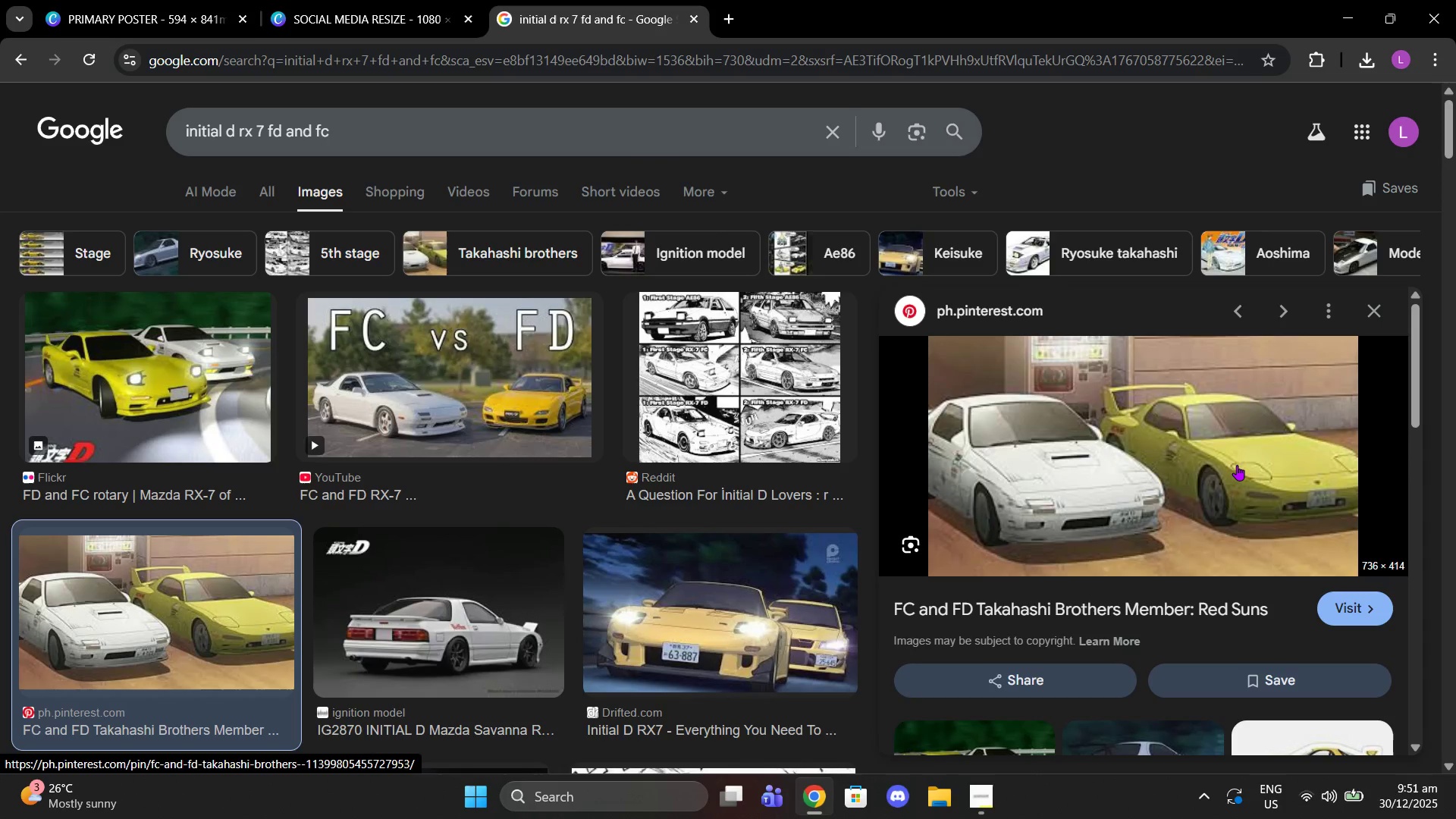 
scroll: coordinate [1236, 441], scroll_direction: down, amount: 2.0
 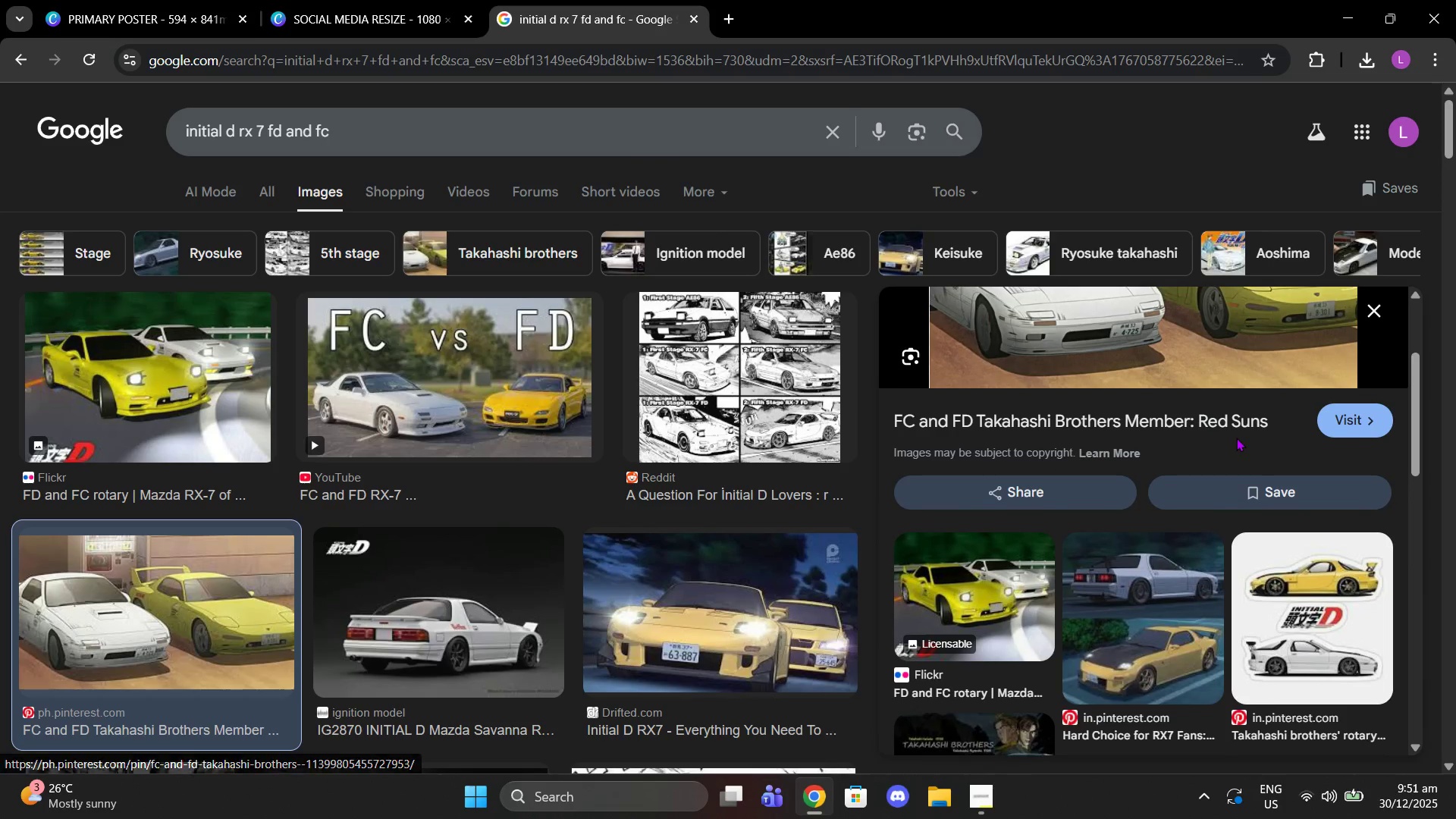 
scroll: coordinate [1236, 438], scroll_direction: up, amount: 2.0
 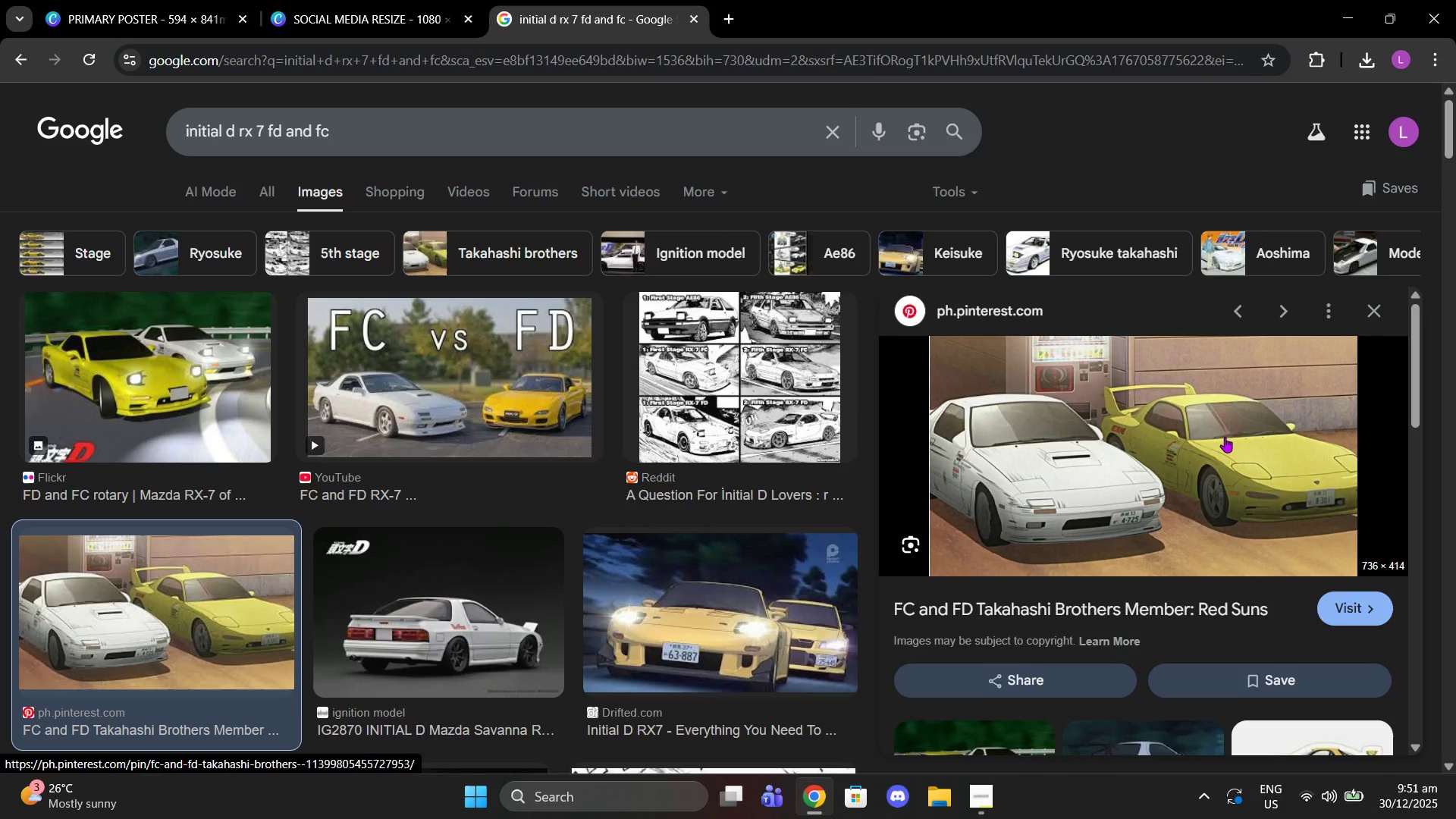 
scroll: coordinate [1223, 437], scroll_direction: down, amount: 2.0
 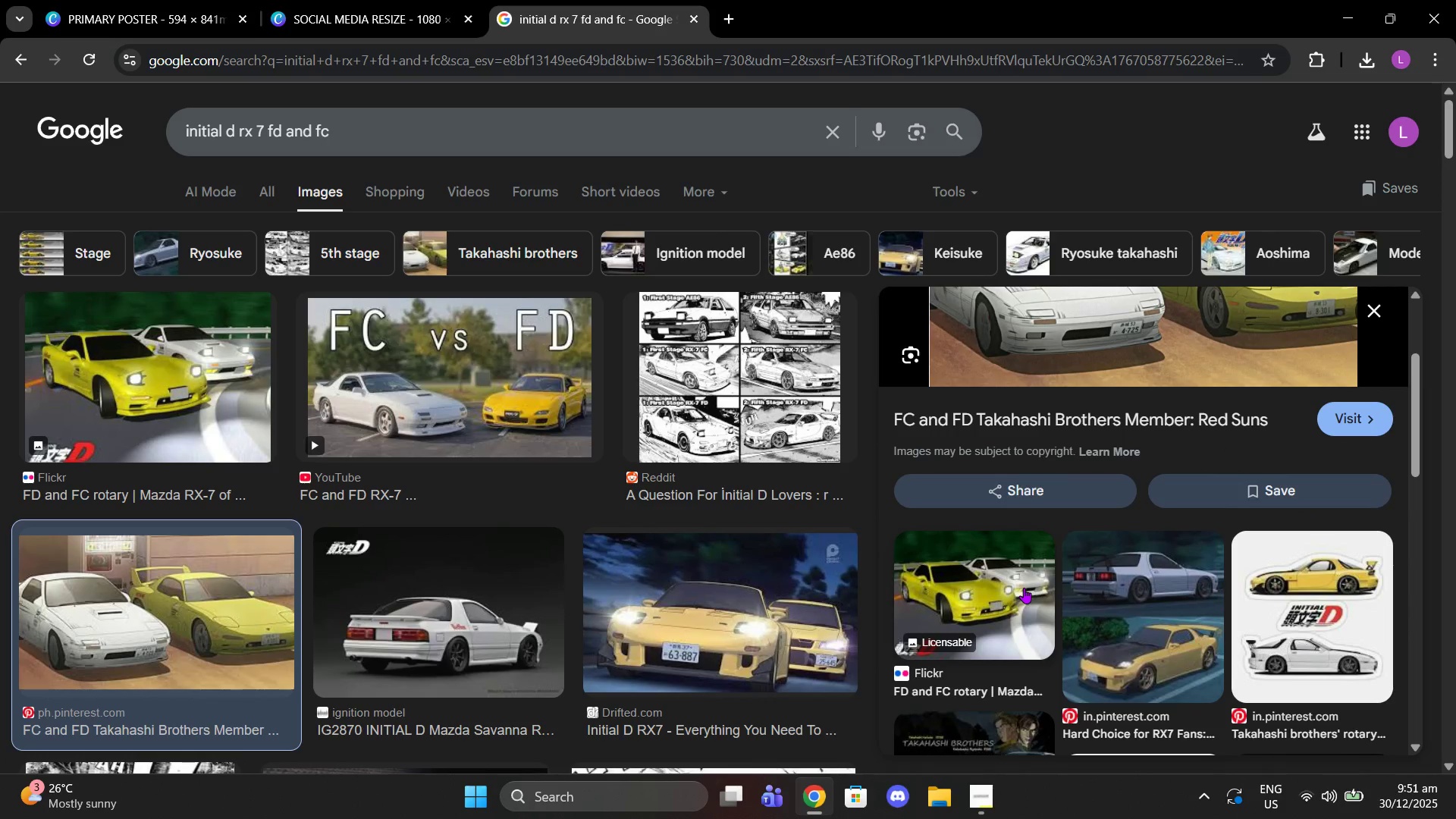 
left_click([1024, 588])
 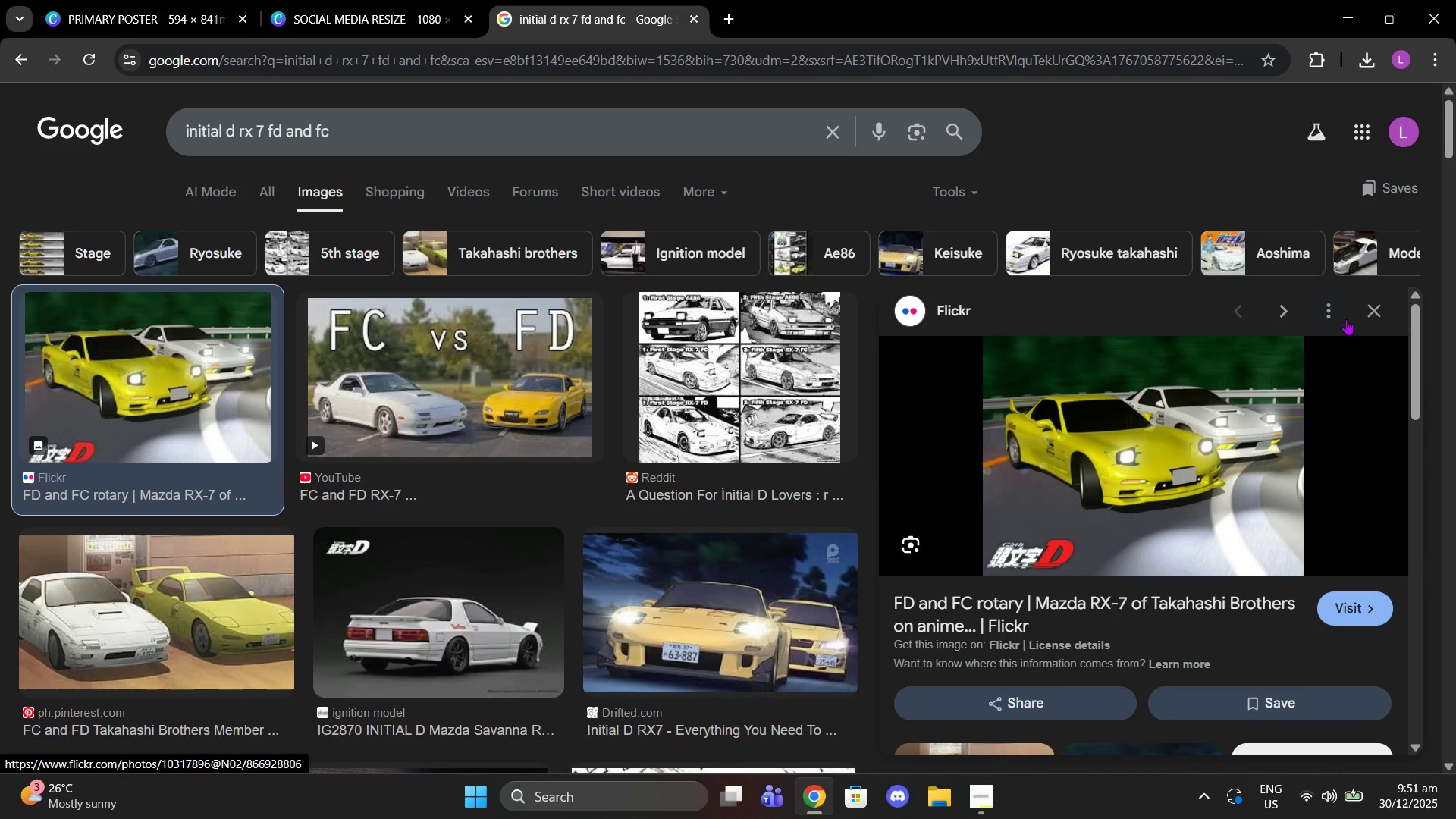 
left_click([1369, 312])
 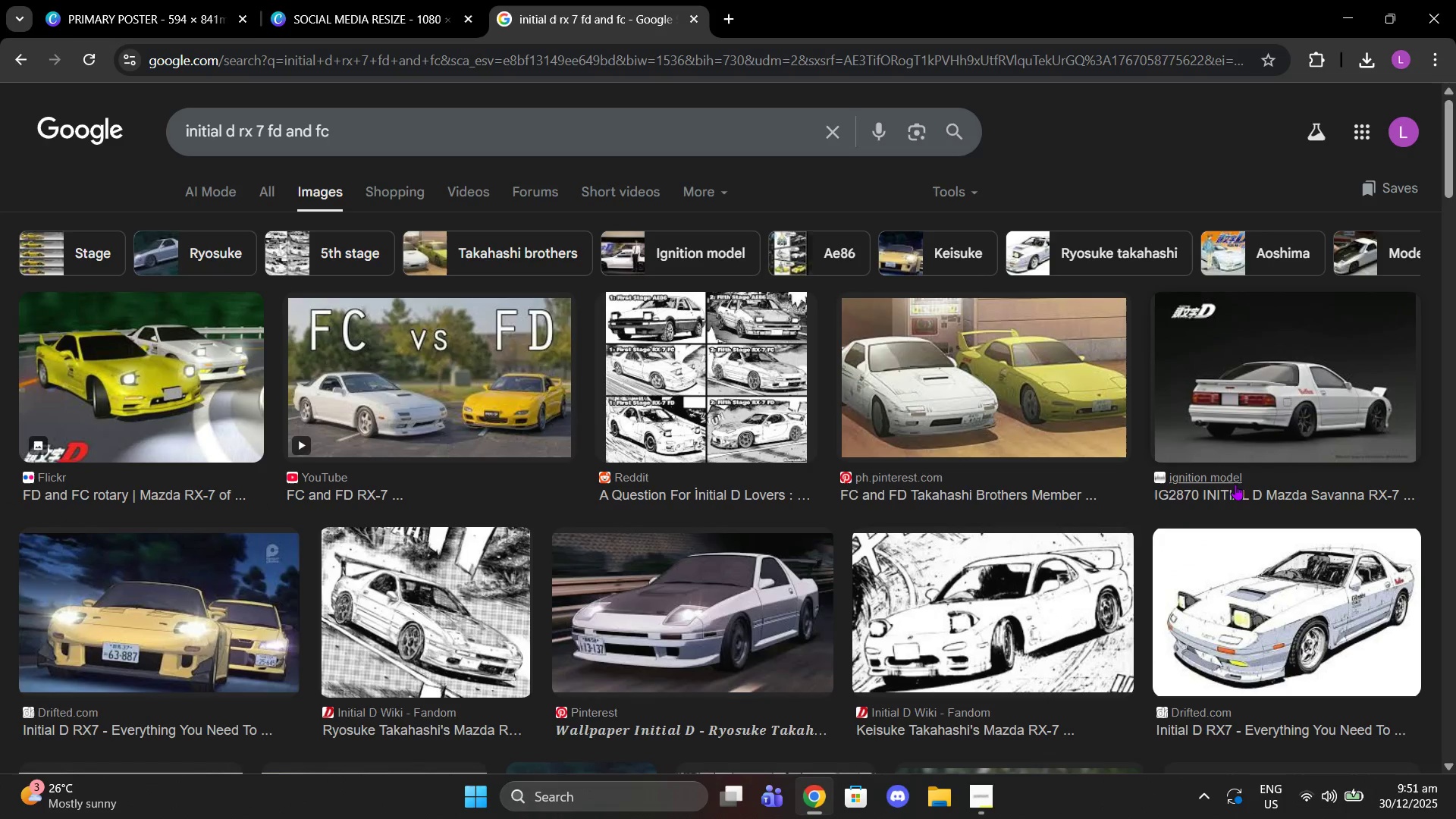 
scroll: coordinate [1235, 485], scroll_direction: up, amount: 2.0
 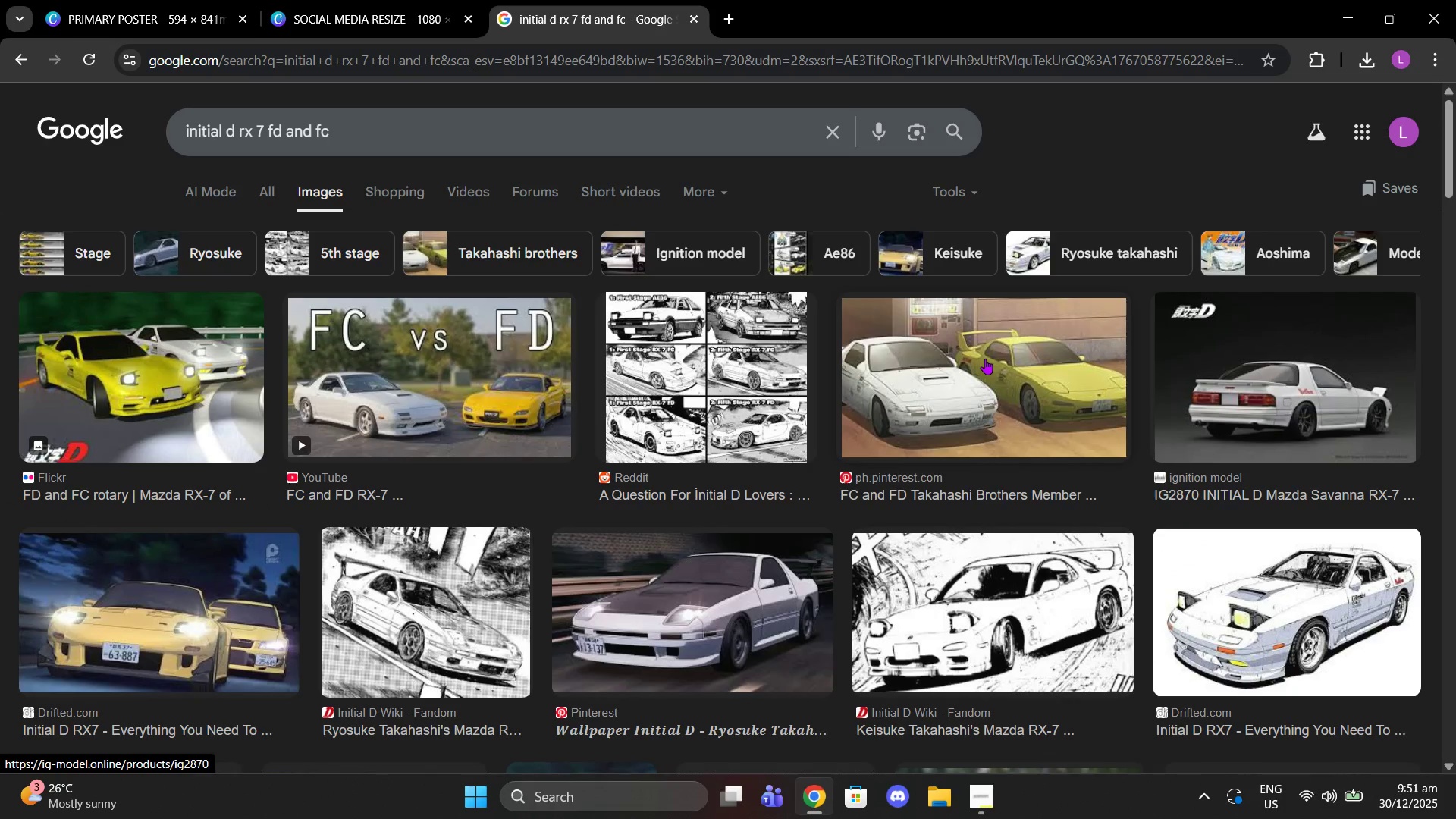 
left_click([985, 359])
 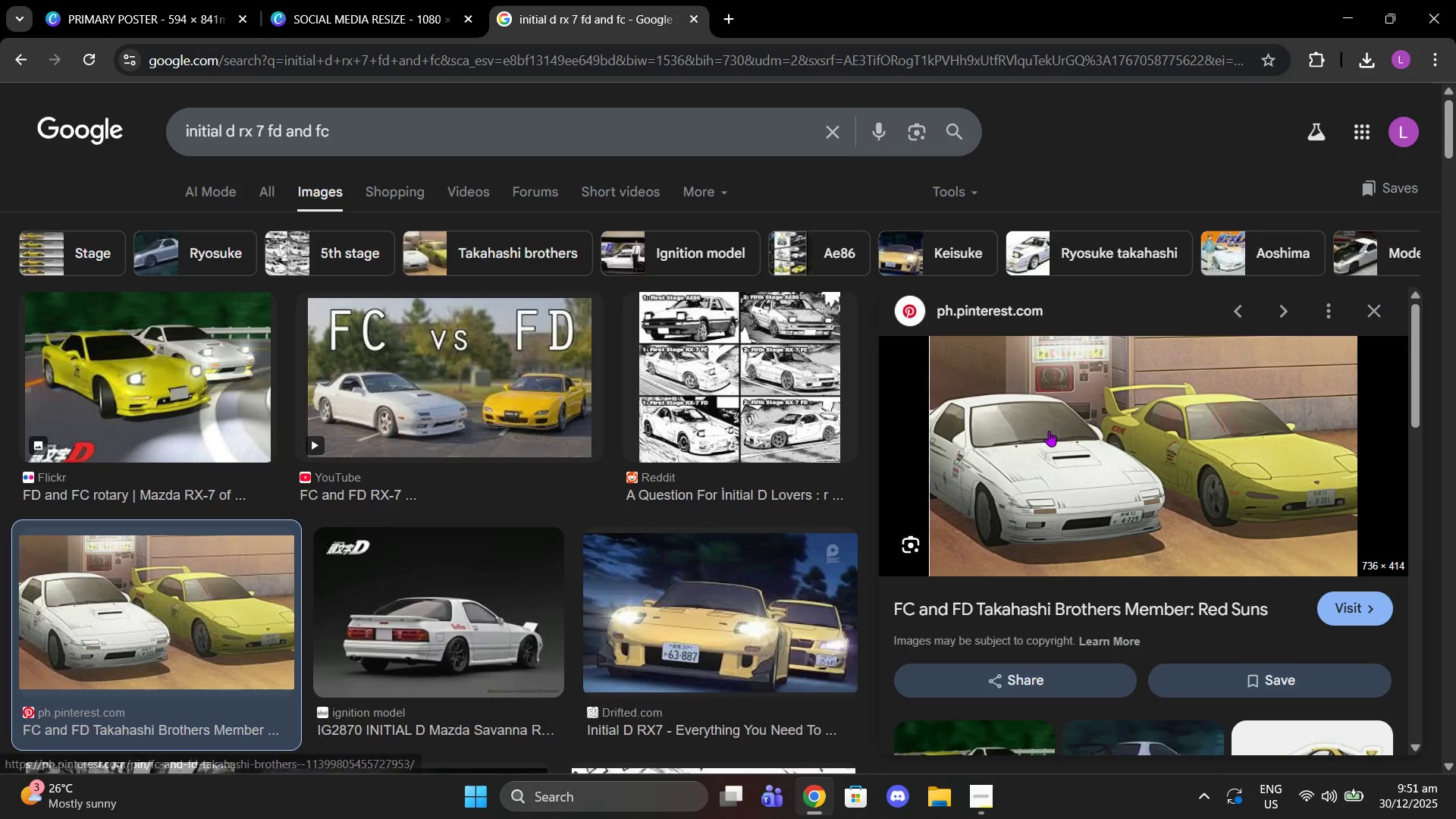 
right_click([1049, 431])
 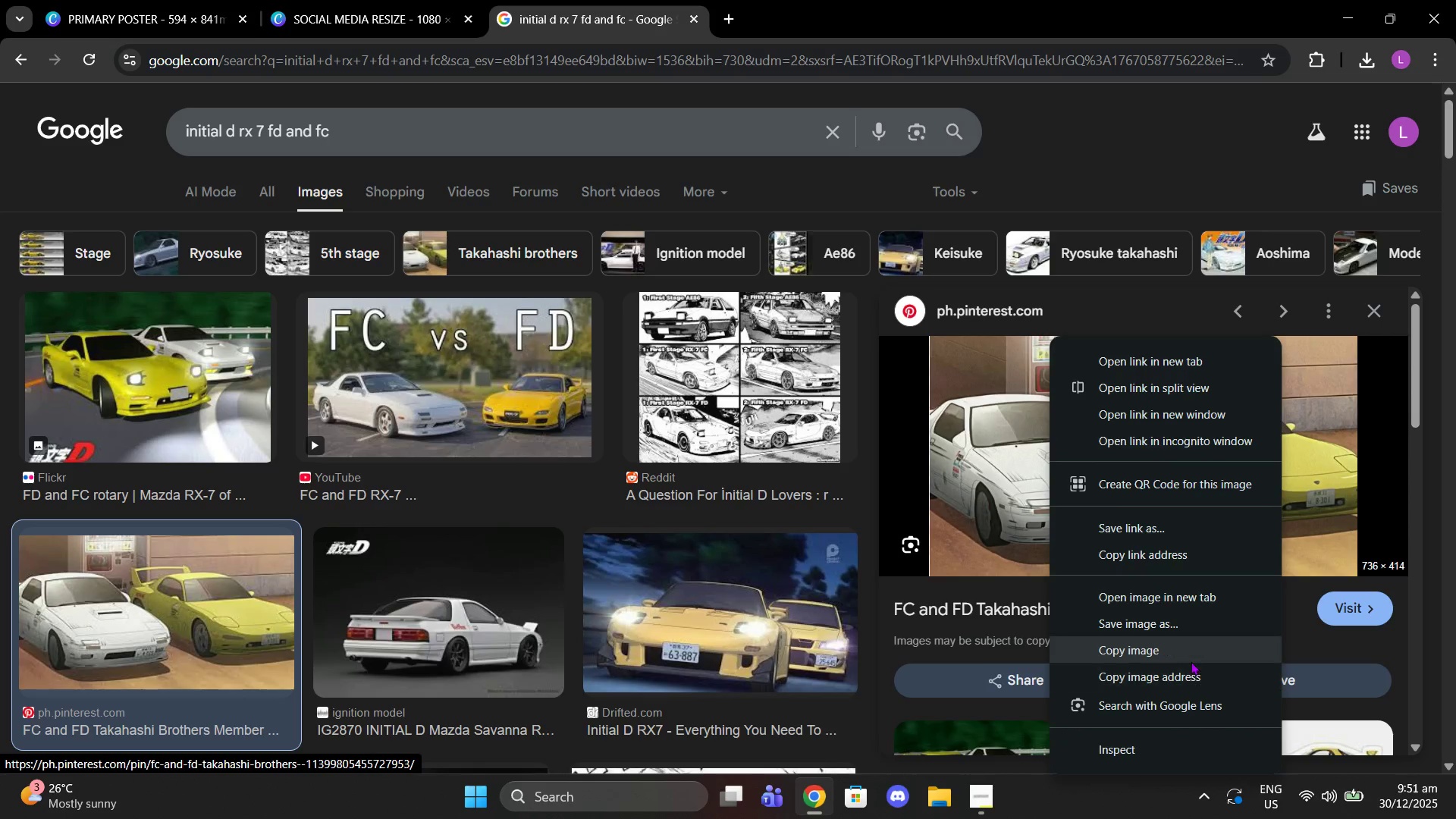 
left_click([1187, 659])
 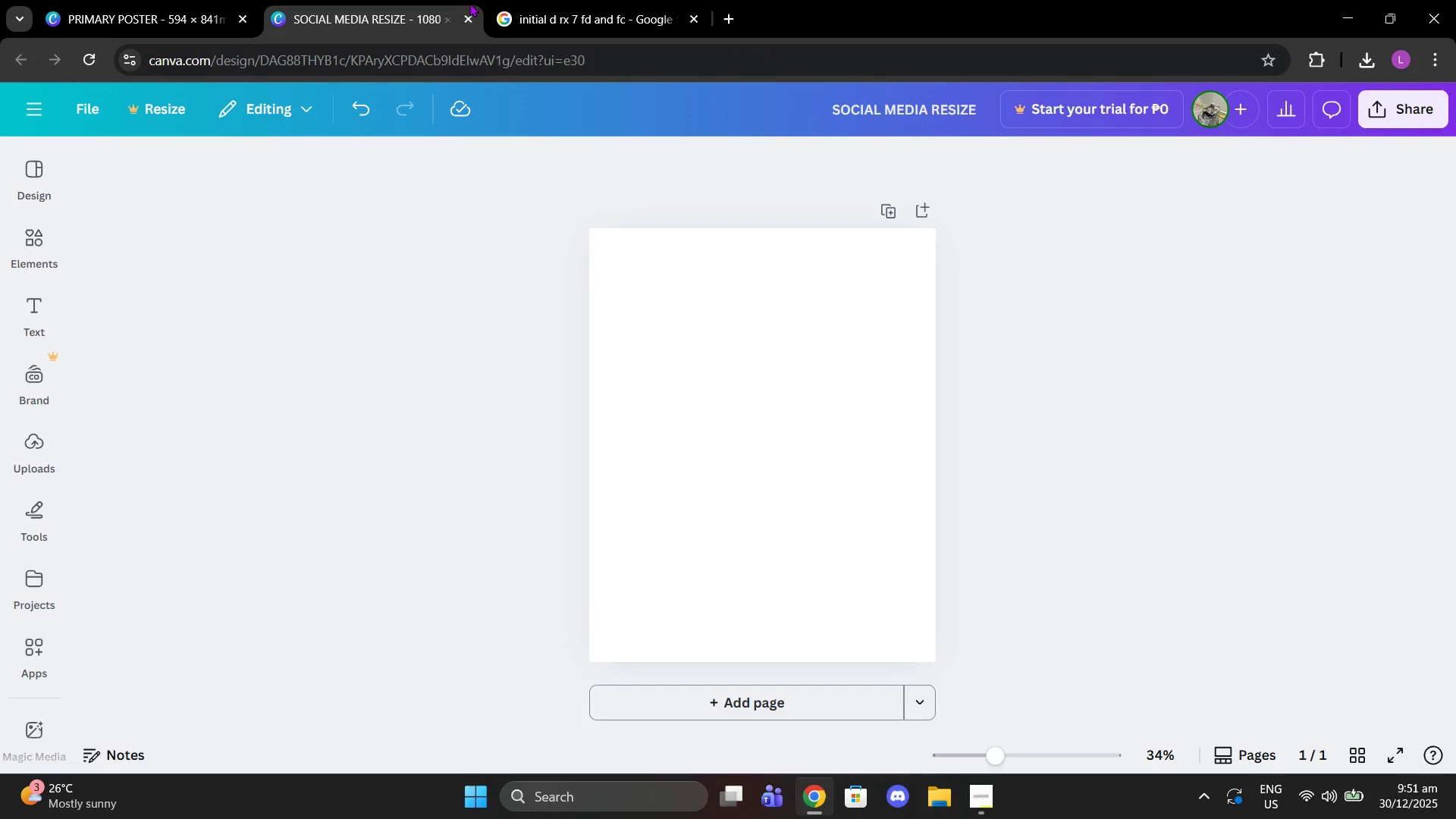 
left_click([152, 0])
 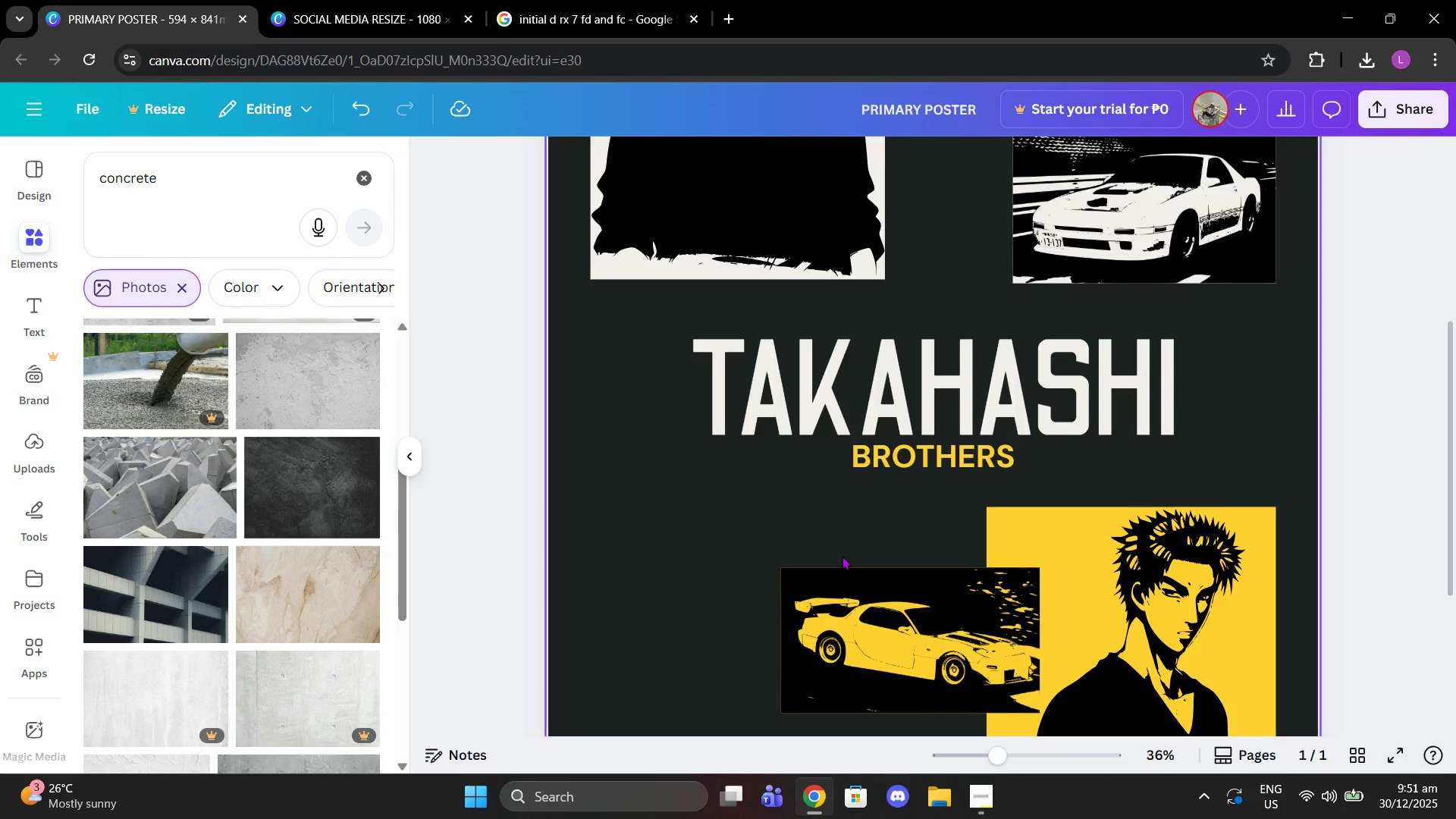 
scroll: coordinate [827, 486], scroll_direction: down, amount: 7.0
 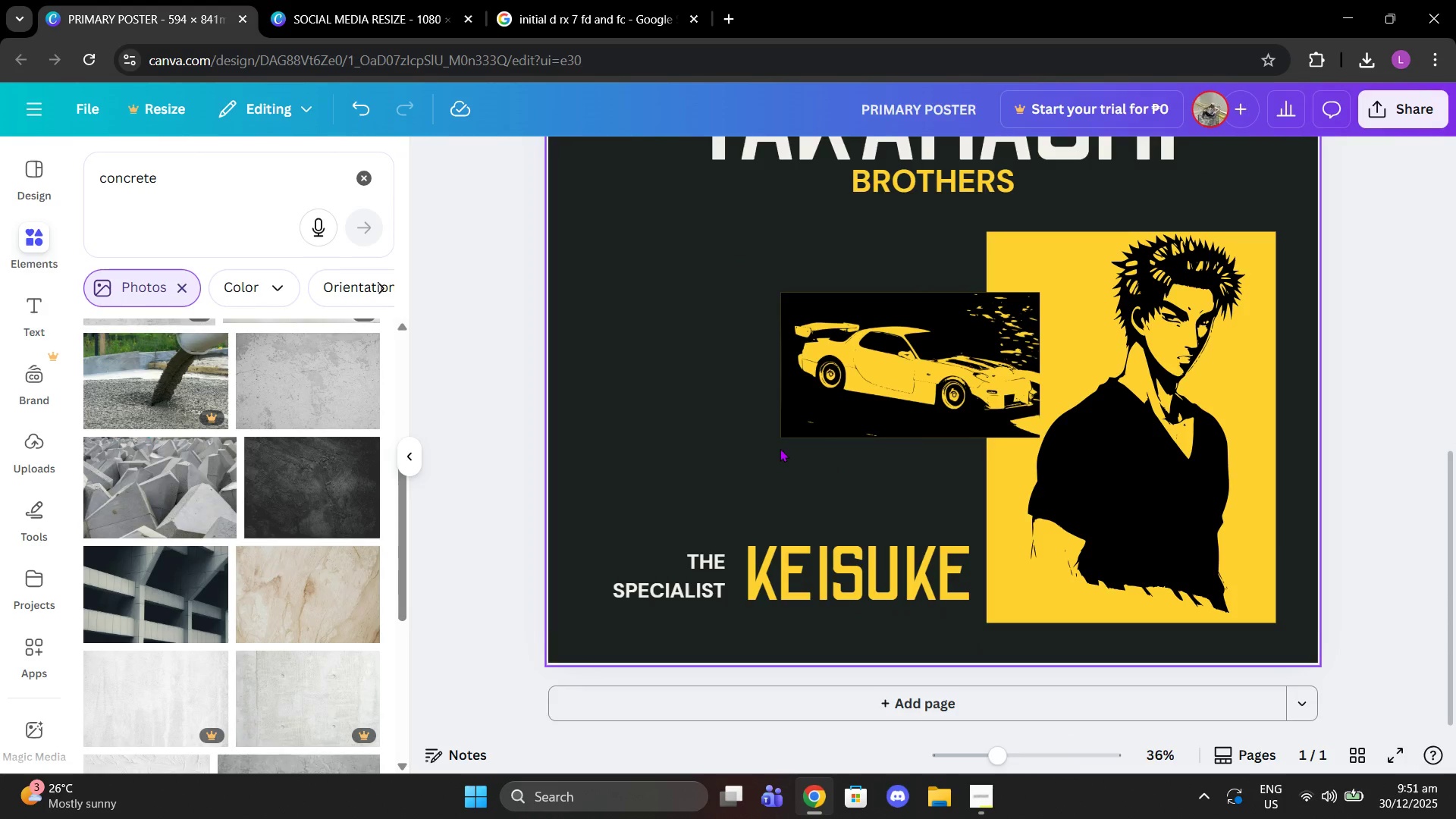 
key(Control+Z)
 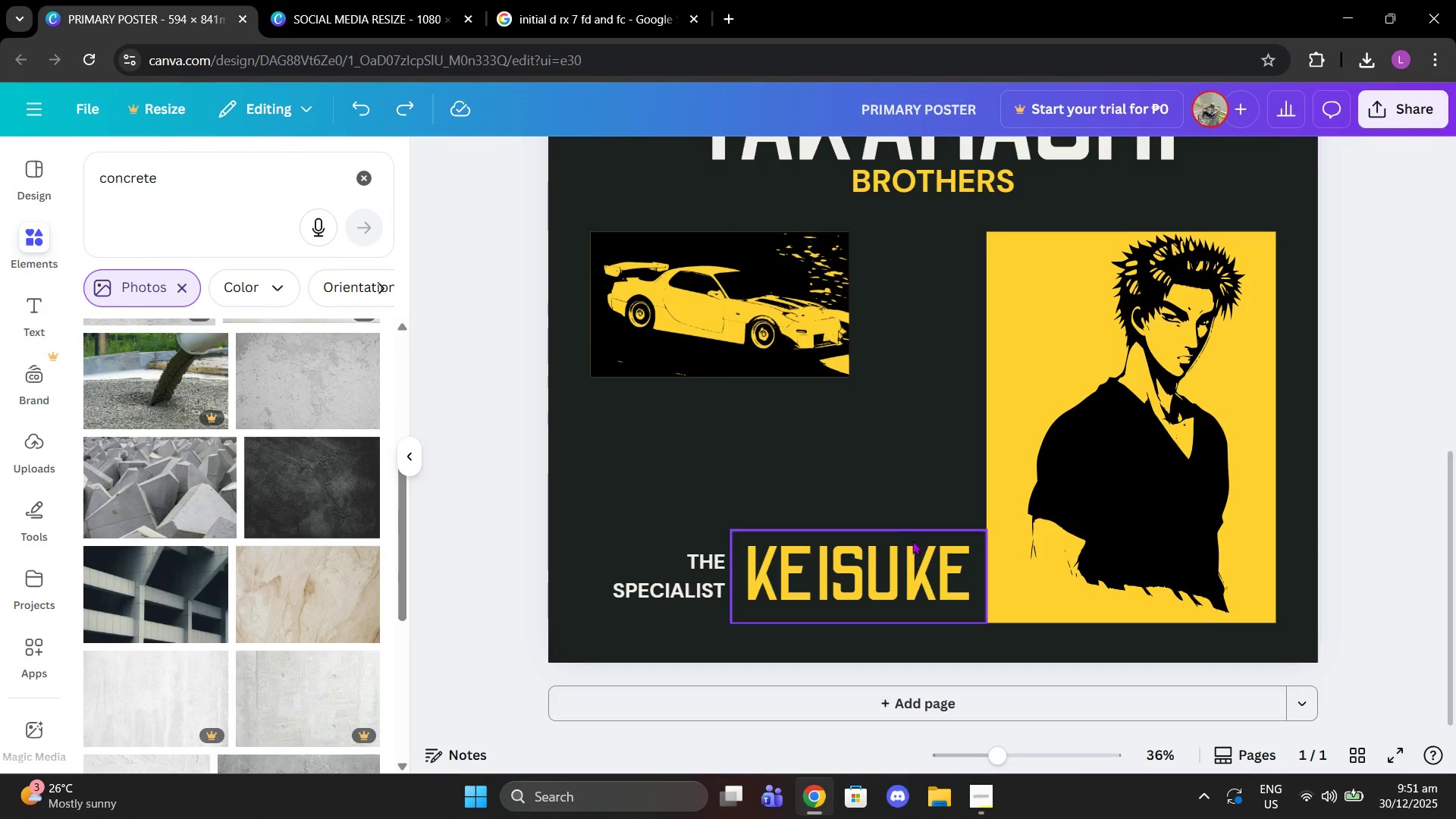 
scroll: coordinate [912, 541], scroll_direction: down, amount: 4.0
 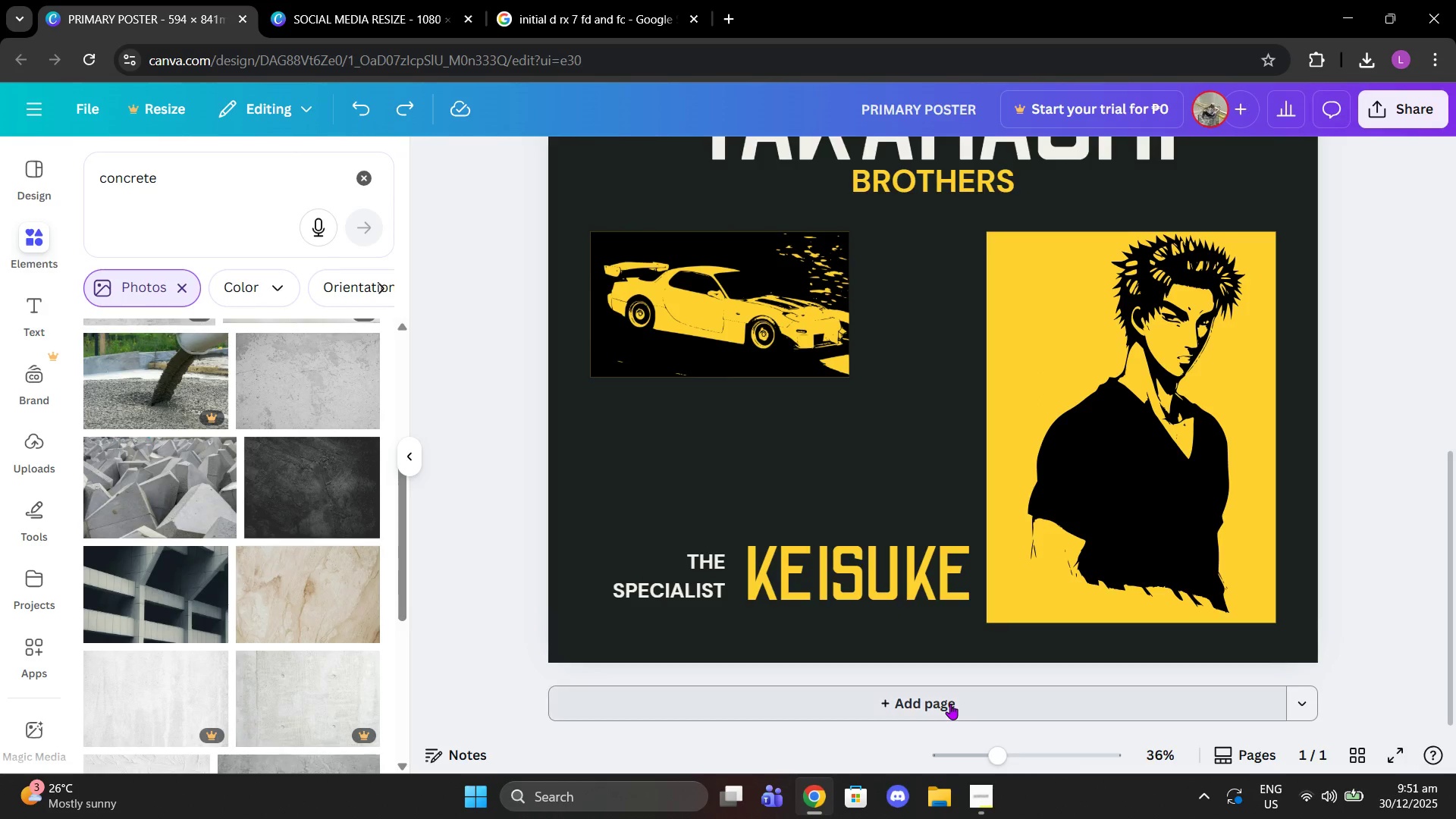 
left_click([950, 704])
 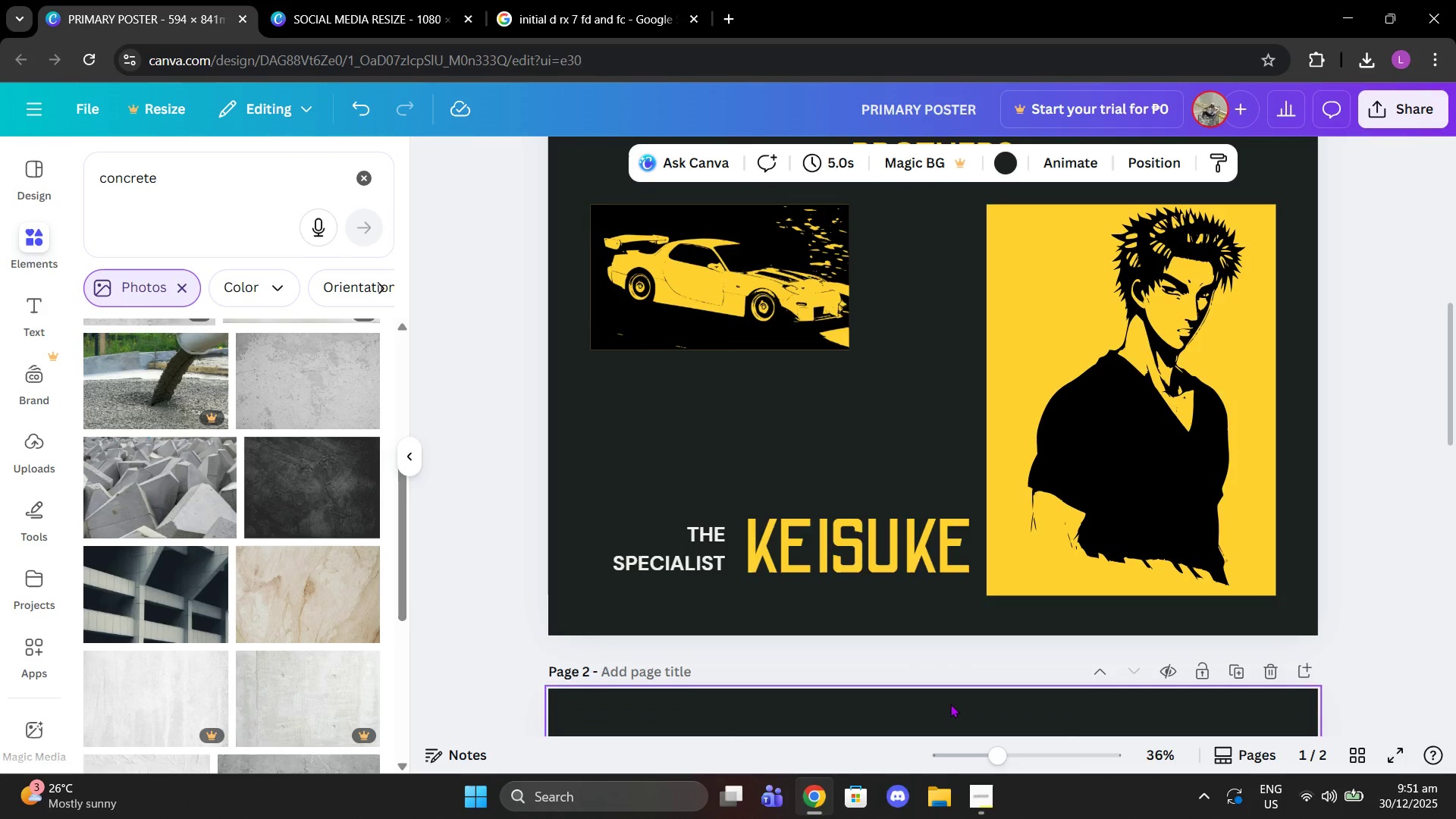 
left_click([911, 475])
 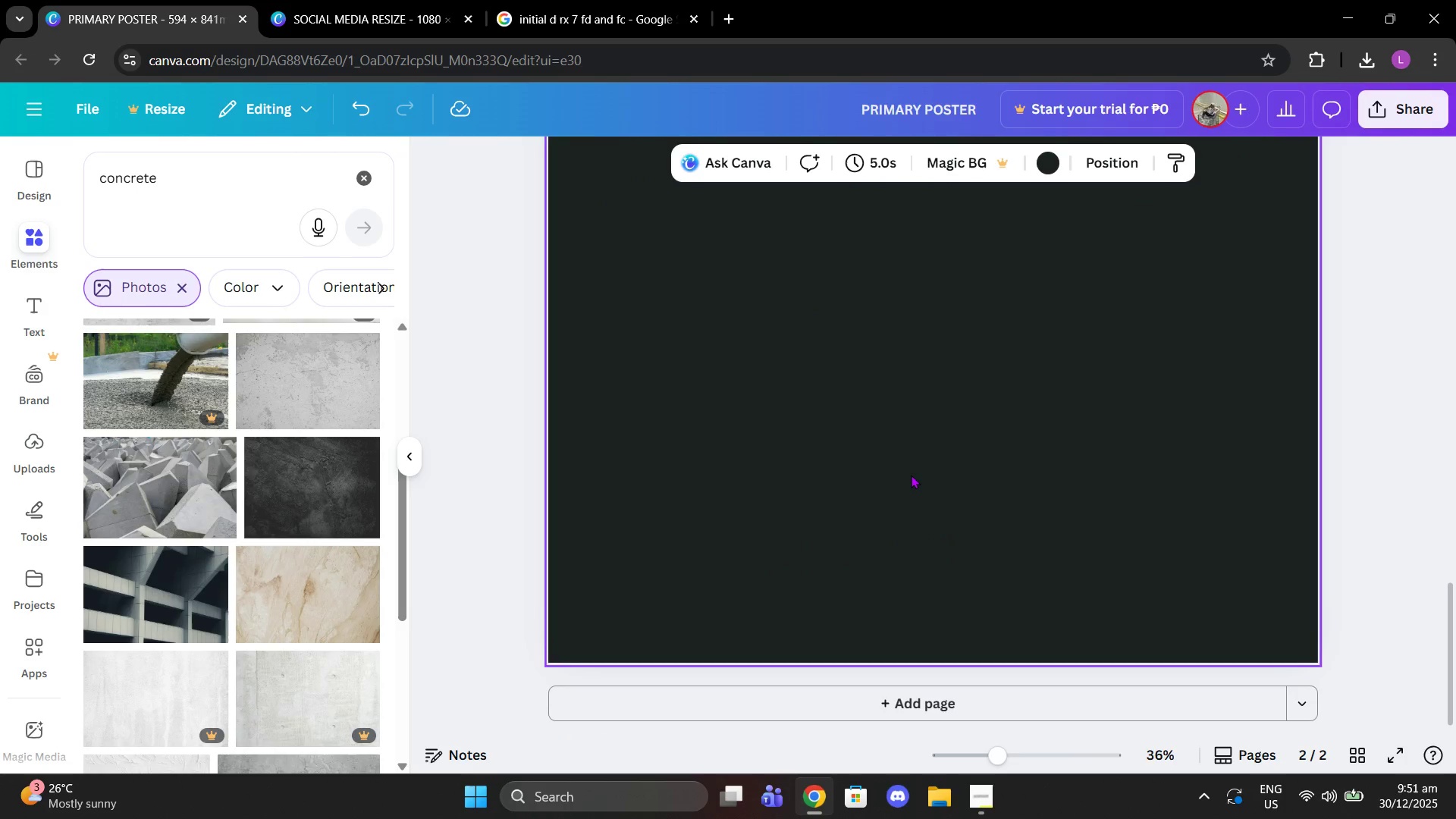 
scroll: coordinate [950, 699], scroll_direction: down, amount: 5.0
 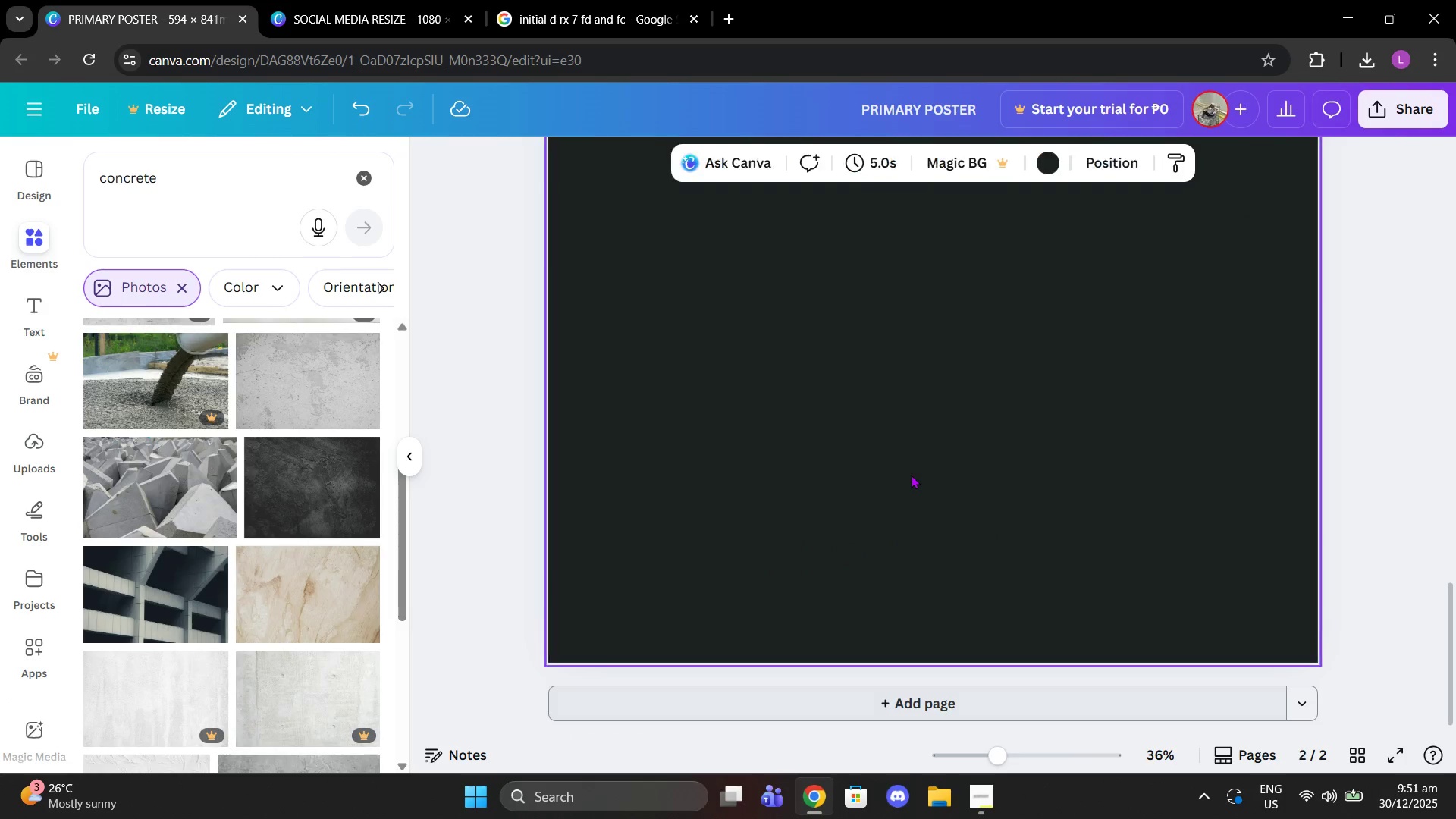 
key(Control+V)
 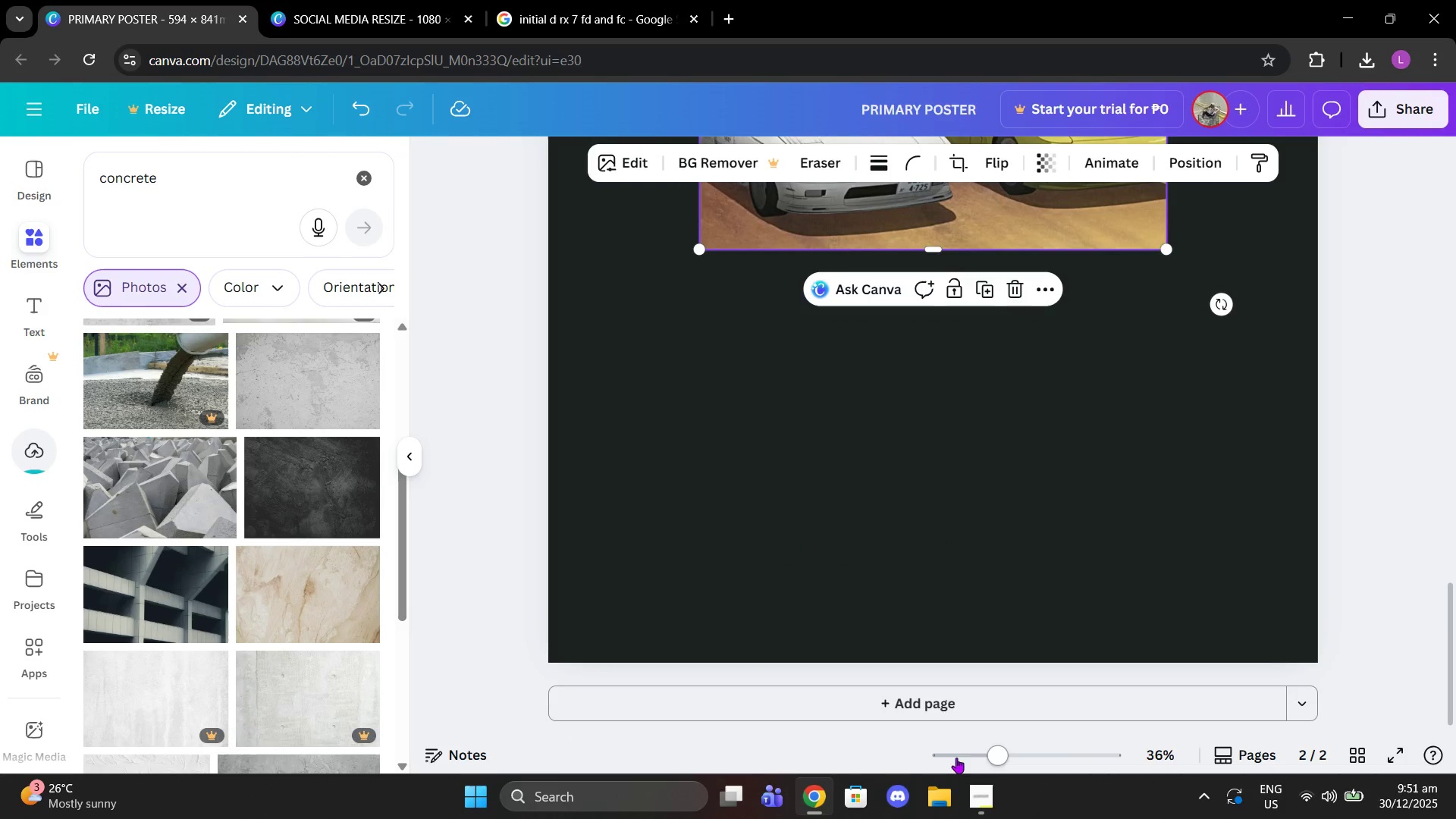 
left_click_drag(start_coordinate=[1002, 751], to_coordinate=[985, 754])
 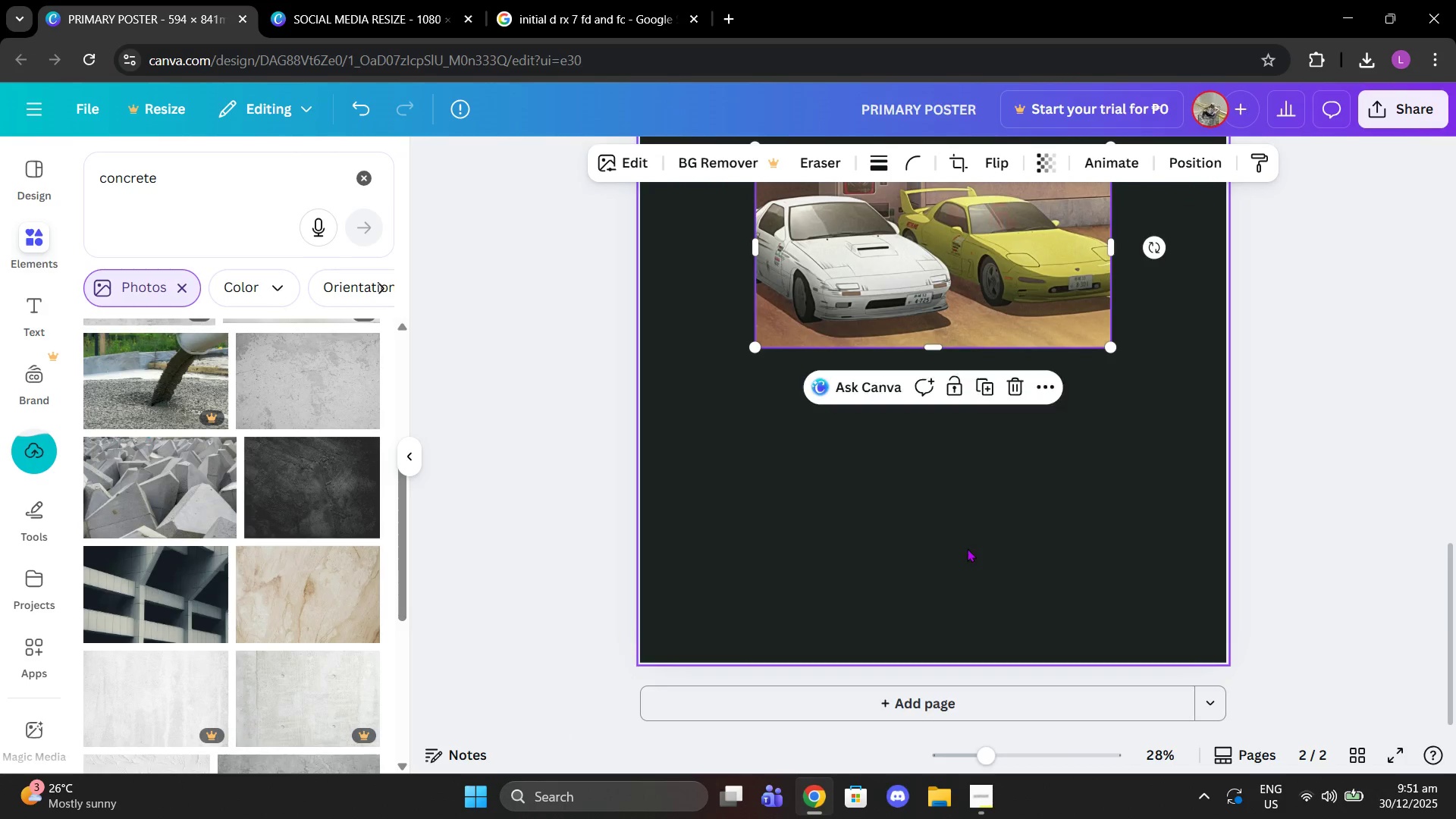 
scroll: coordinate [967, 548], scroll_direction: up, amount: 2.0
 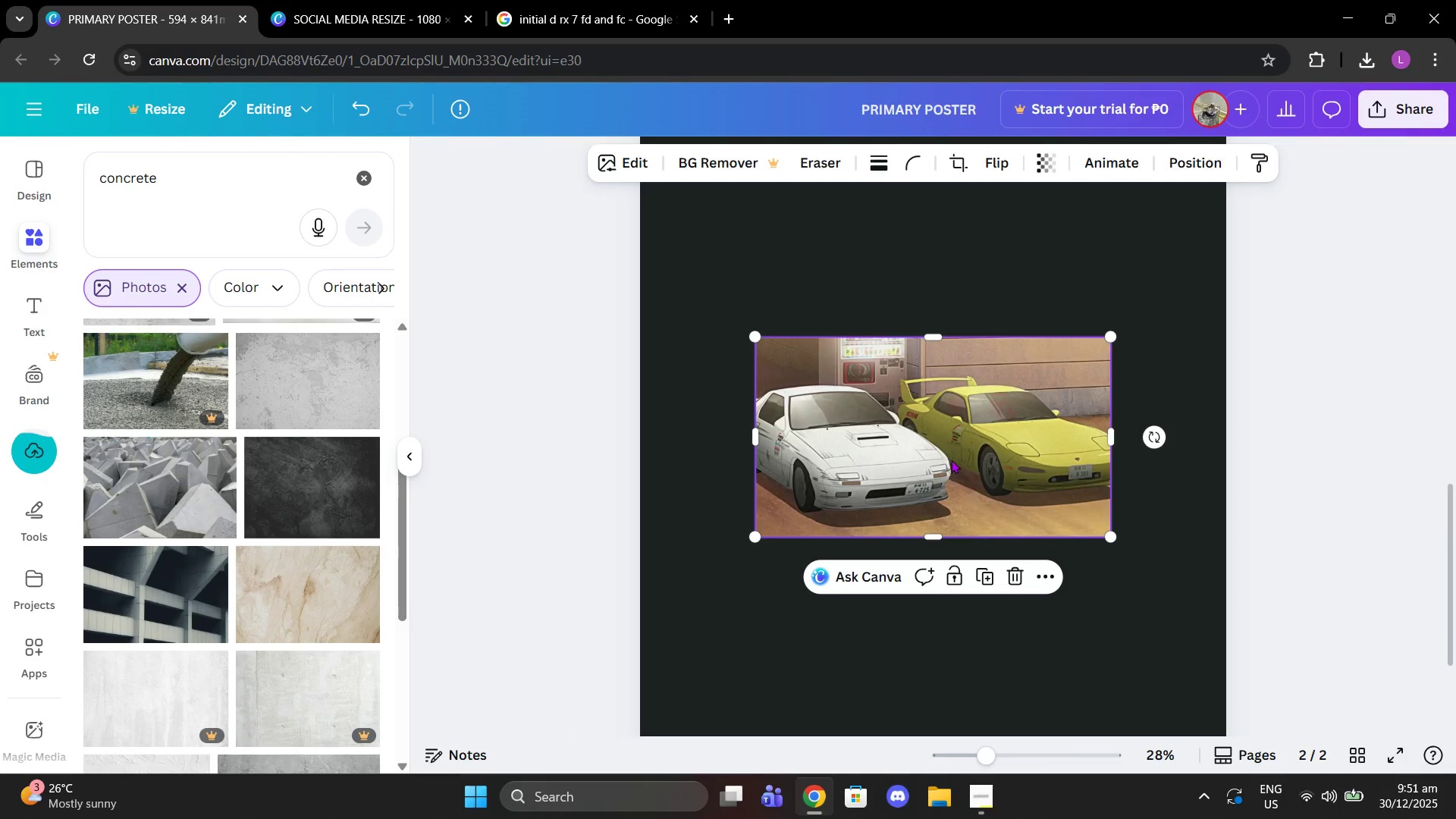 
left_click_drag(start_coordinate=[951, 460], to_coordinate=[946, 472])
 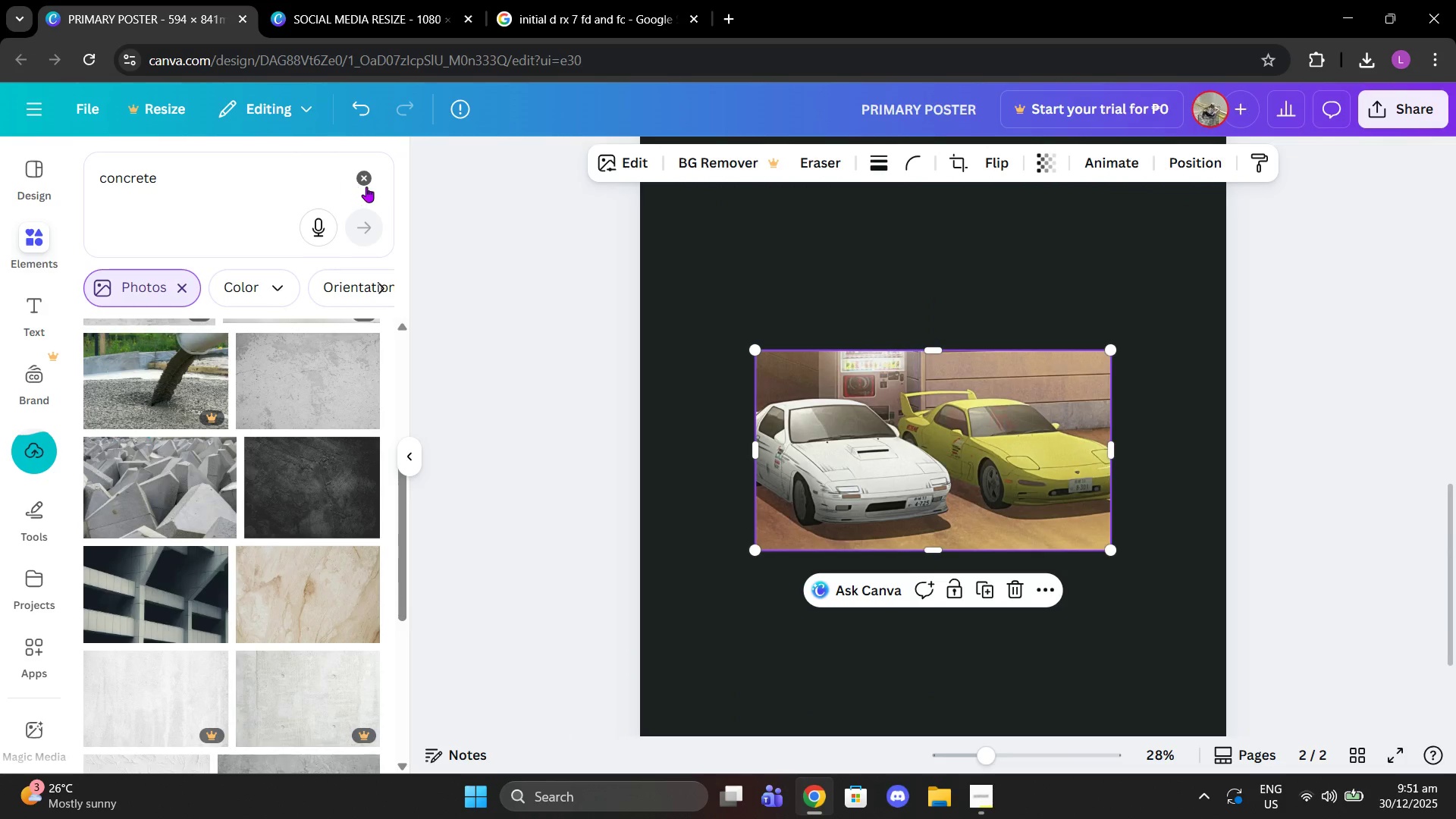 
left_click([367, 187])
 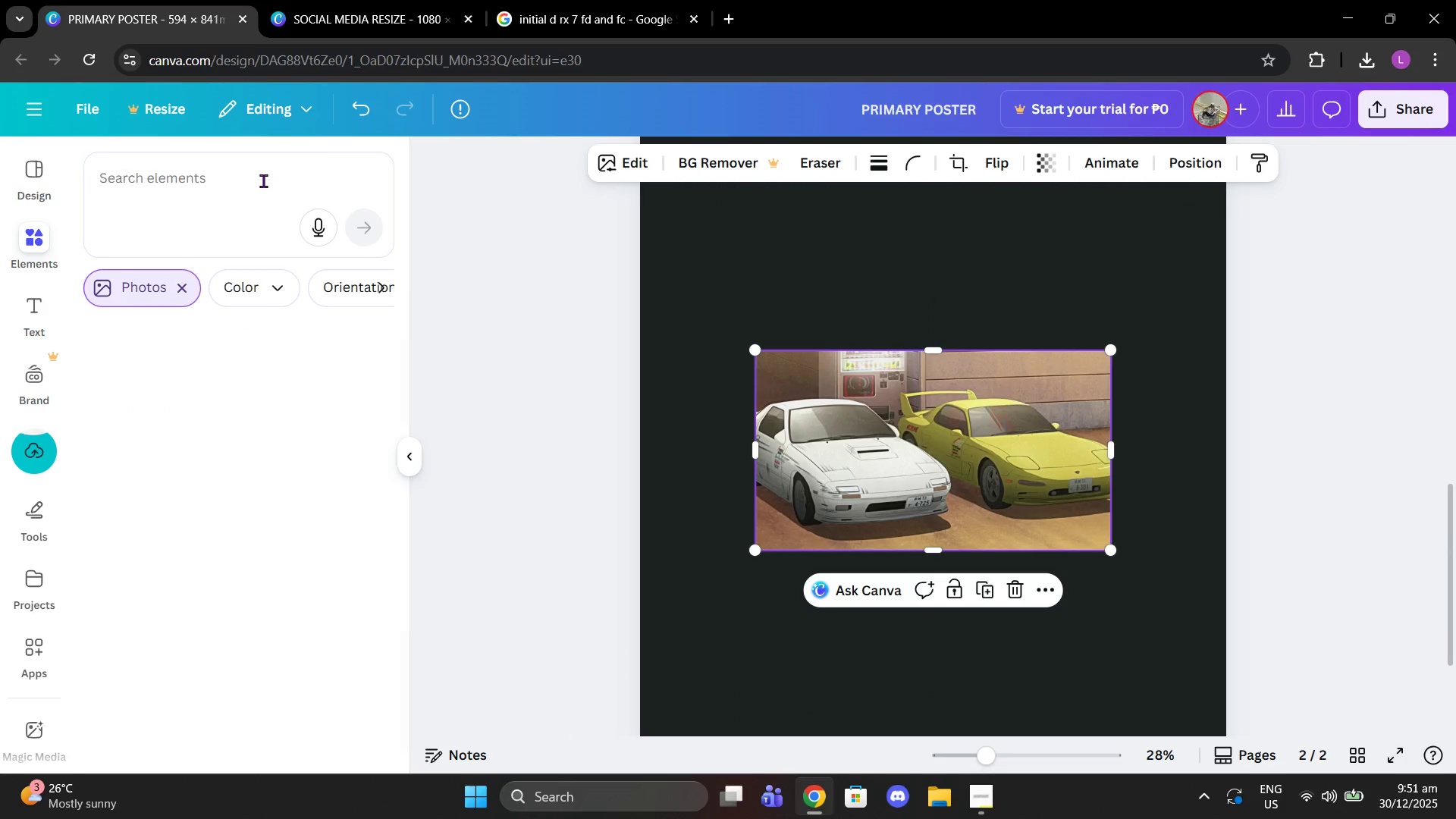 
left_click([262, 180])
 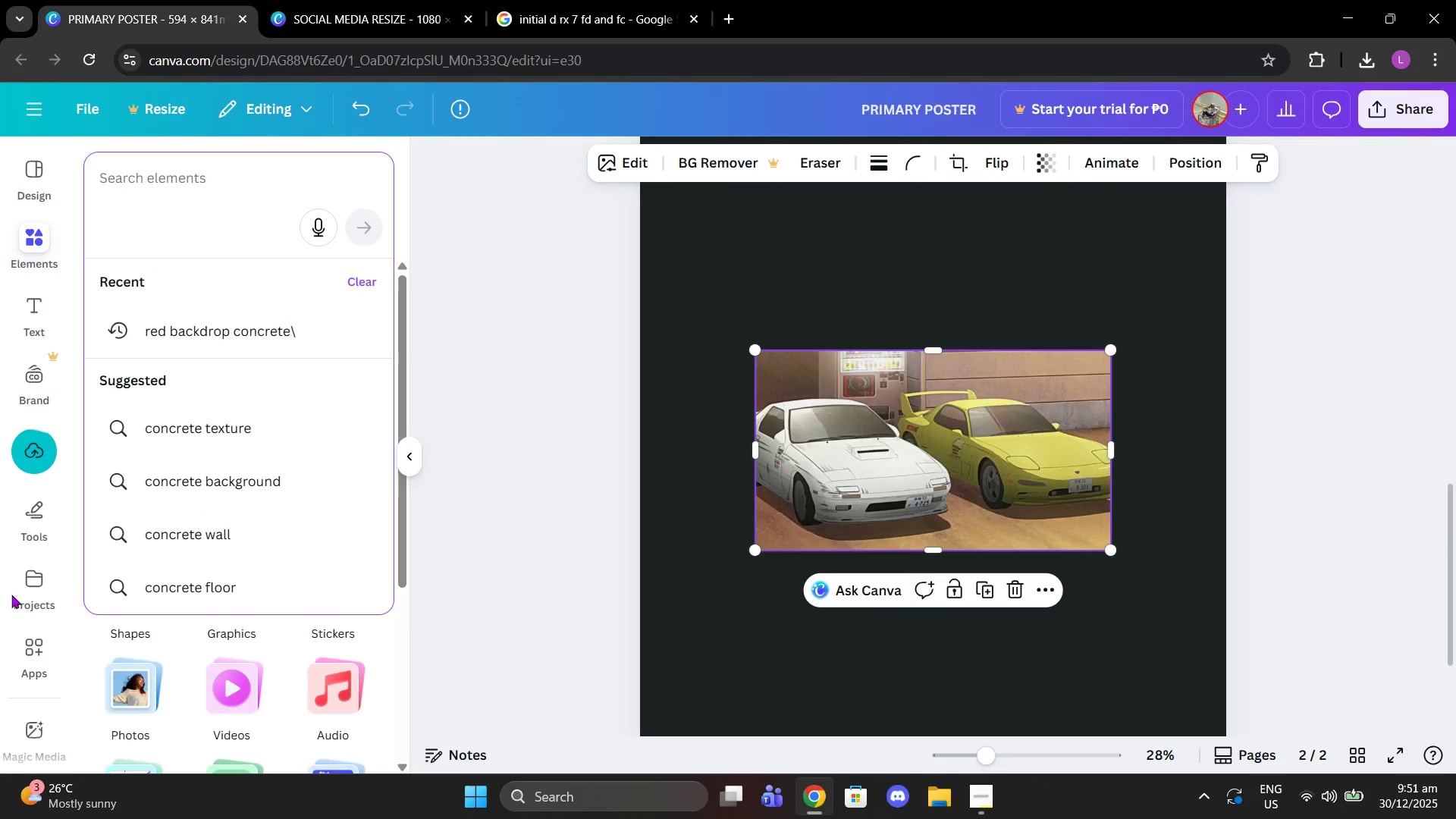 
left_click([47, 654])
 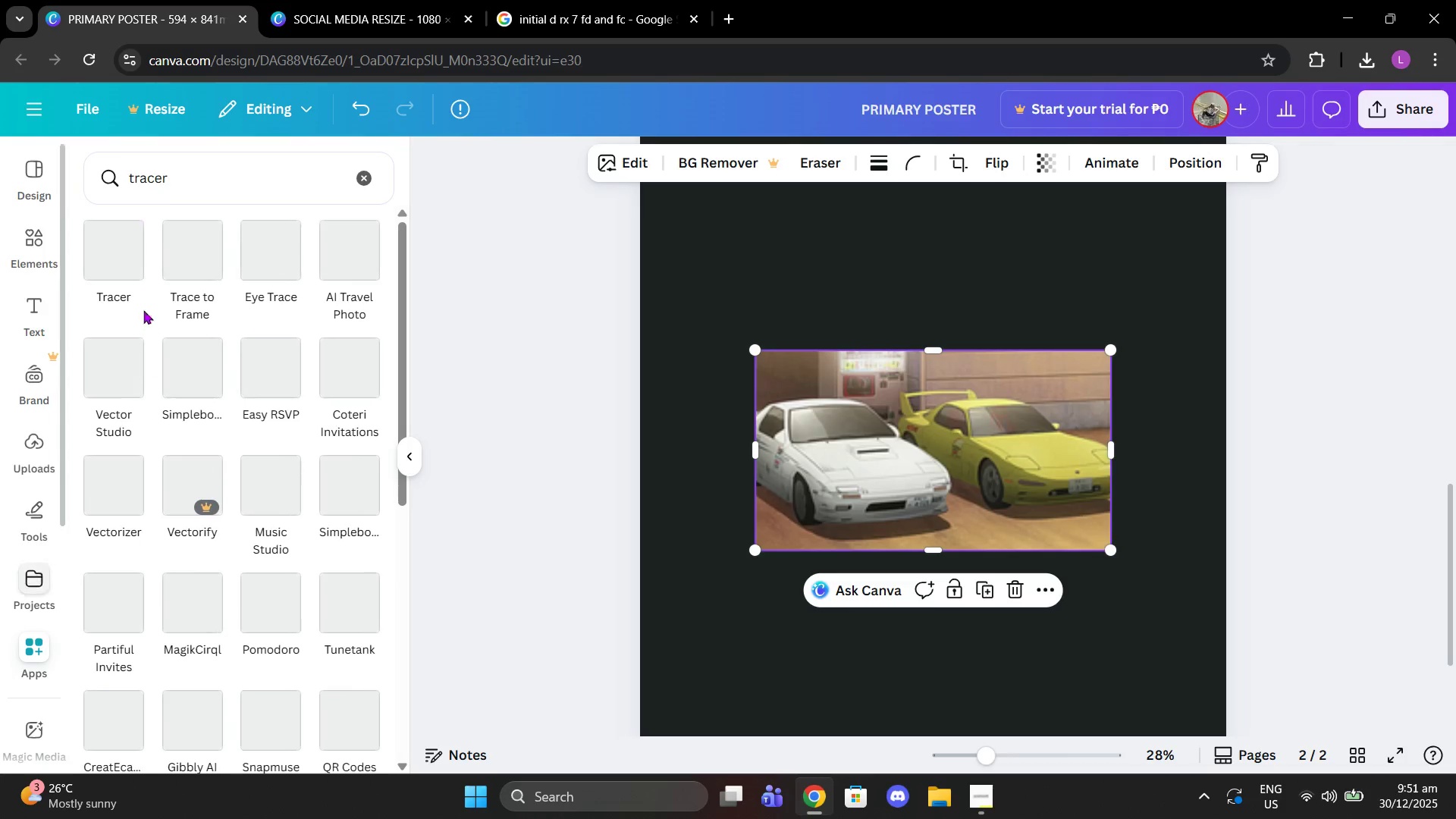 
left_click([107, 267])
 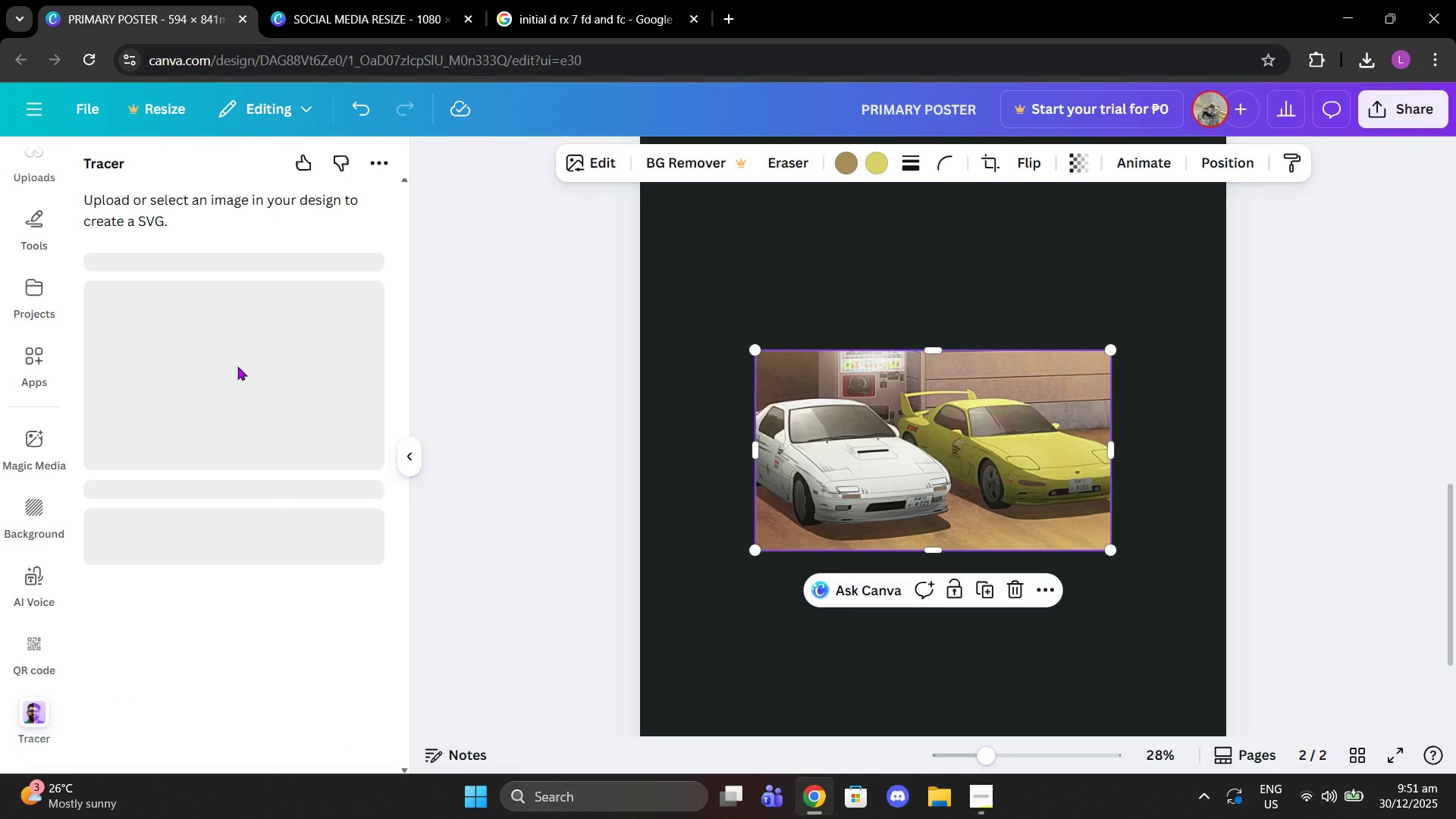 
left_click([201, 579])
 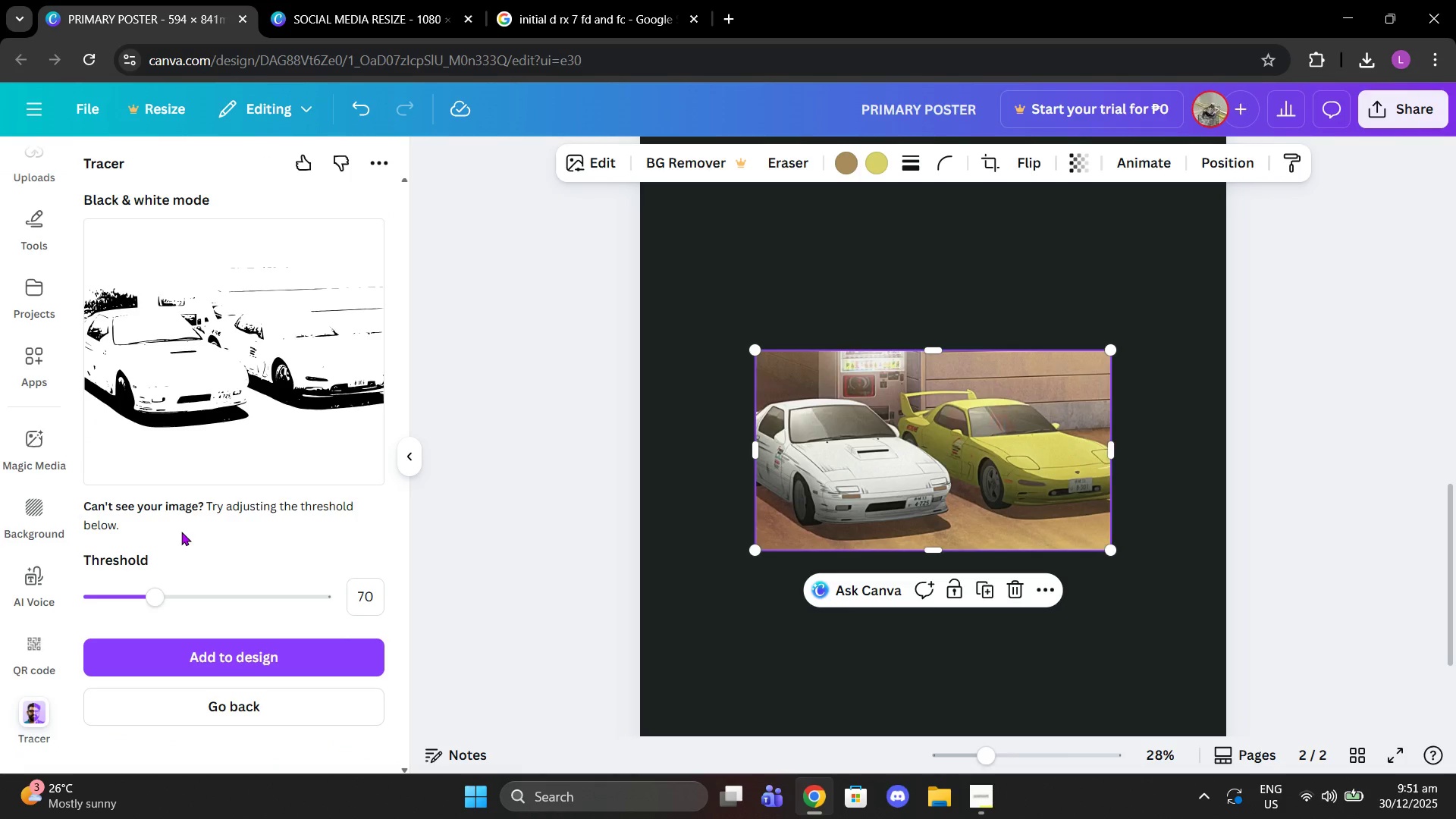 
left_click_drag(start_coordinate=[152, 589], to_coordinate=[184, 589])
 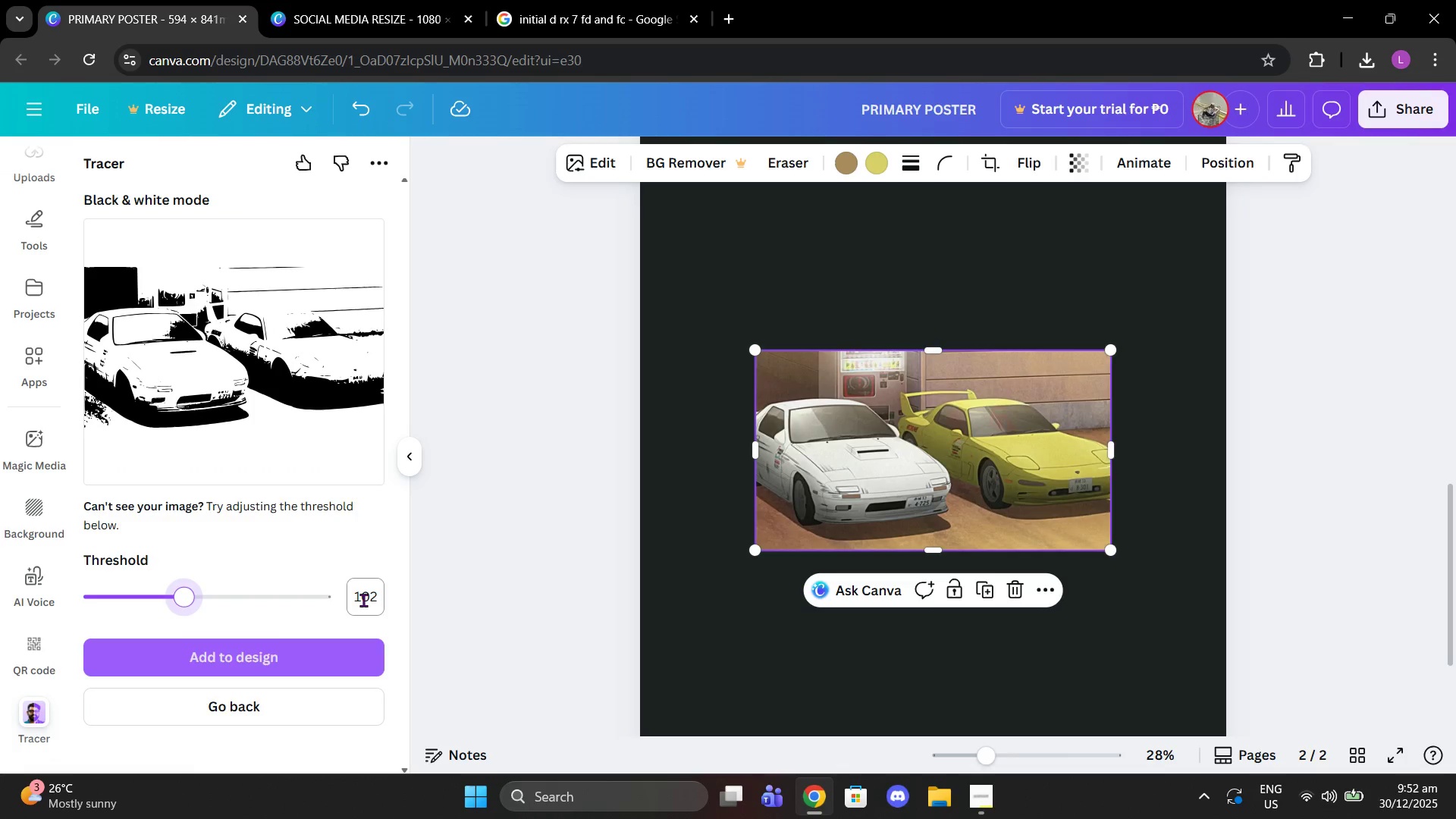 
left_click([363, 600])
 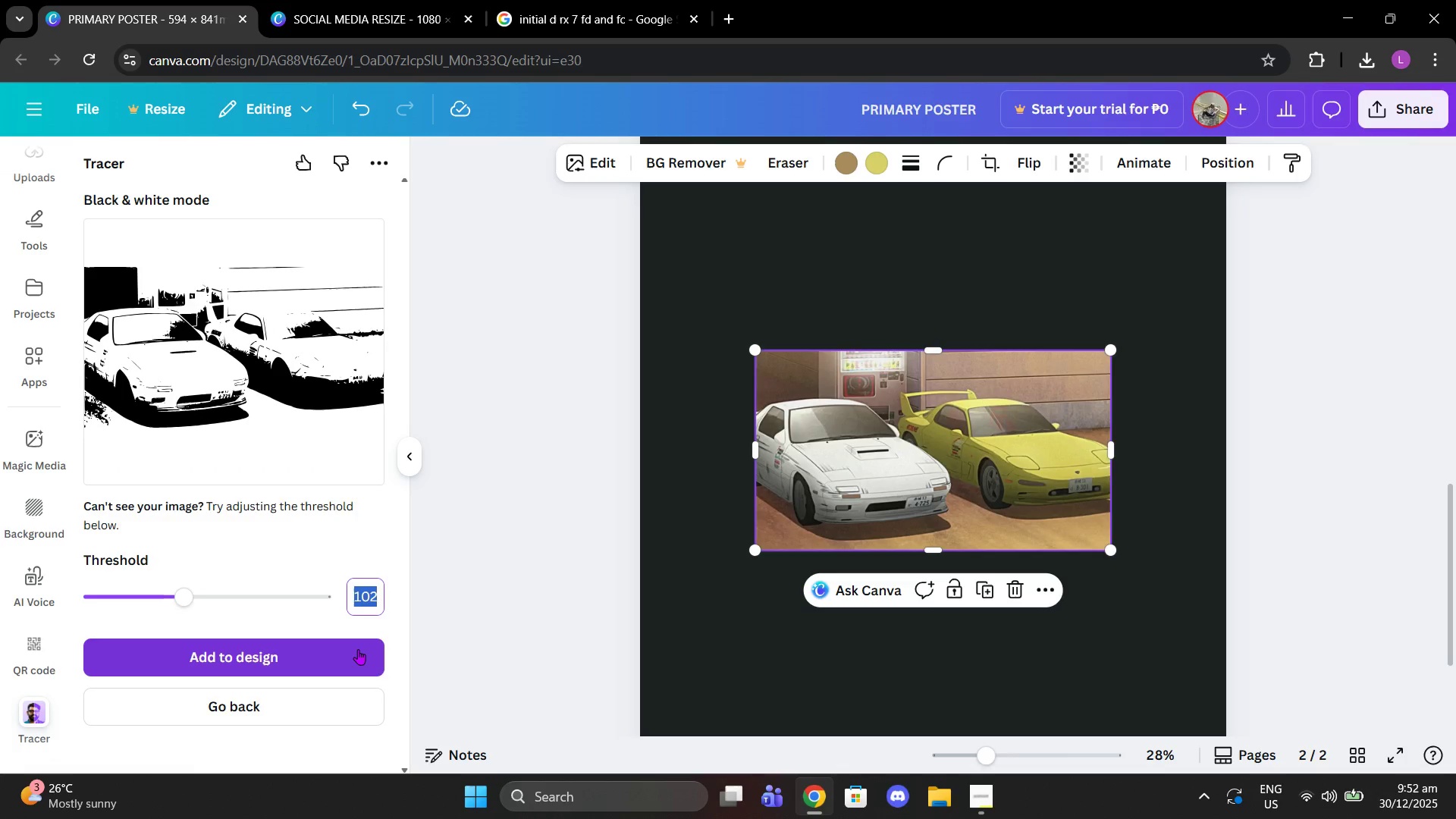 
type(1)
key(Backspace)
type(110)
 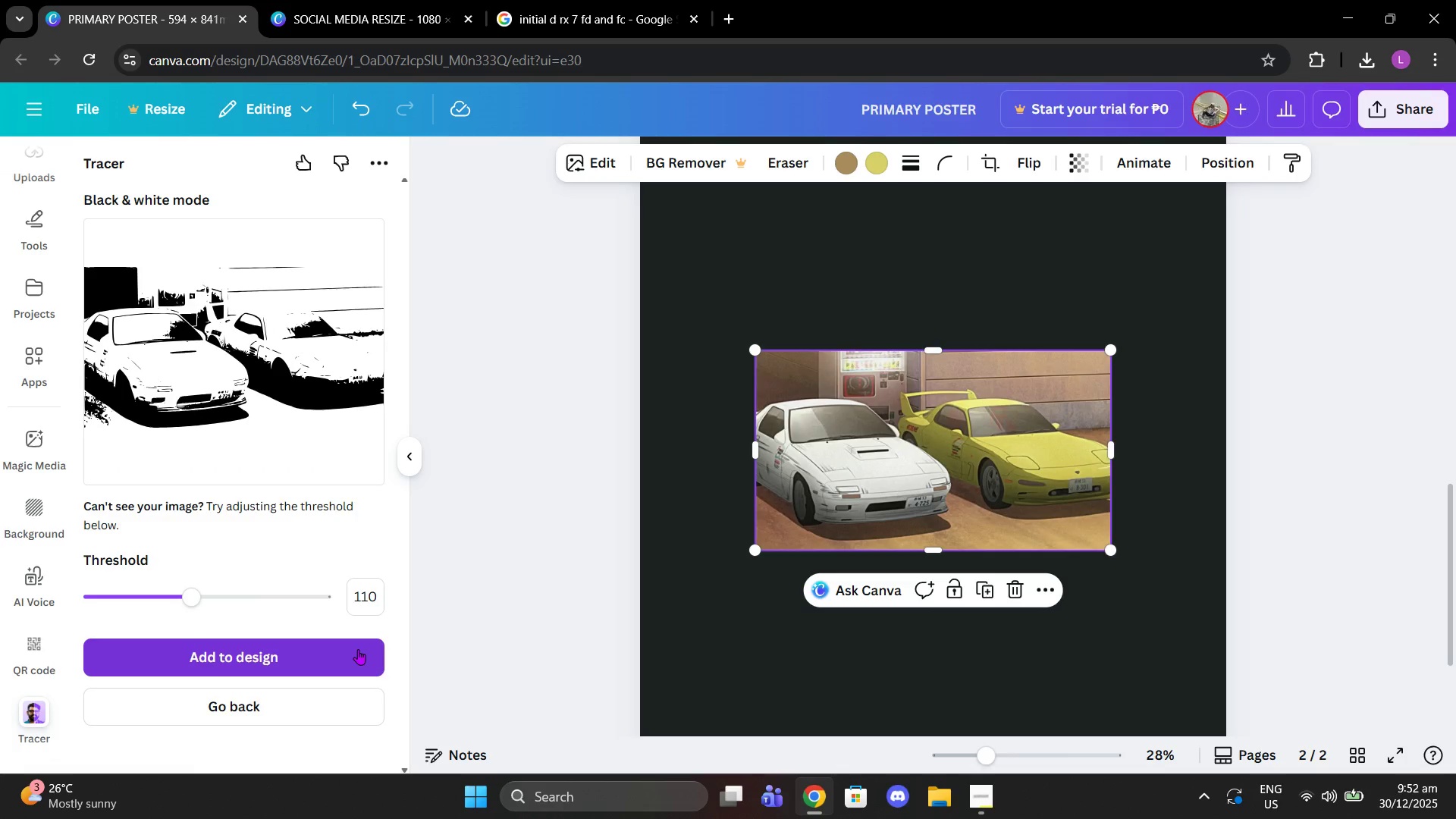 
key(Enter)
 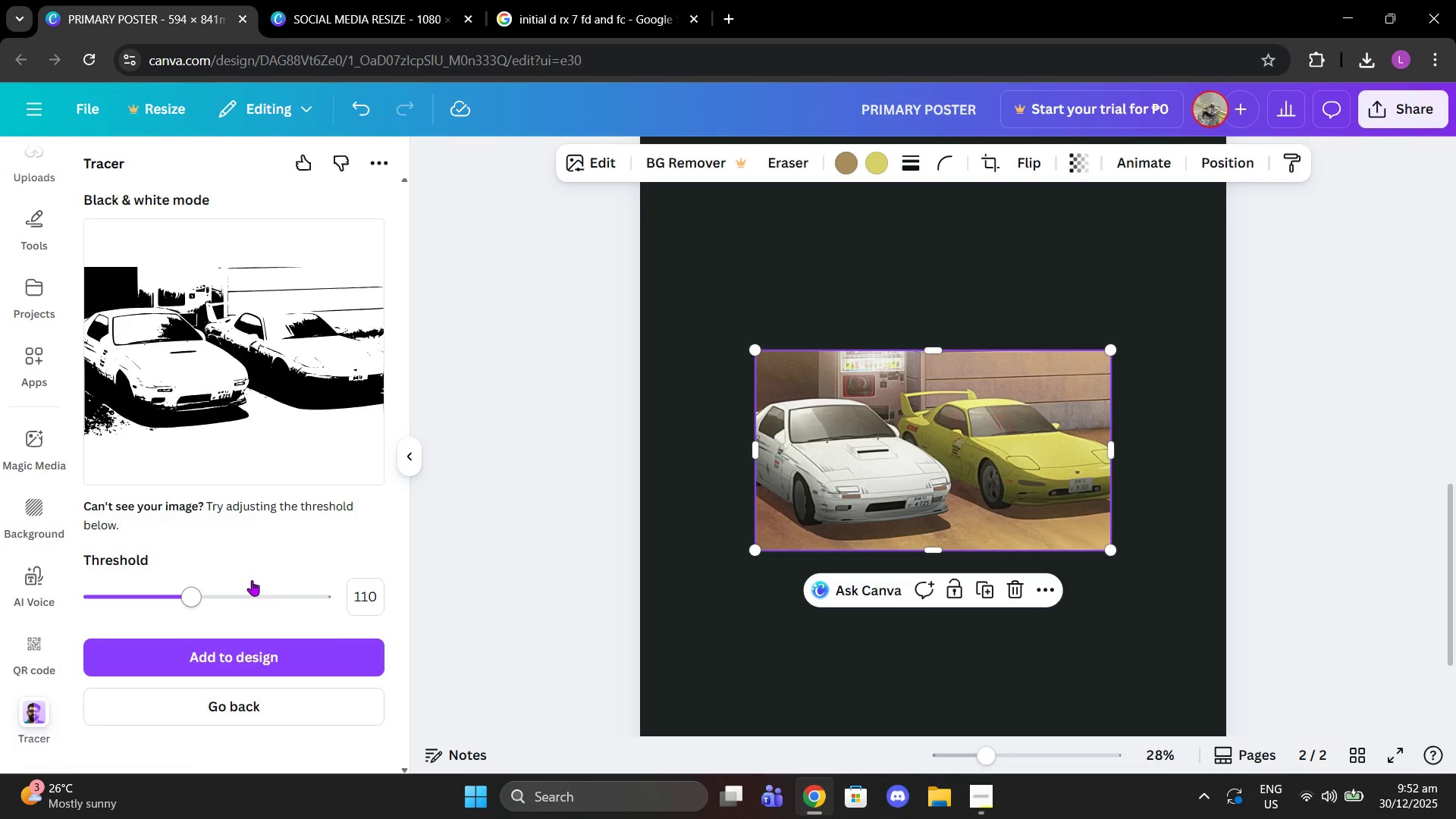 
left_click([243, 659])
 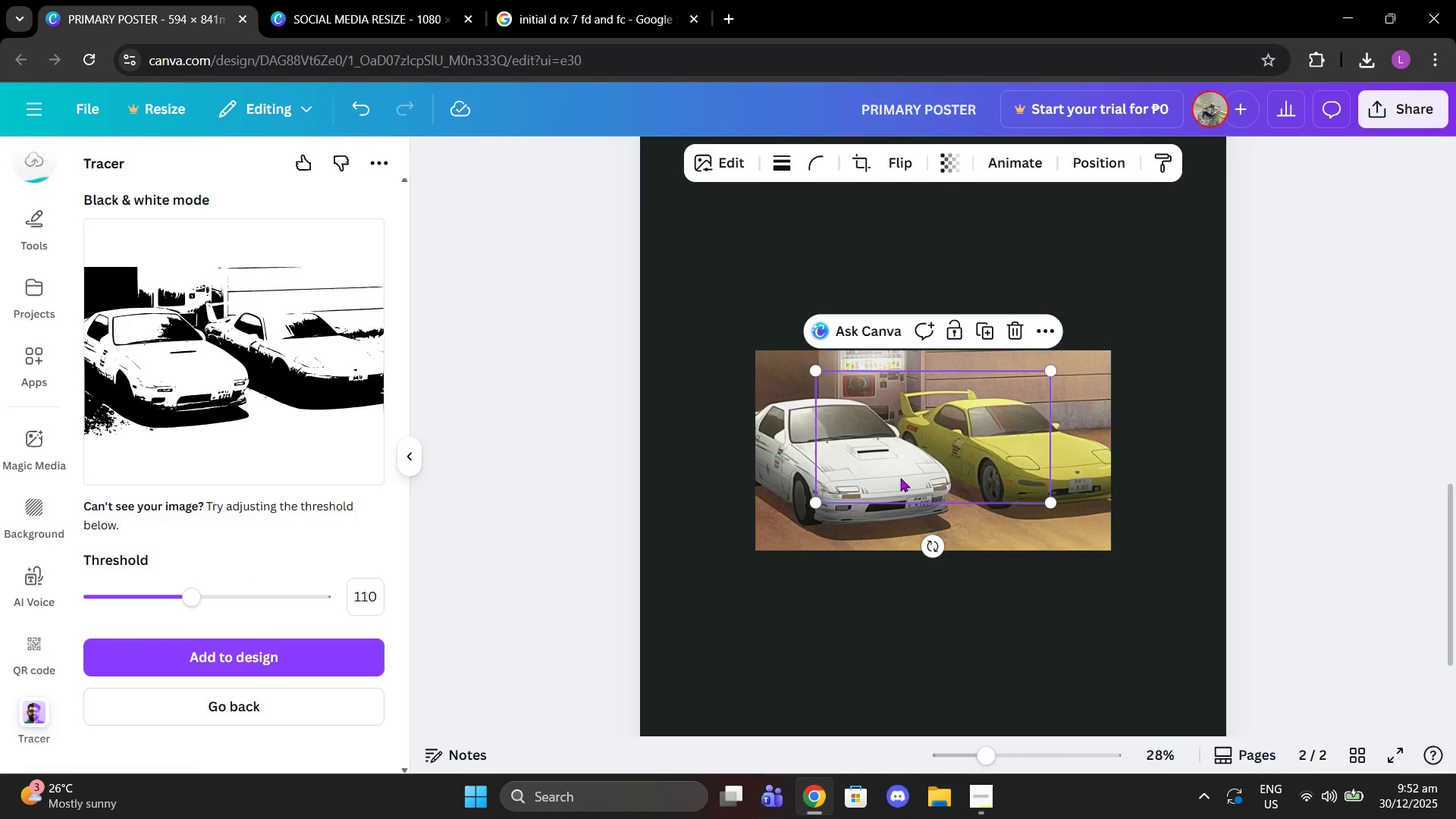 
left_click_drag(start_coordinate=[1081, 467], to_coordinate=[1087, 602])
 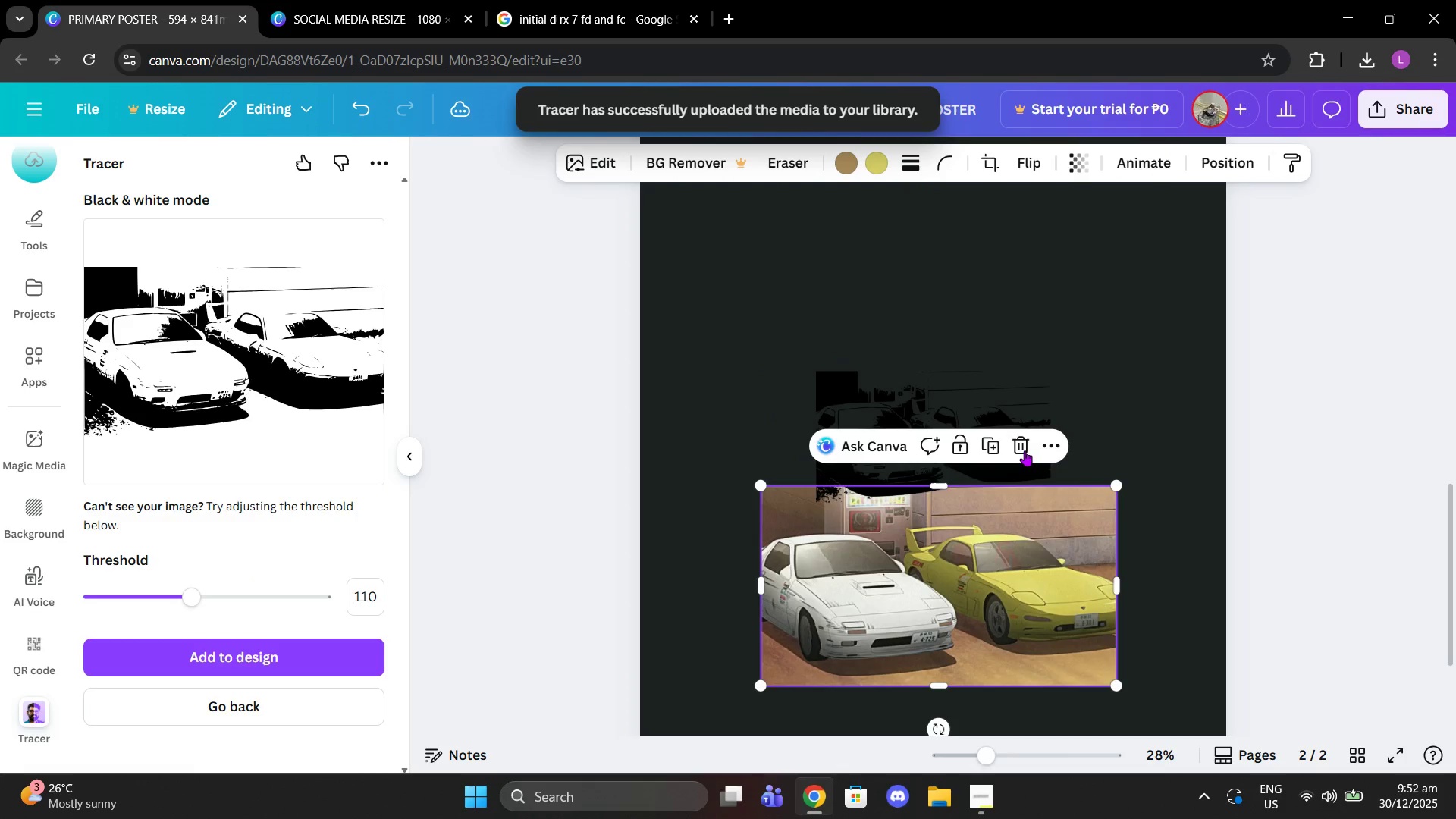 
left_click([1025, 450])
 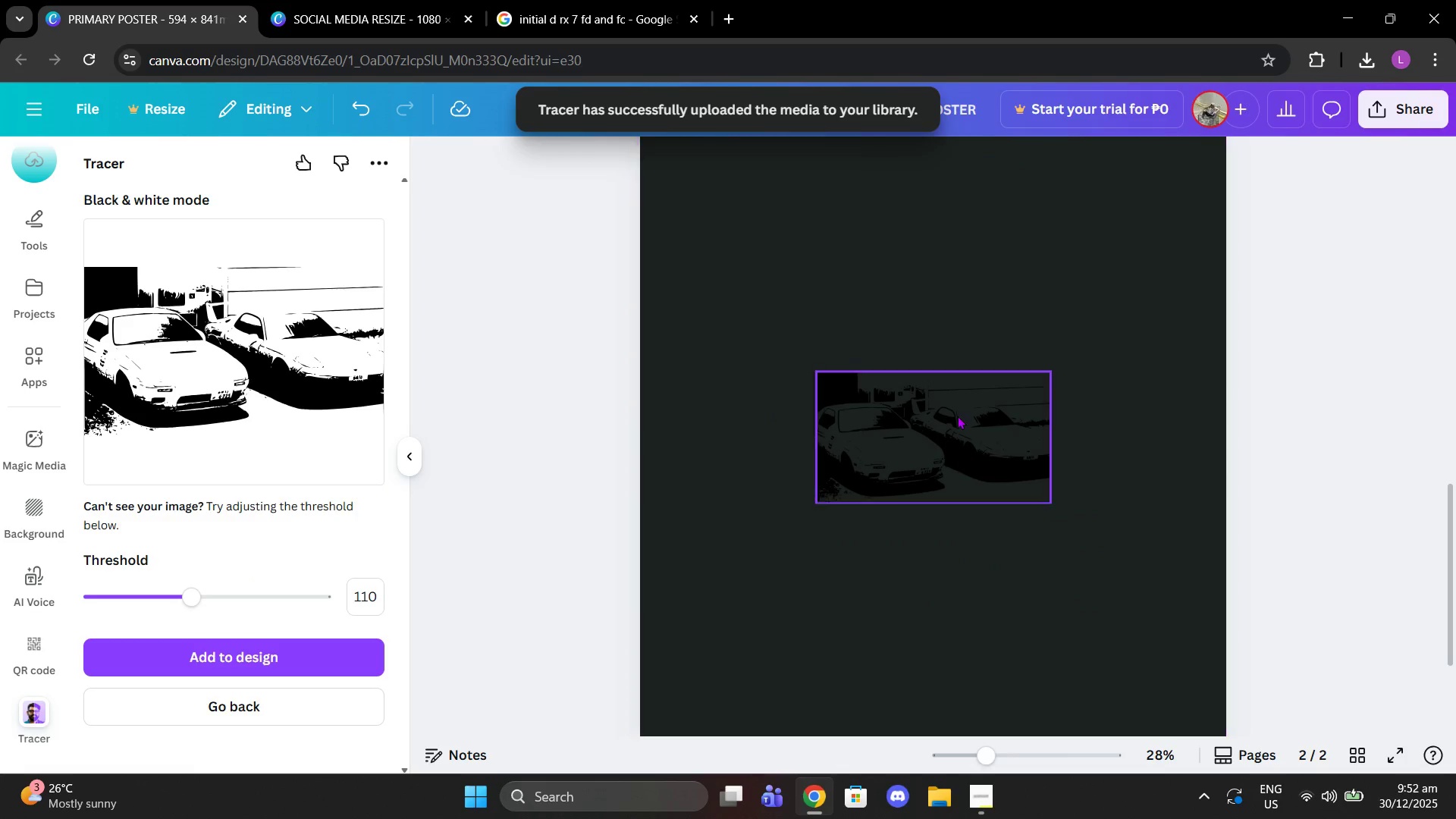 
left_click_drag(start_coordinate=[957, 416], to_coordinate=[809, 477])
 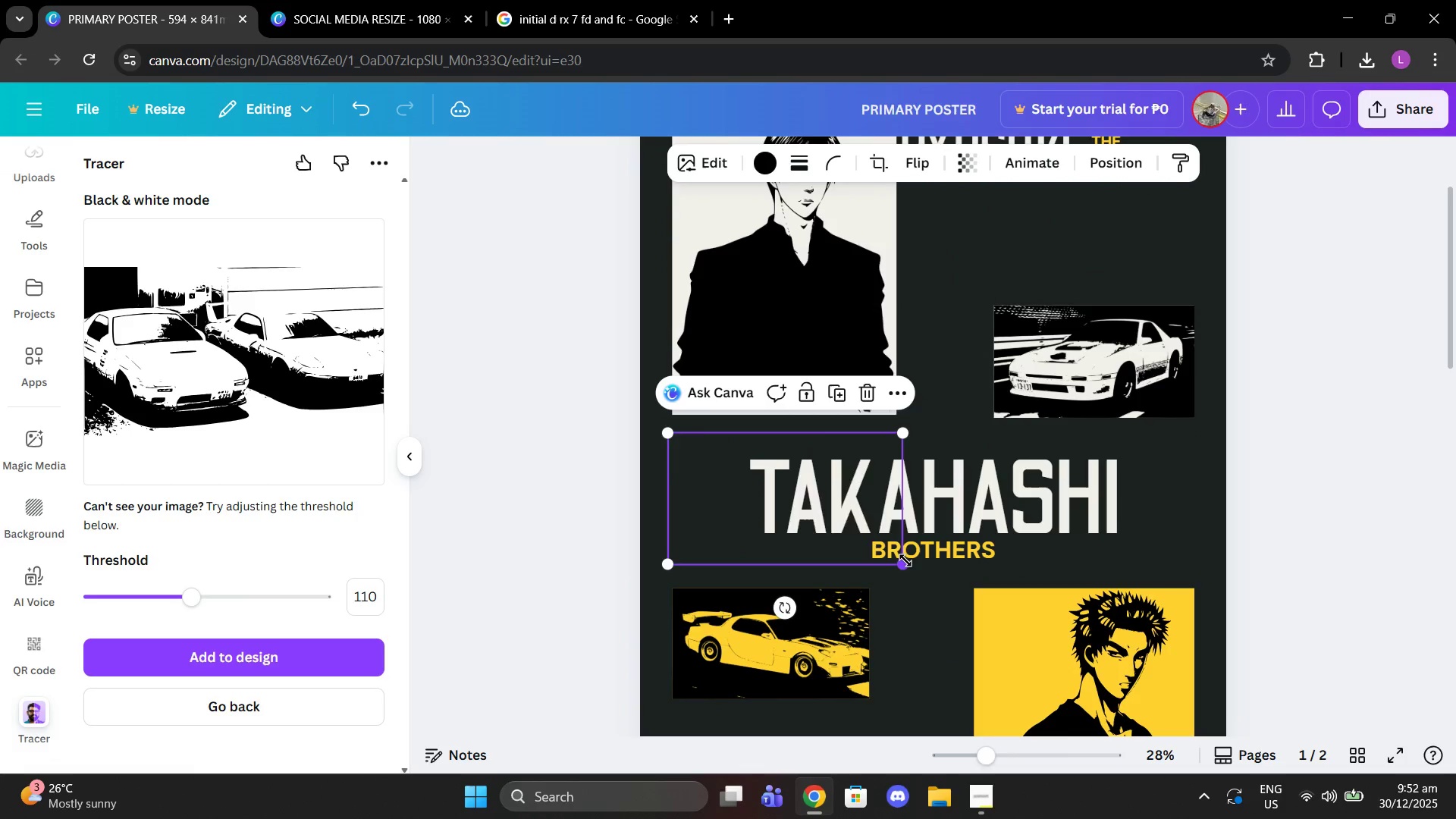 
scroll: coordinate [876, 448], scroll_direction: up, amount: 10.0
 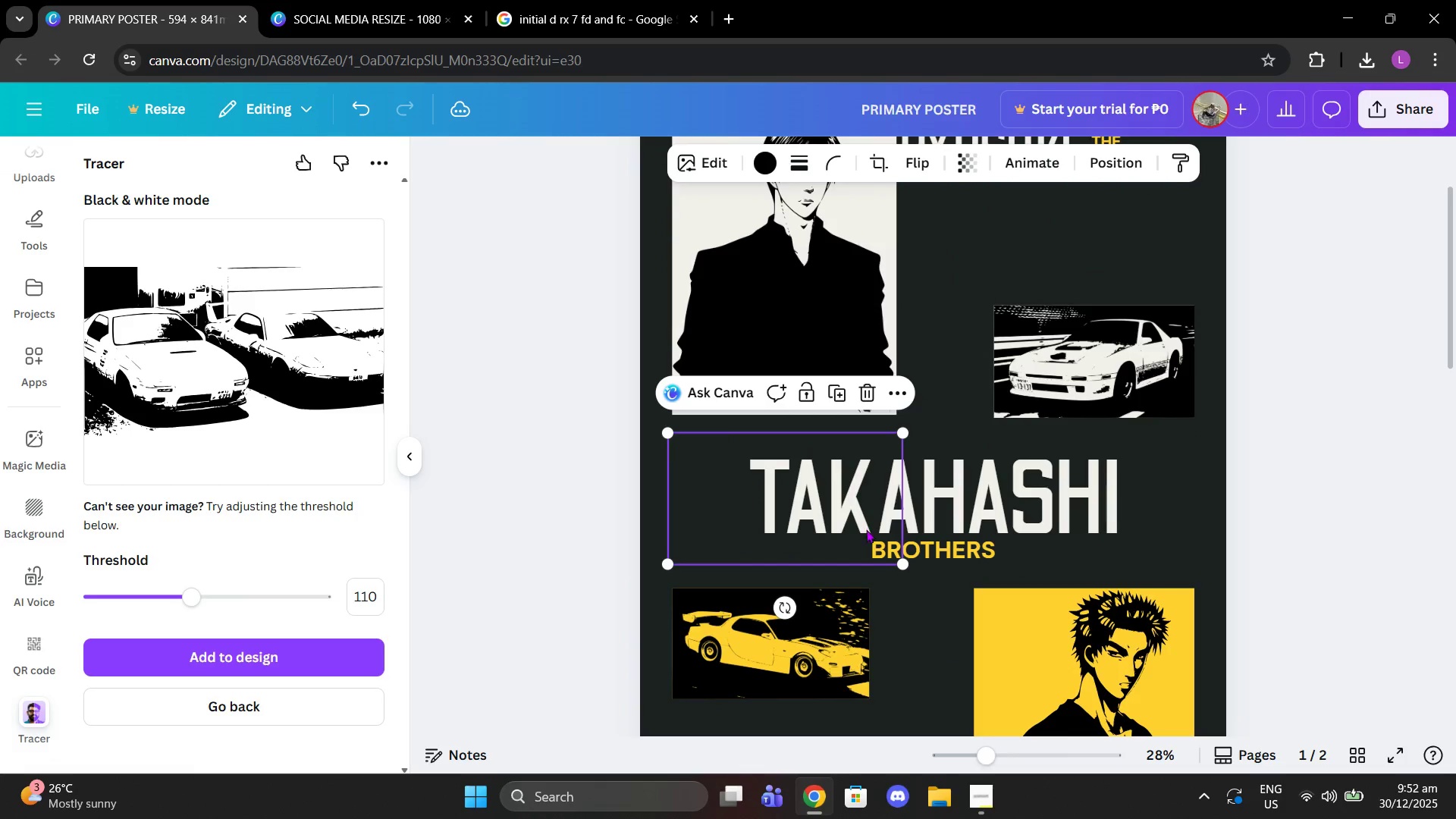 
left_click_drag(start_coordinate=[908, 568], to_coordinate=[1222, 695])
 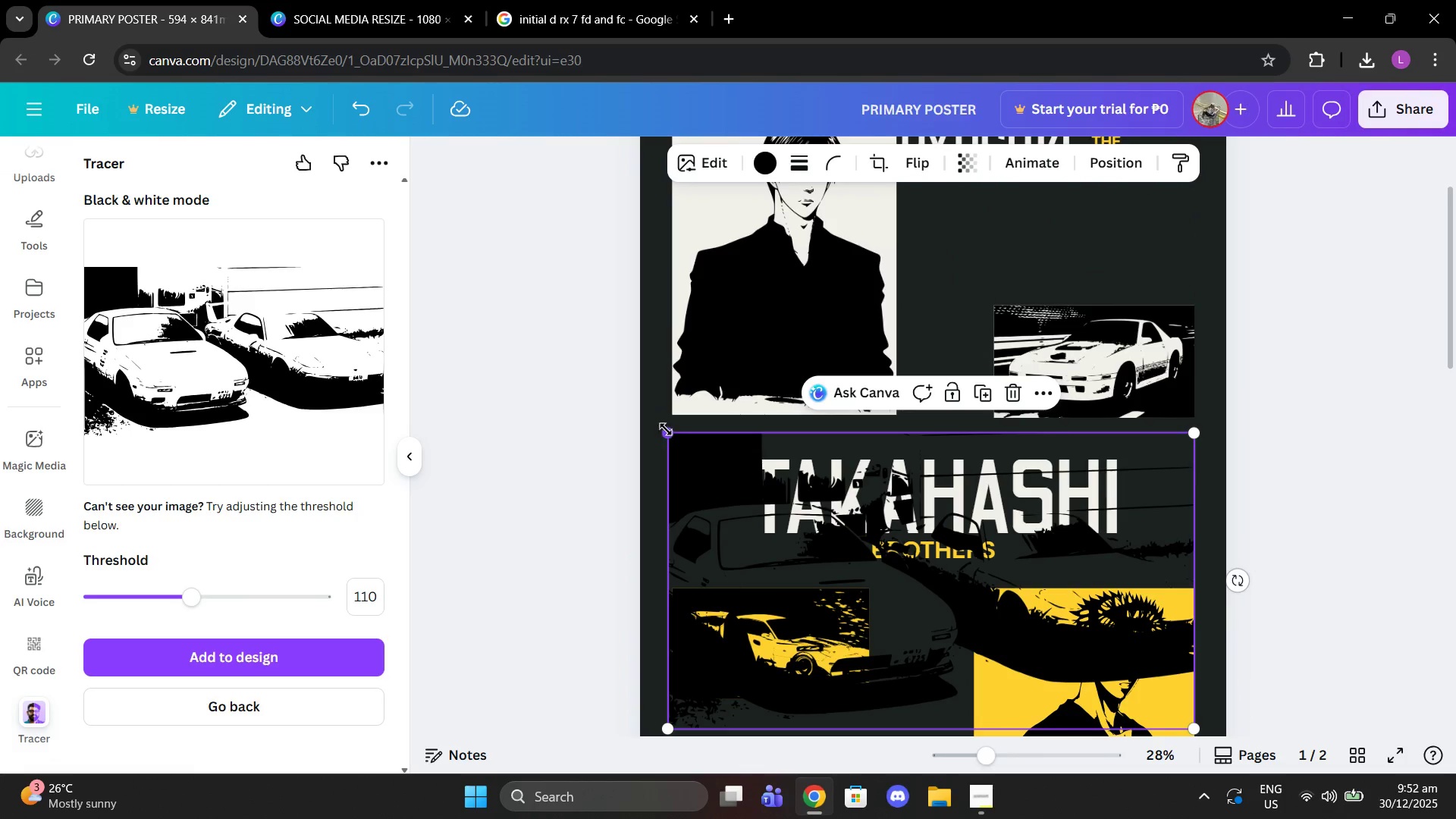 
left_click_drag(start_coordinate=[666, 429], to_coordinate=[670, 434])
 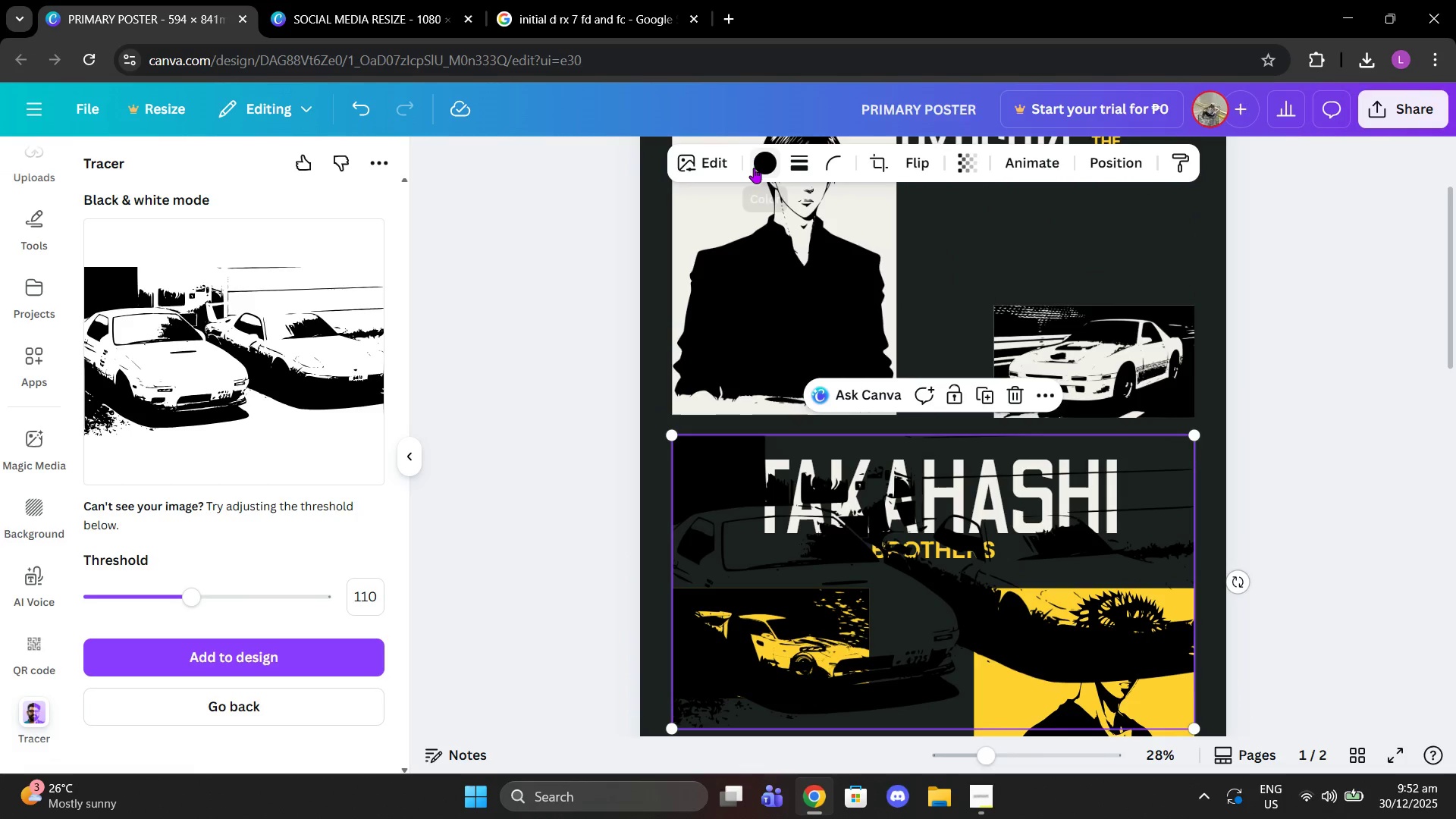 
left_click([754, 168])
 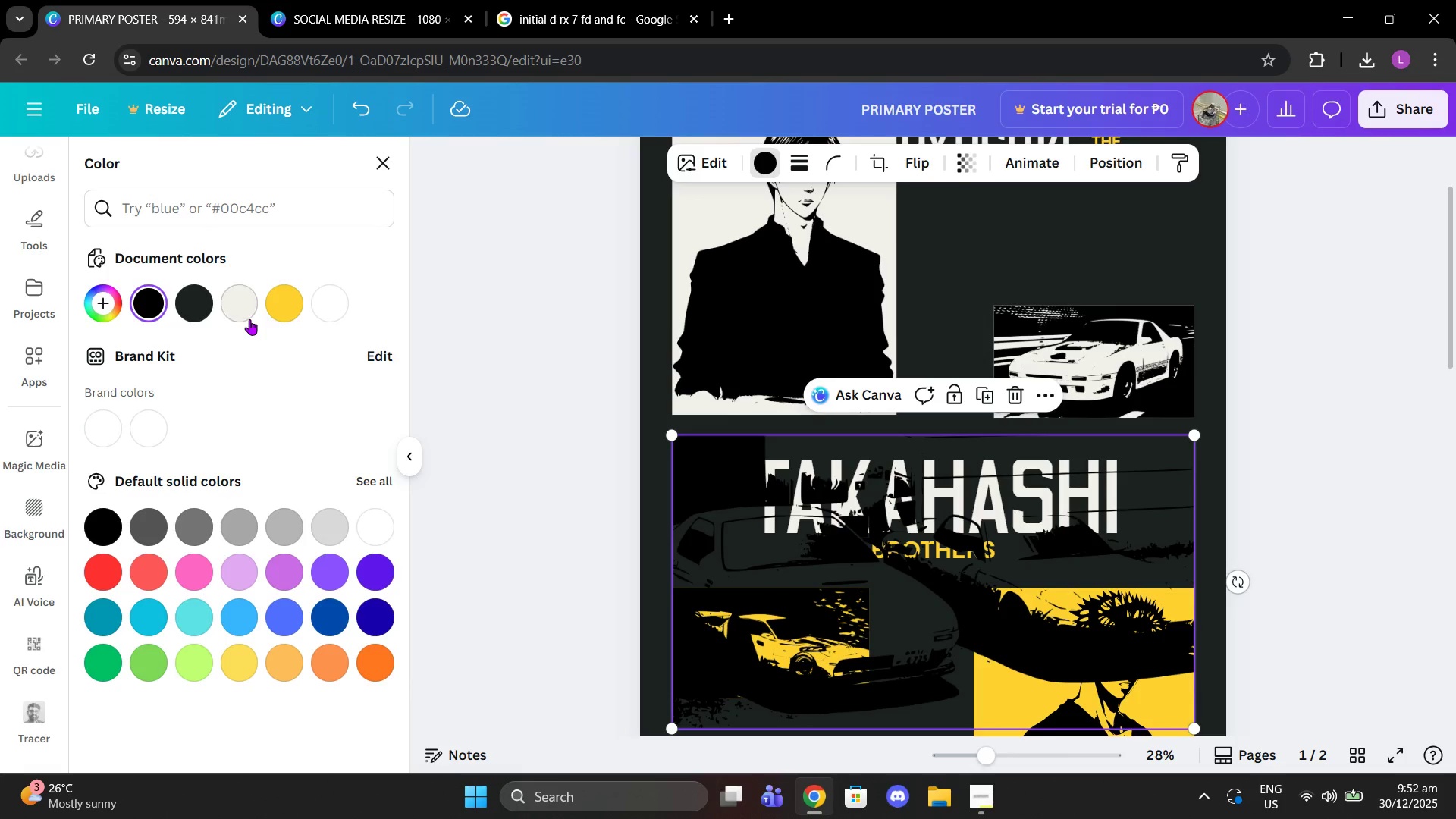 
left_click([249, 318])
 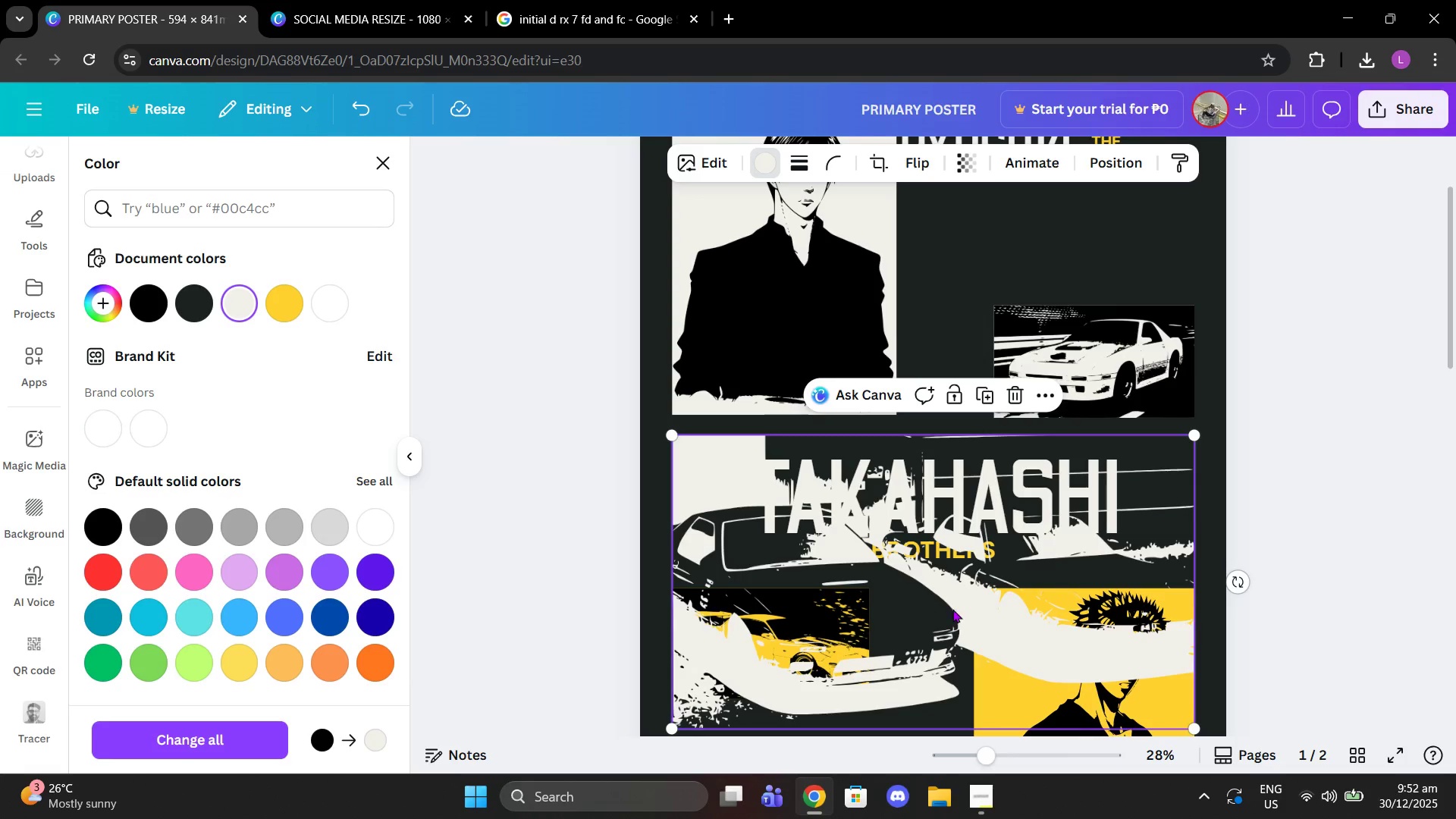 
left_click_drag(start_coordinate=[956, 612], to_coordinate=[953, 597])
 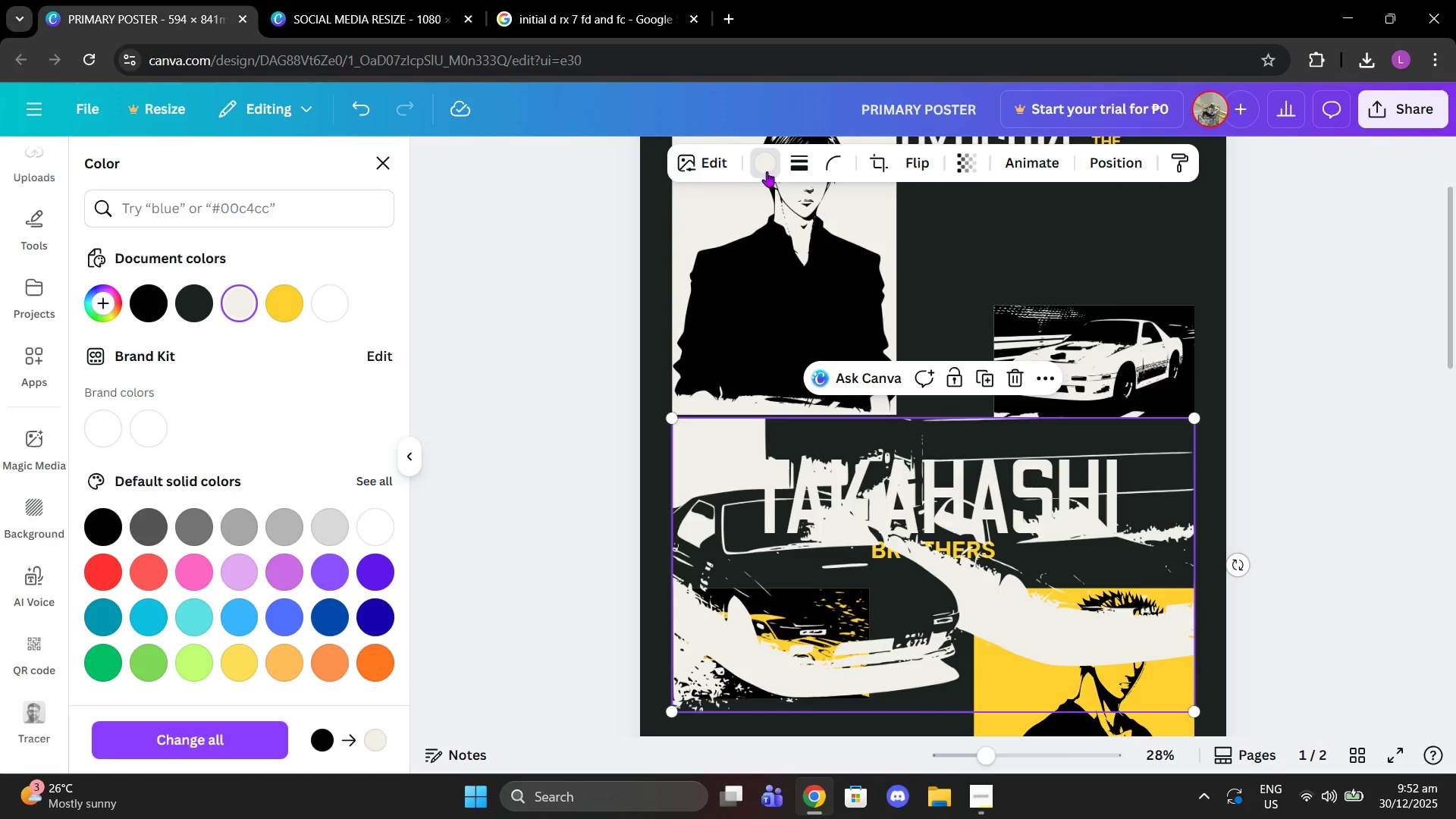 
left_click([767, 171])
 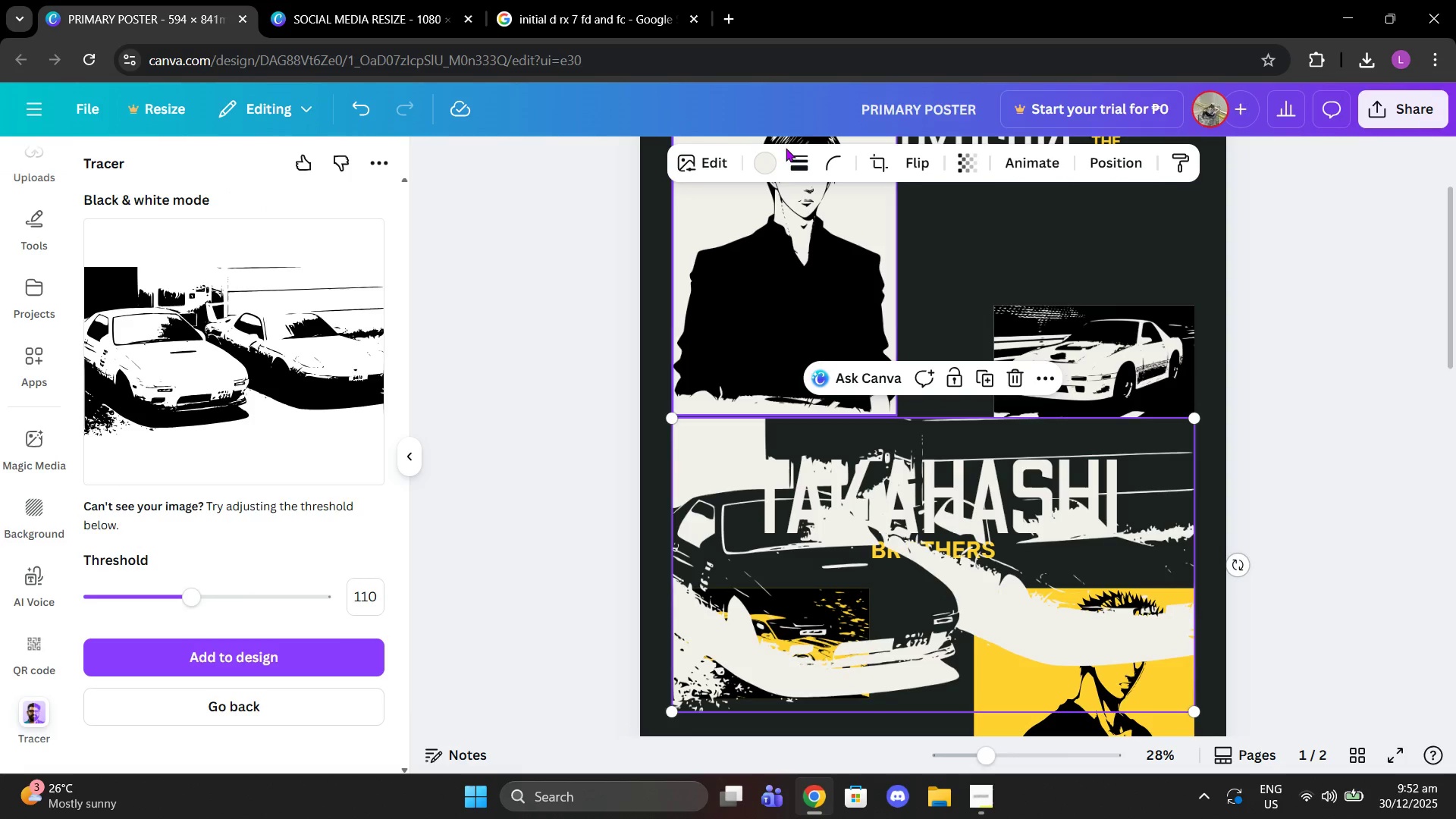 
left_click([761, 166])
 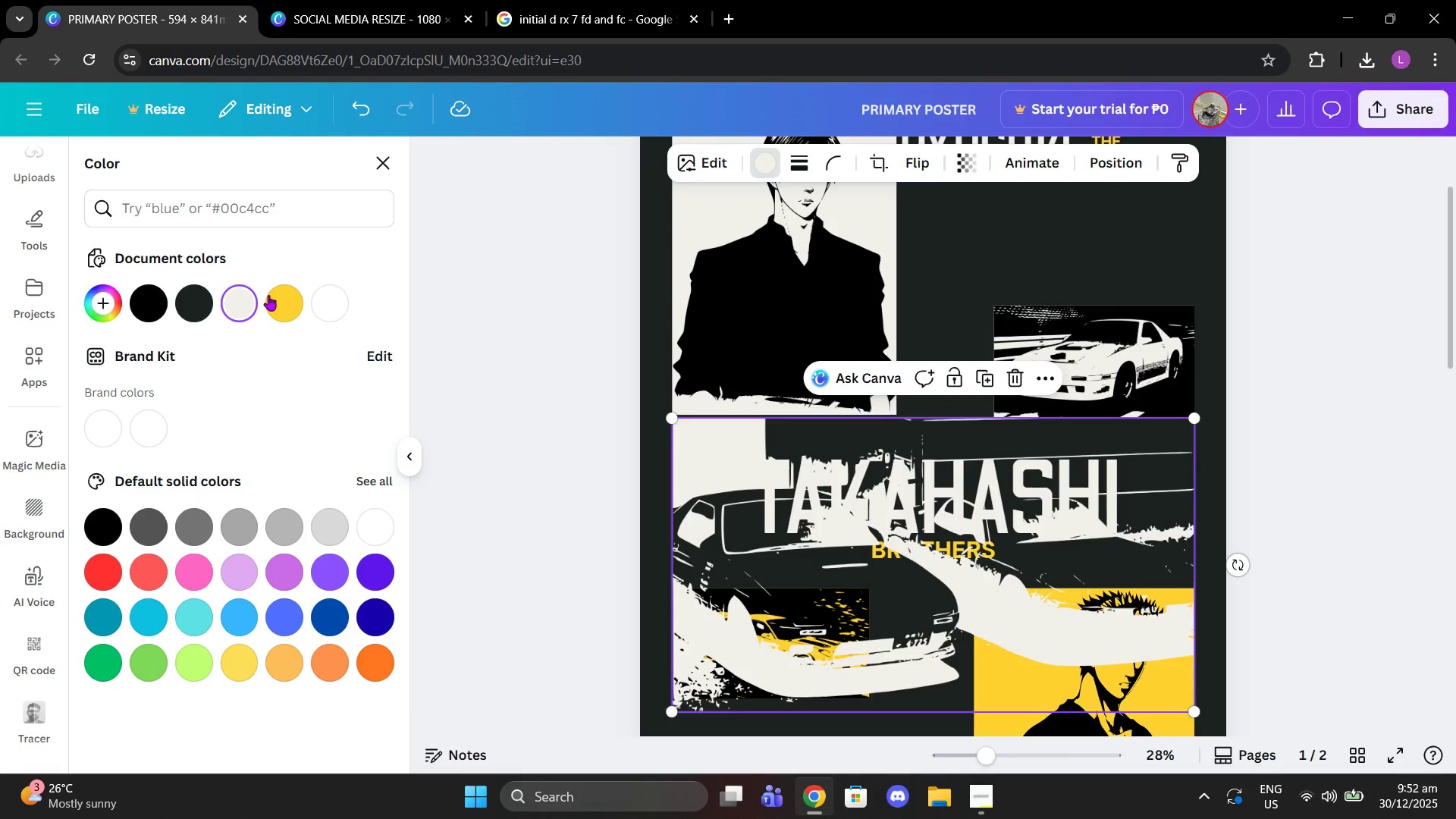 
left_click([271, 292])
 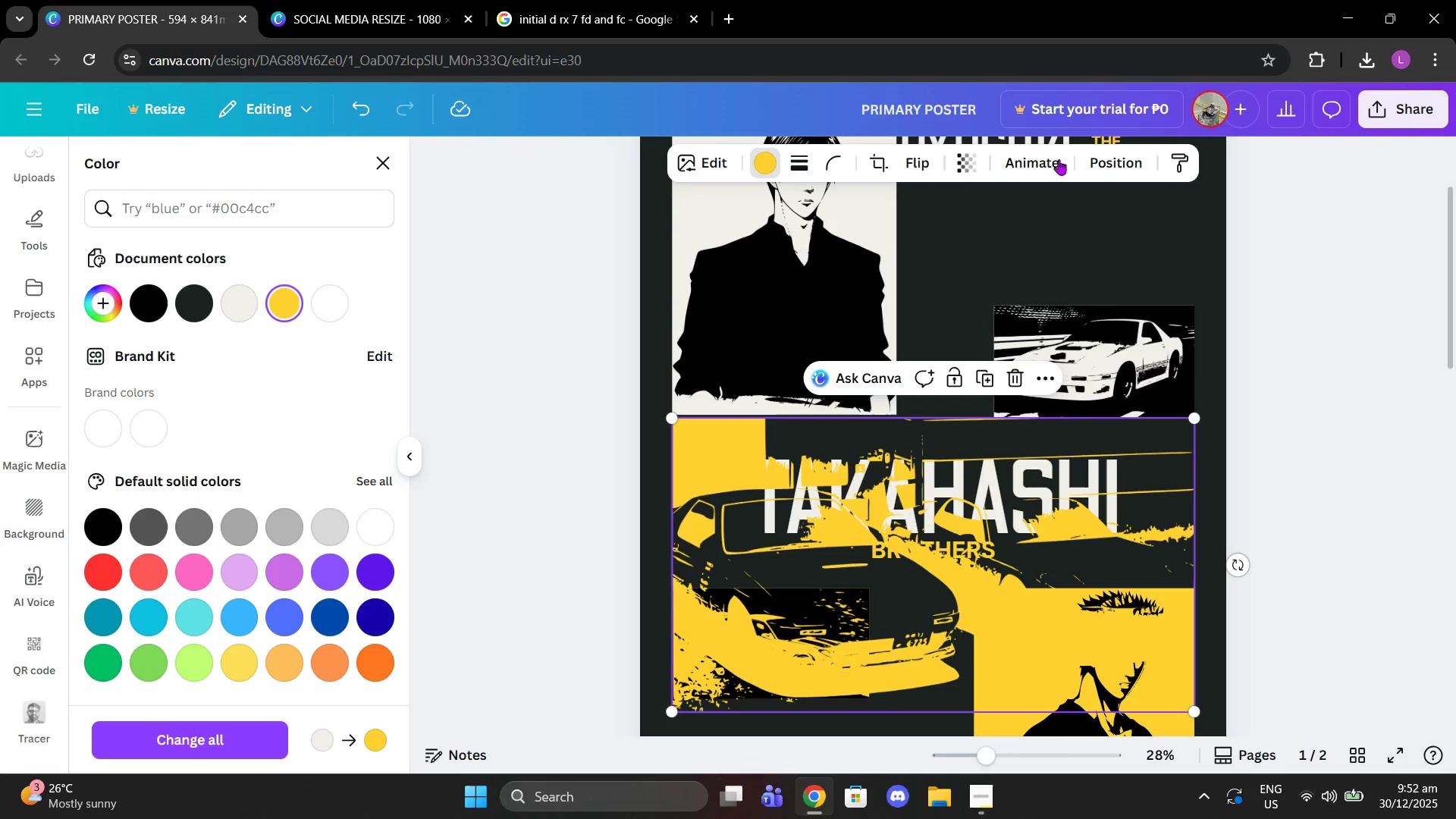 
left_click([881, 158])
 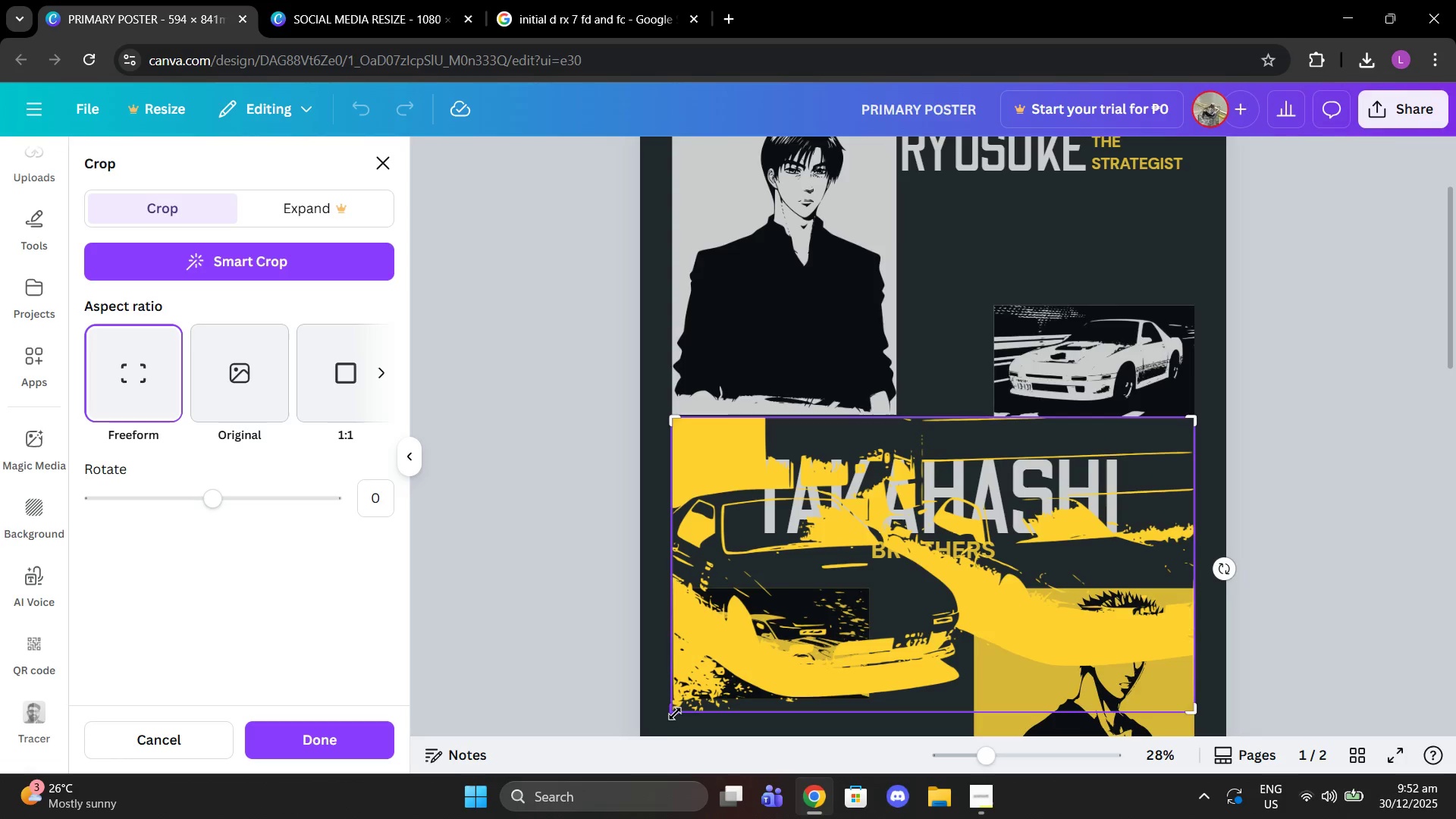 
left_click_drag(start_coordinate=[675, 713], to_coordinate=[664, 670])
 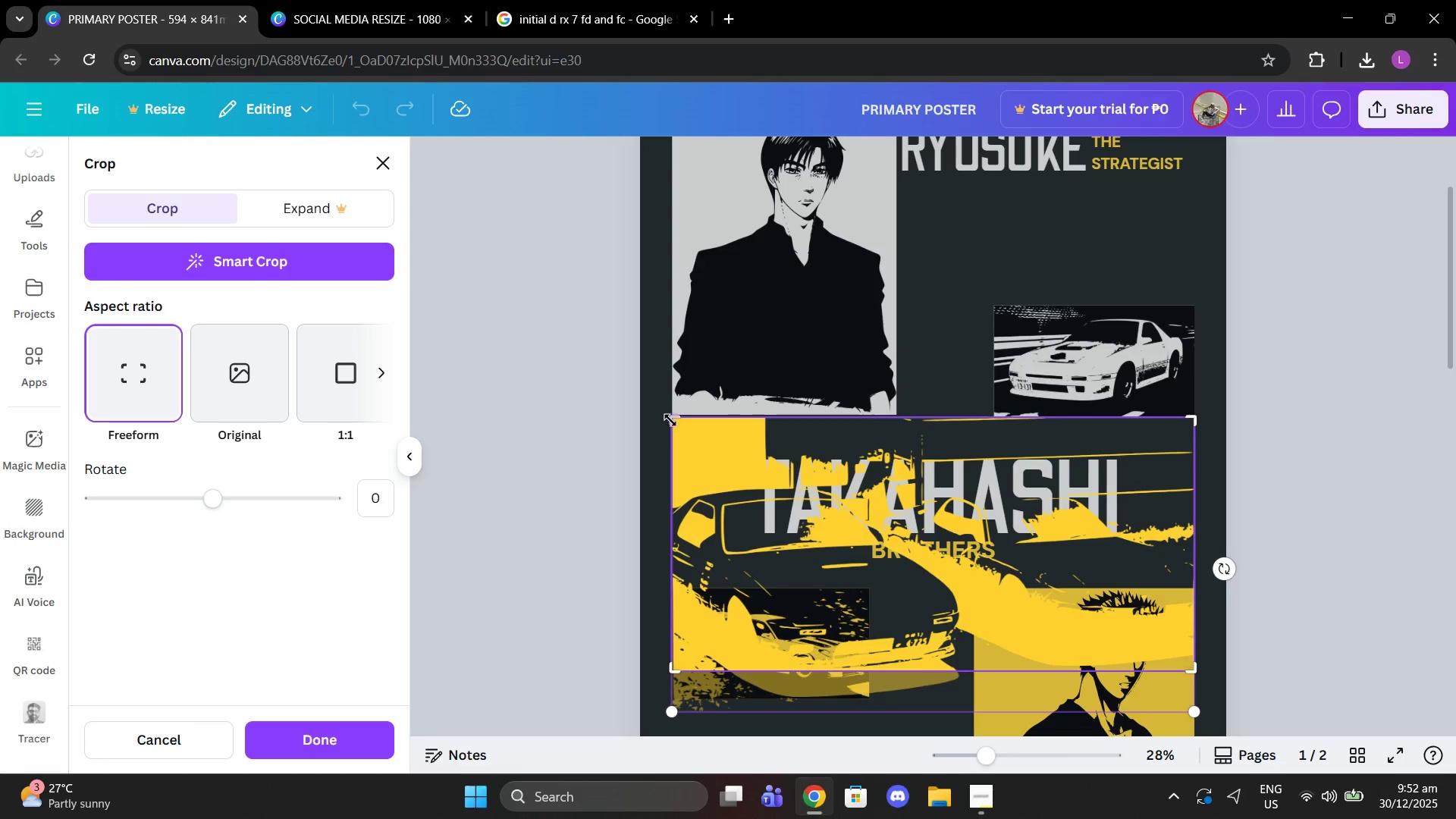 
left_click_drag(start_coordinate=[670, 416], to_coordinate=[670, 483])
 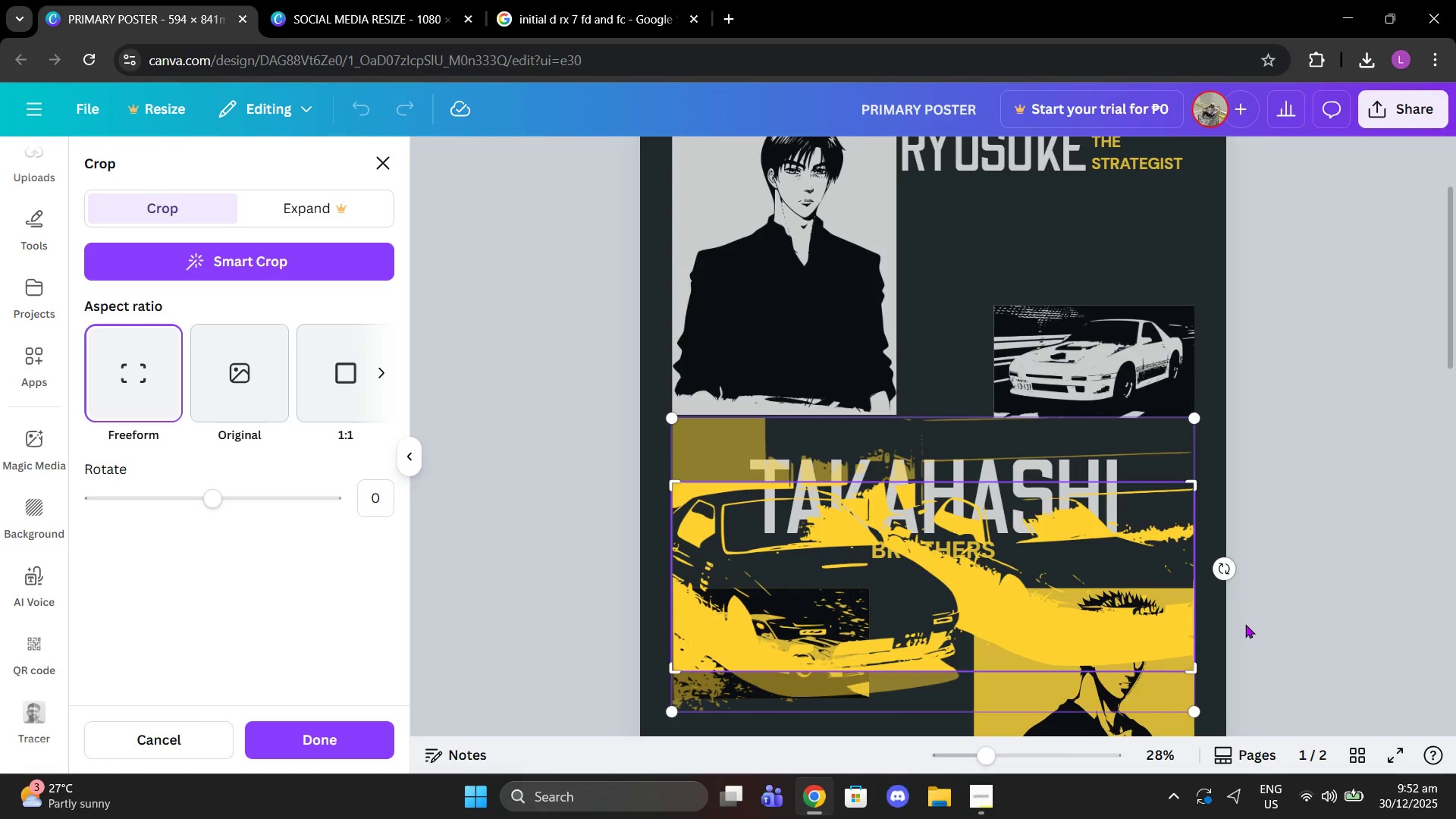 
 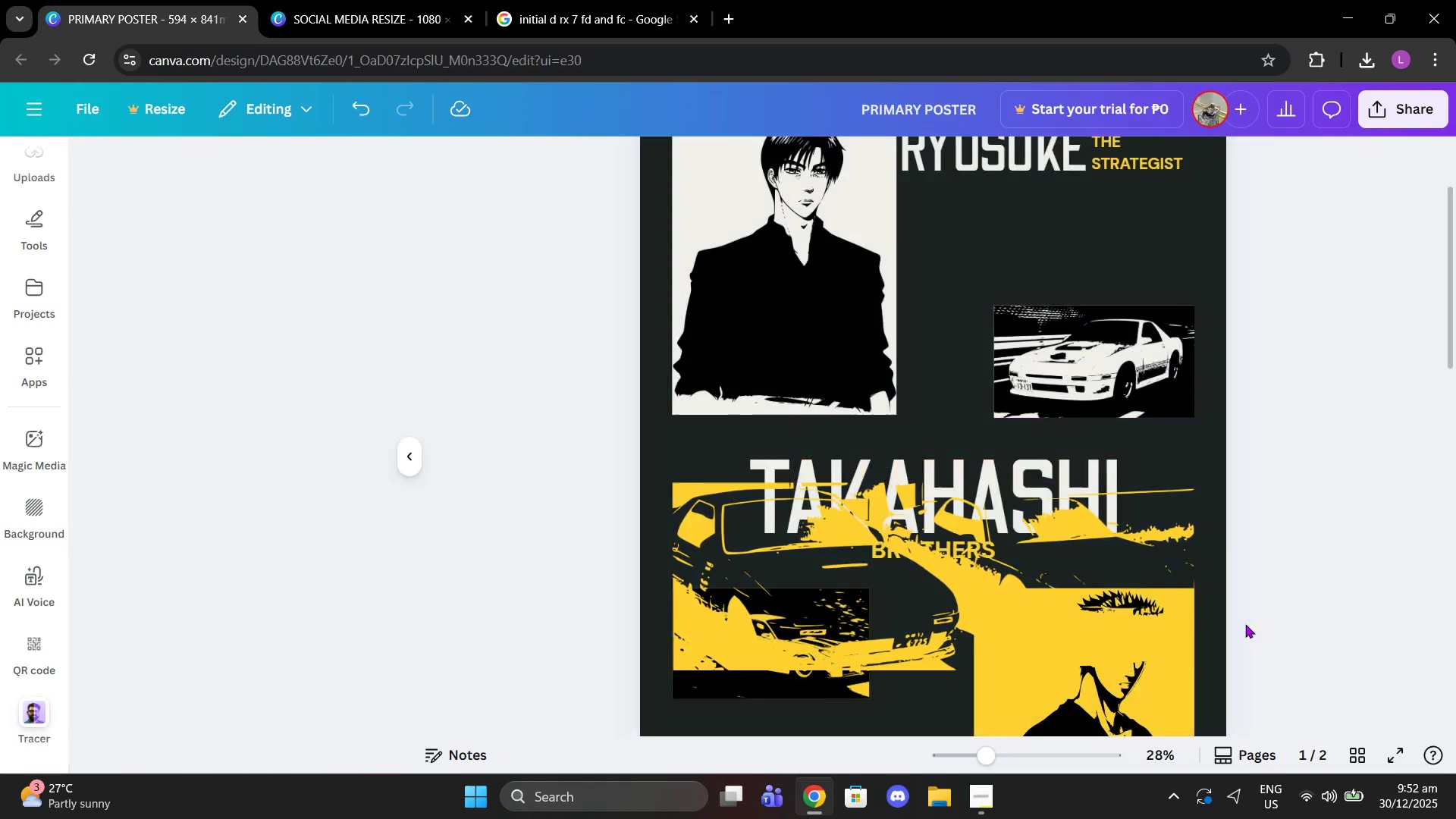 
left_click([1245, 624])
 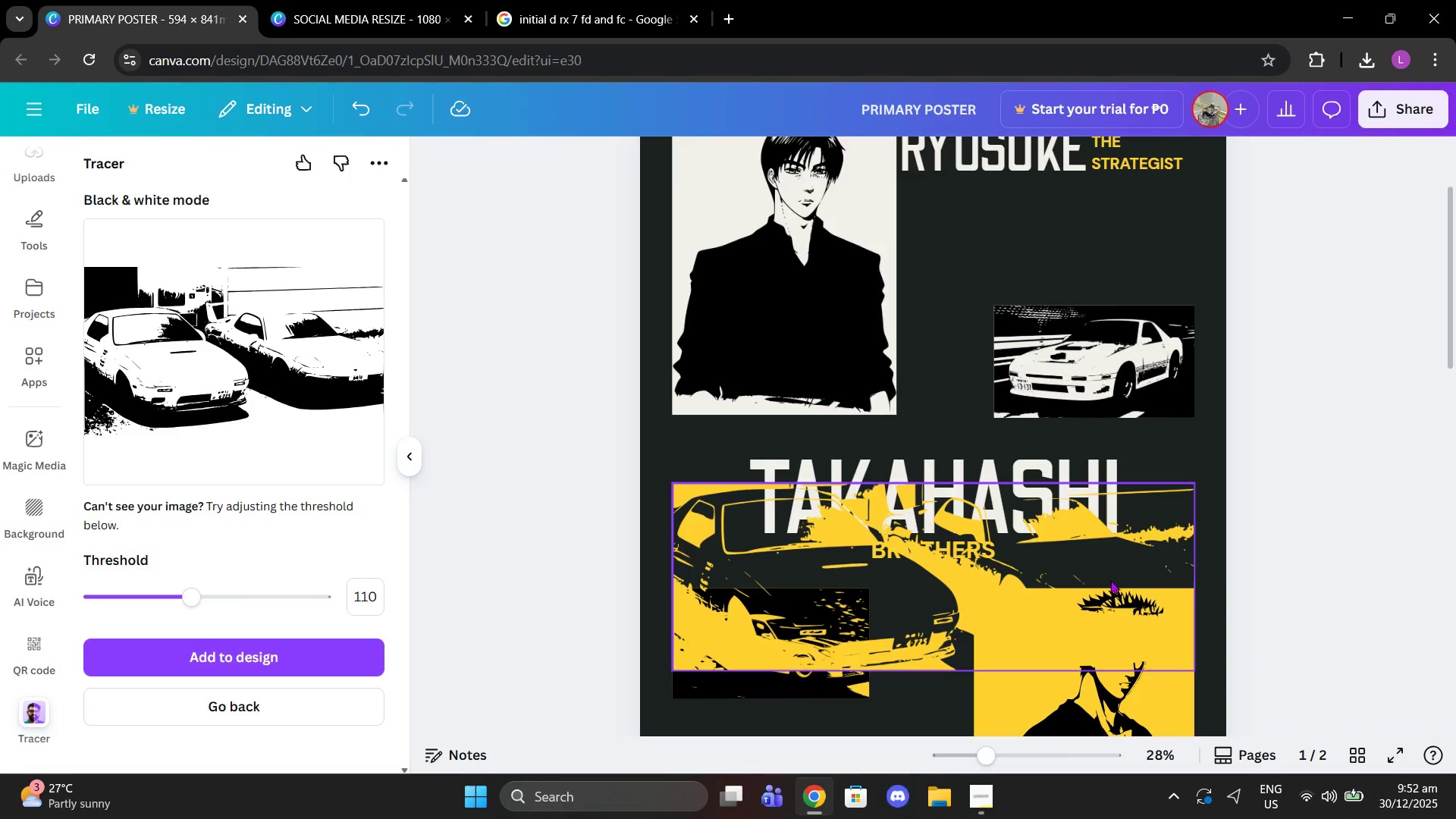 
left_click_drag(start_coordinate=[1110, 580], to_coordinate=[1111, 519])
 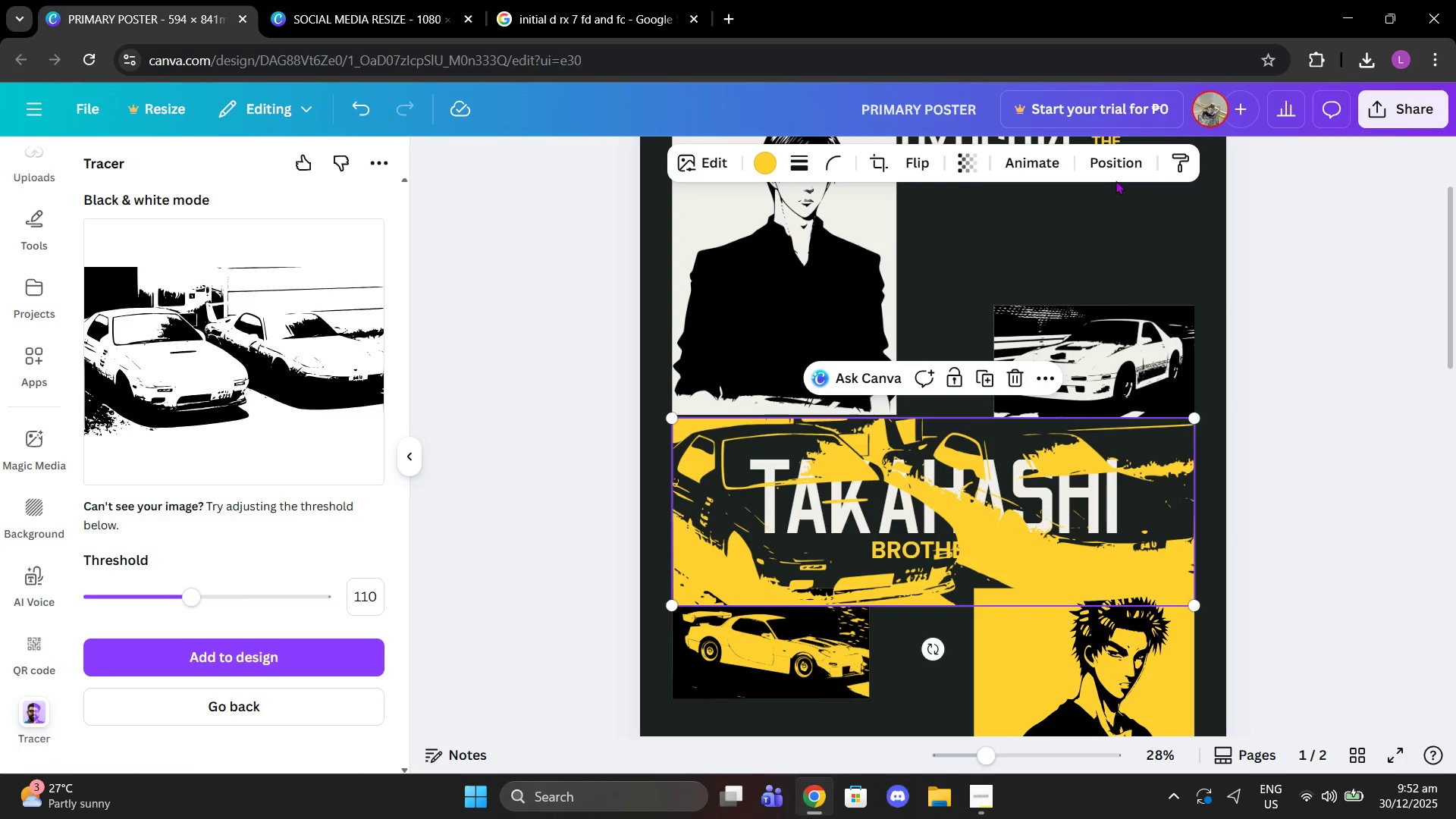 
left_click([1120, 177])
 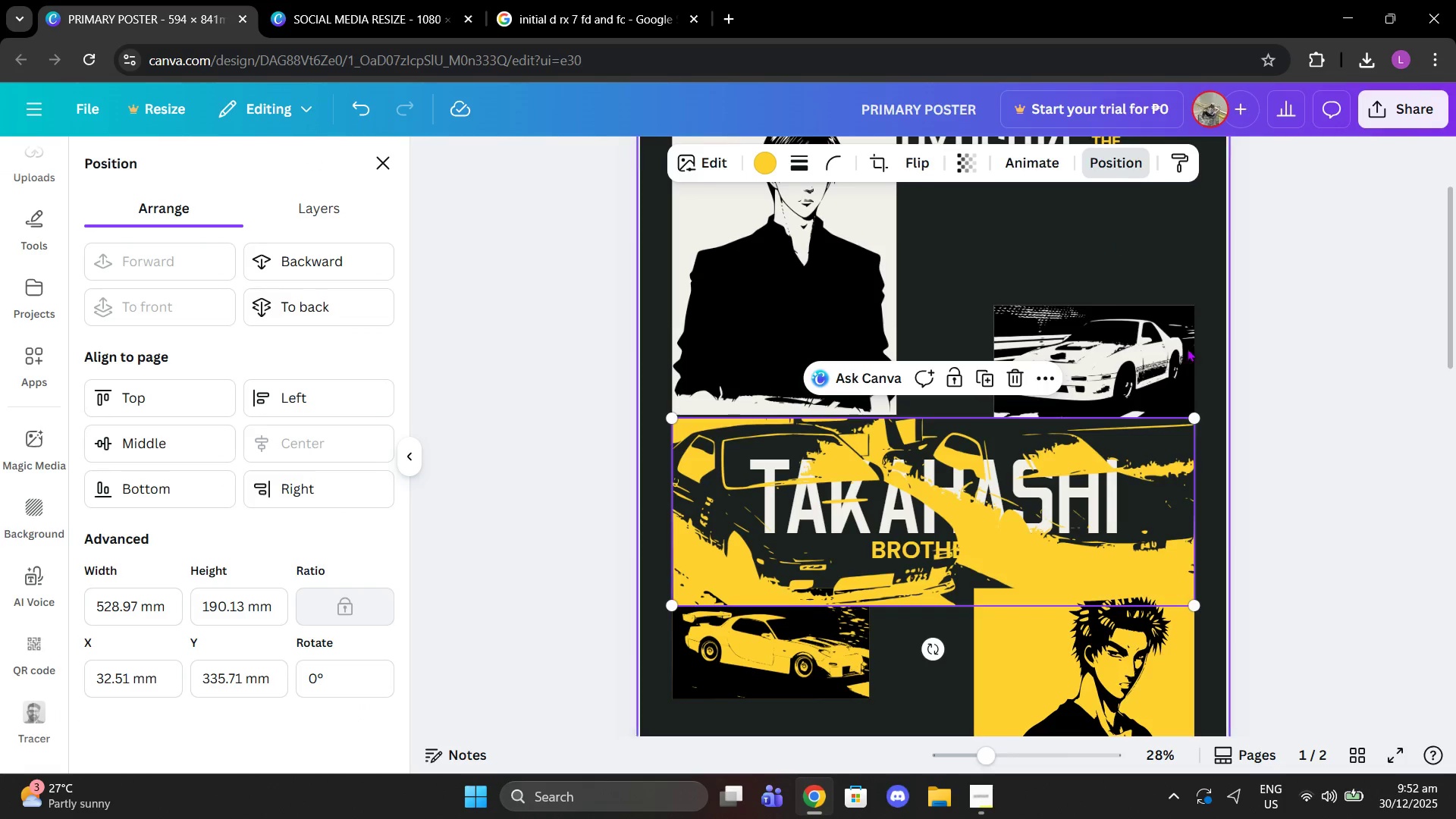 
left_click([1266, 426])
 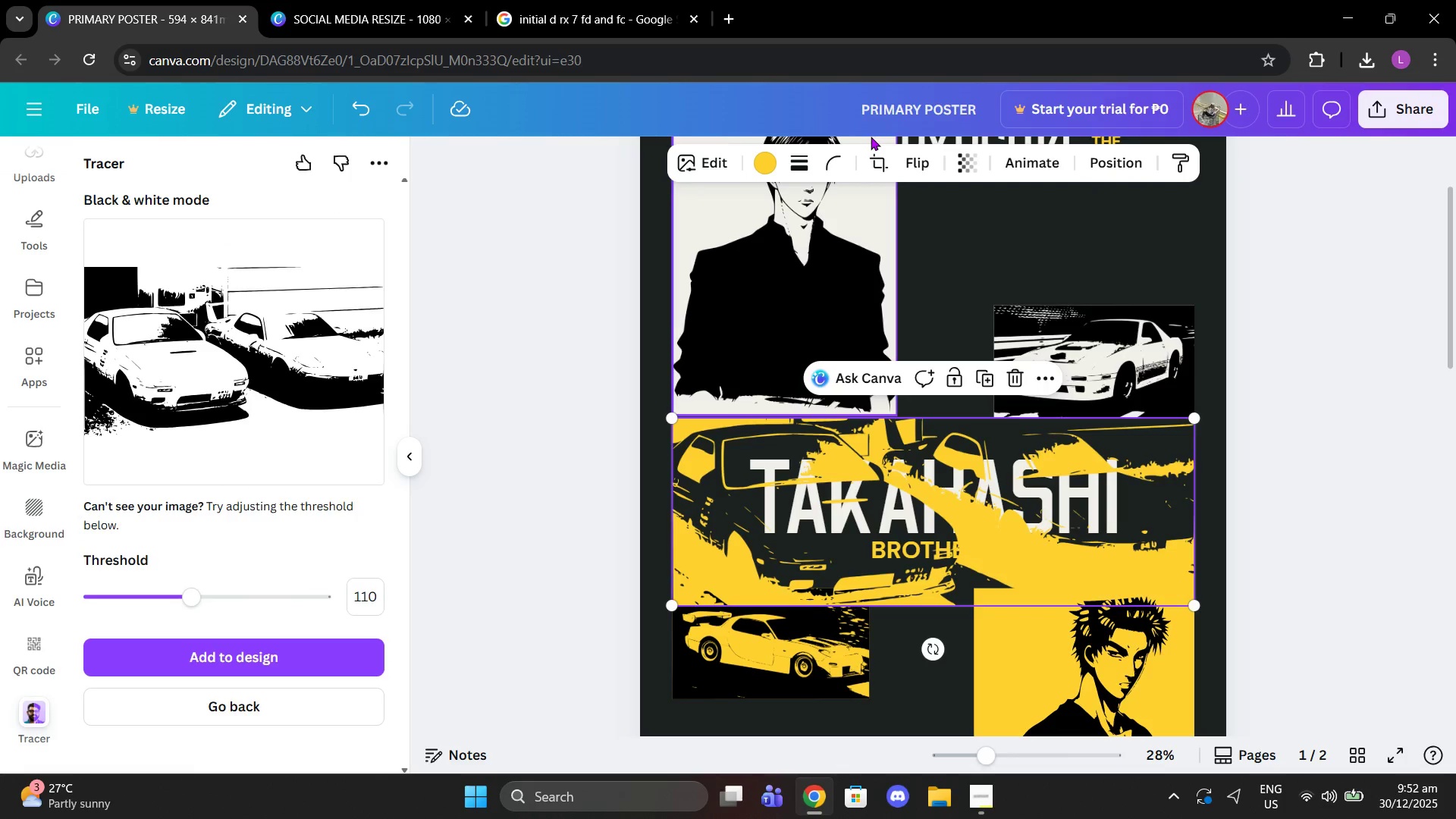 
left_click([880, 172])
 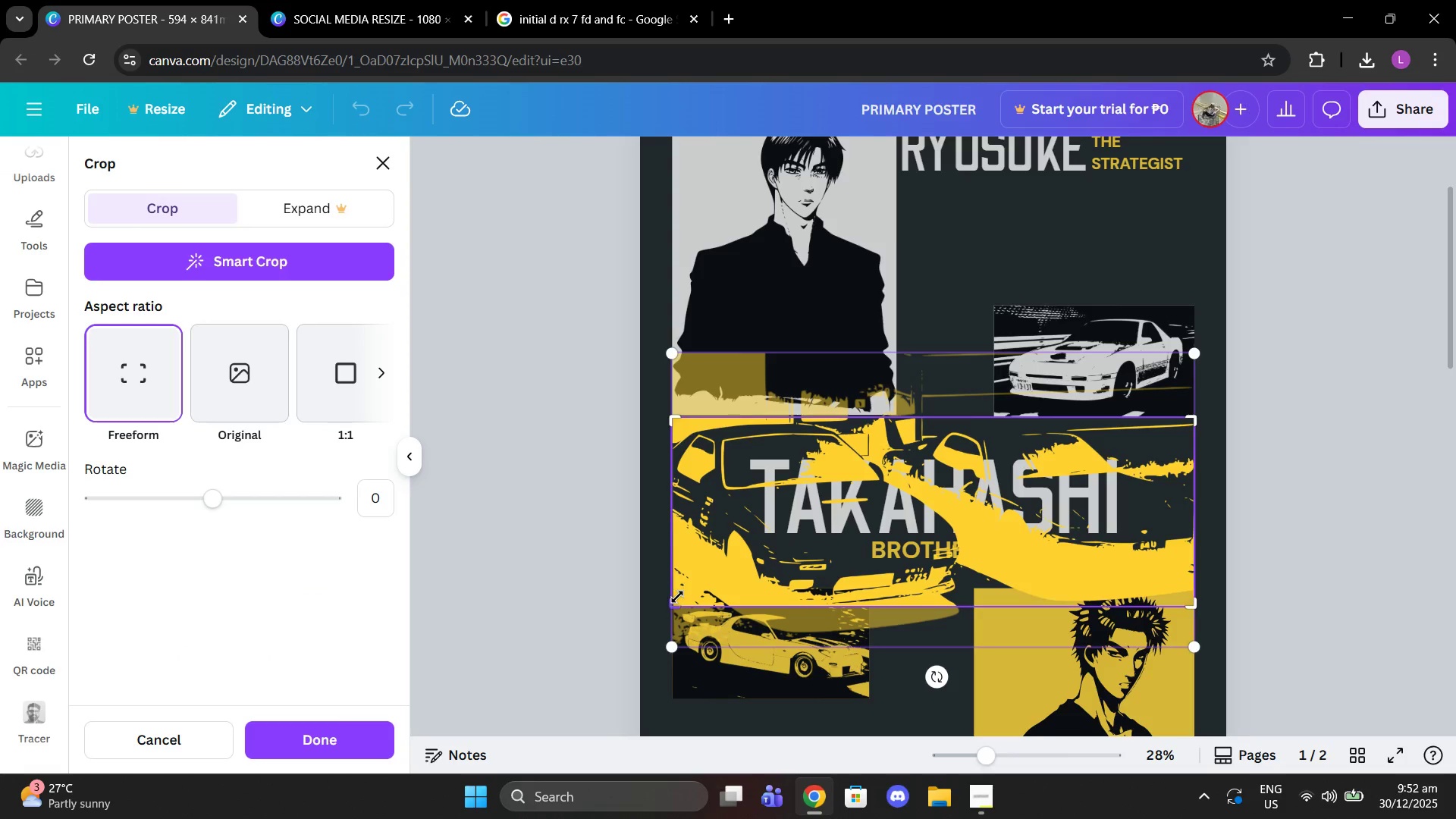 
left_click_drag(start_coordinate=[670, 601], to_coordinate=[666, 585])
 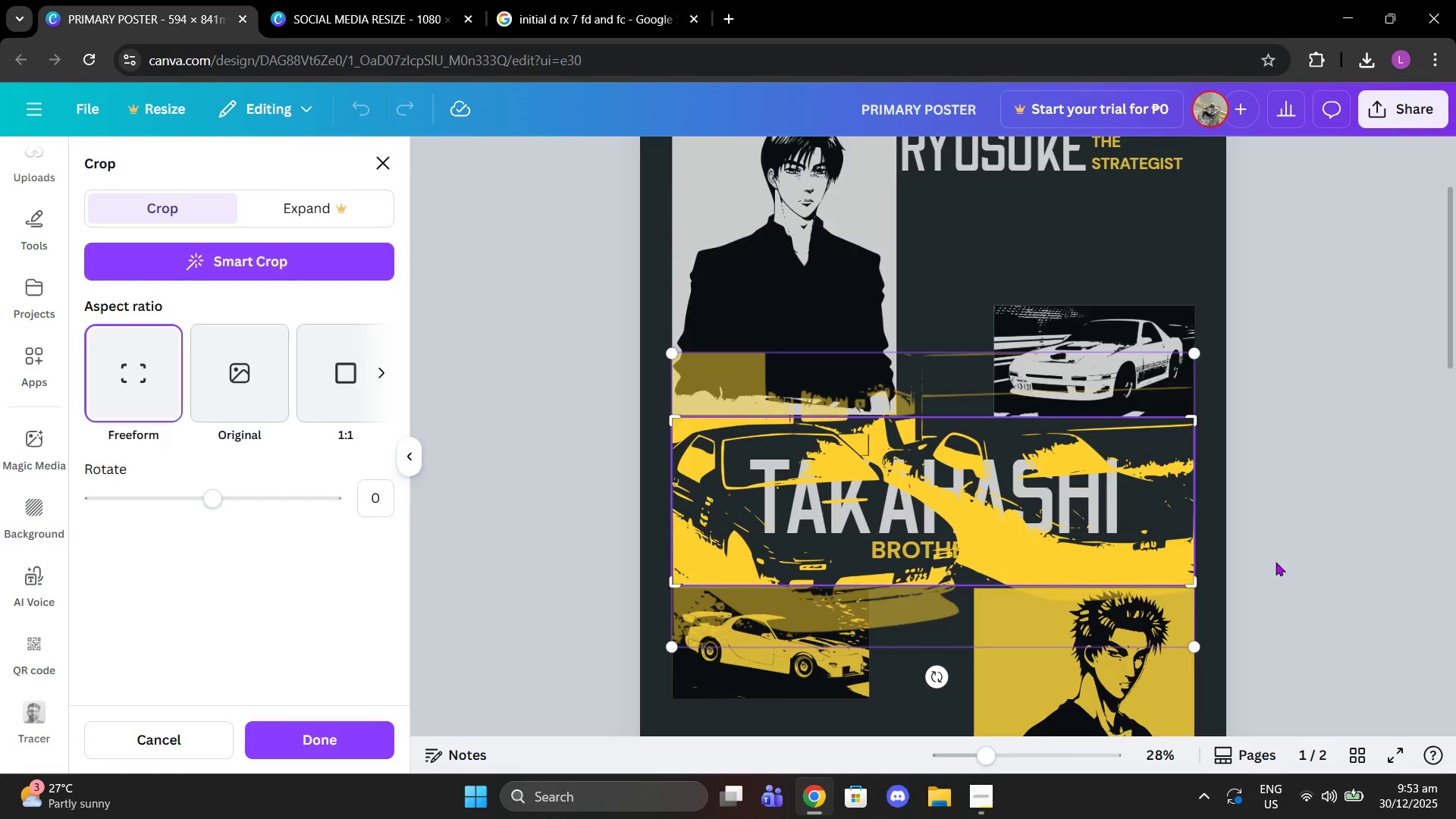 
left_click([1276, 562])
 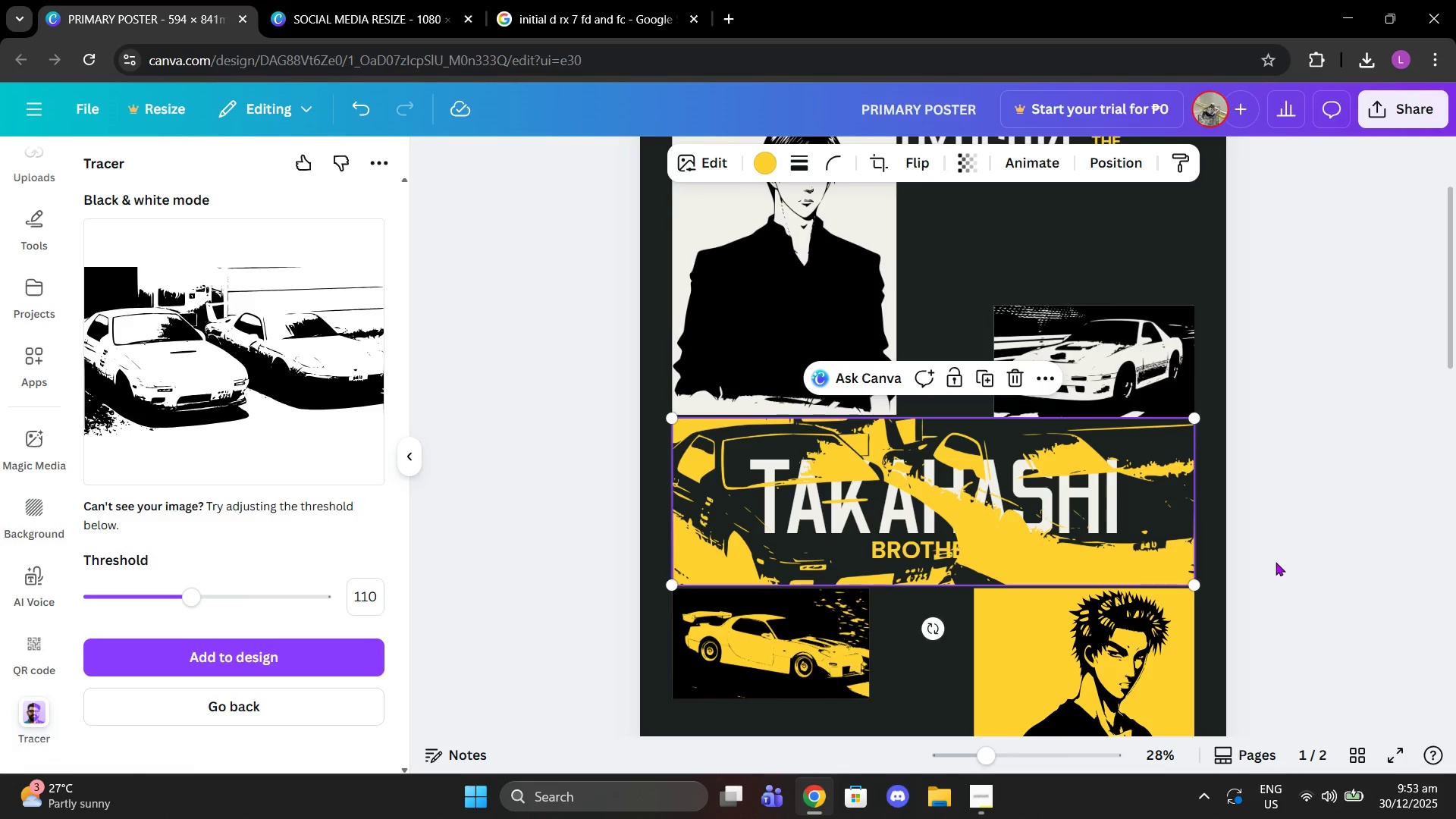 
left_click([1276, 562])
 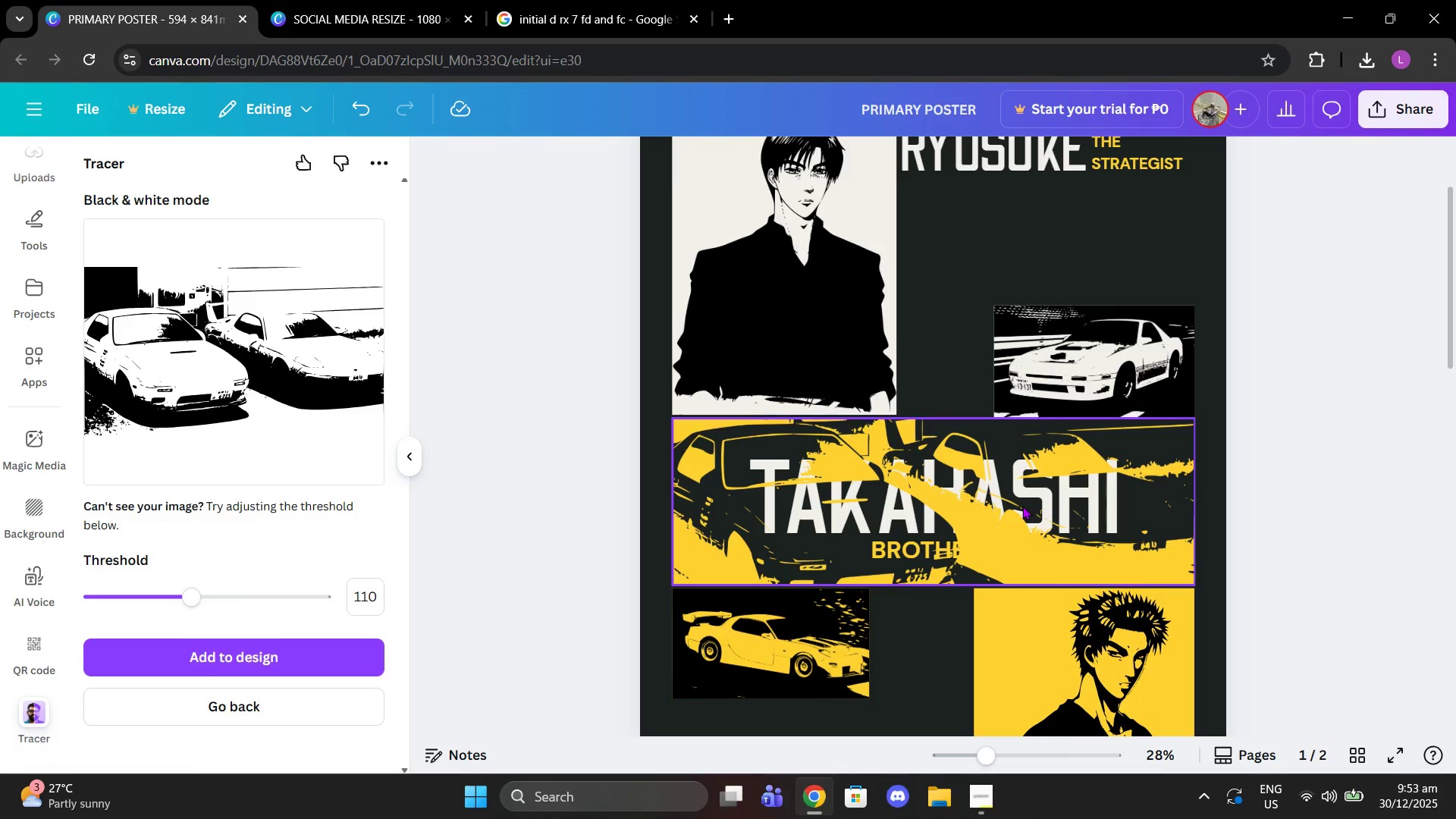 
left_click([1022, 506])
 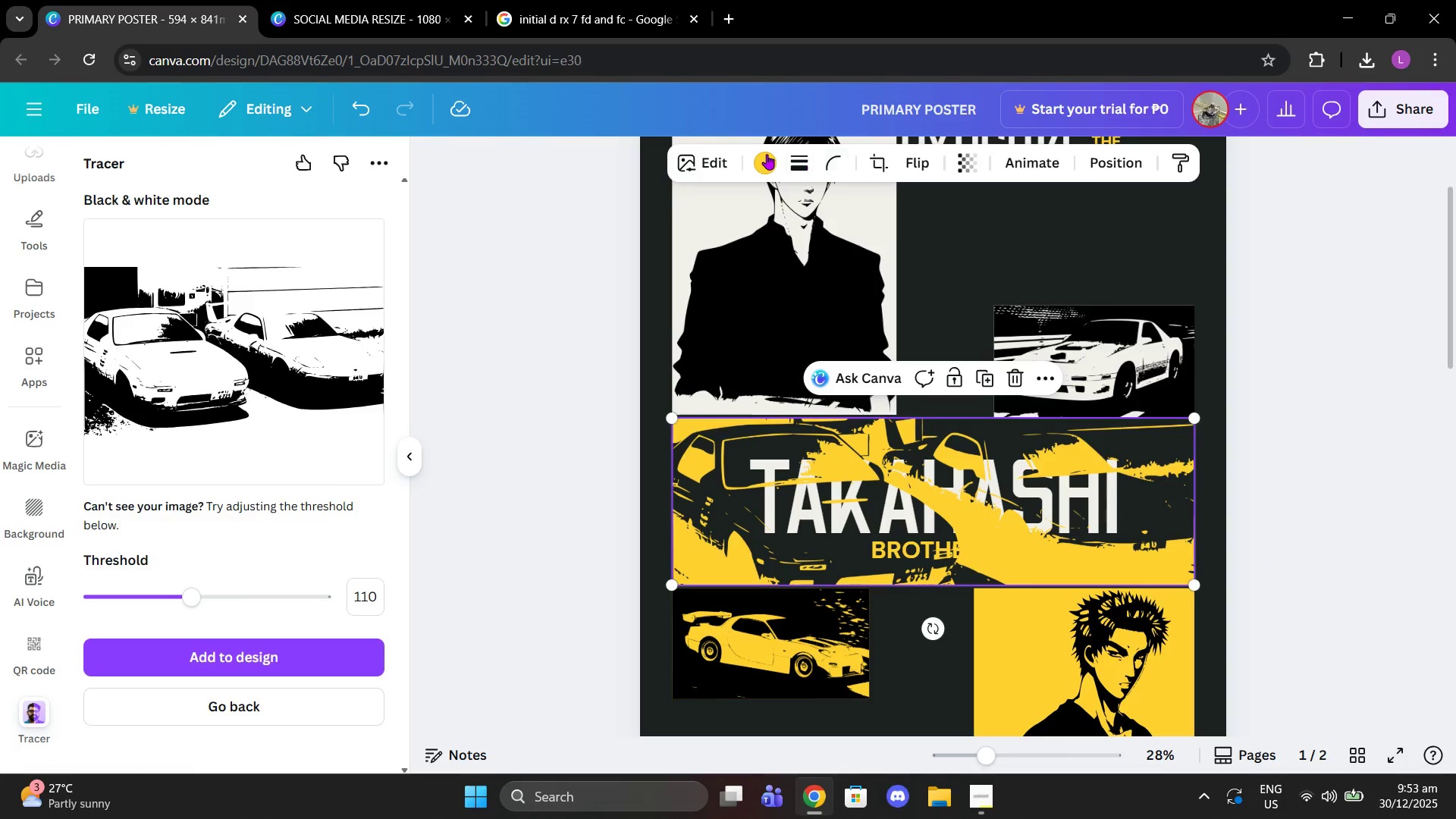 
left_click([765, 154])
 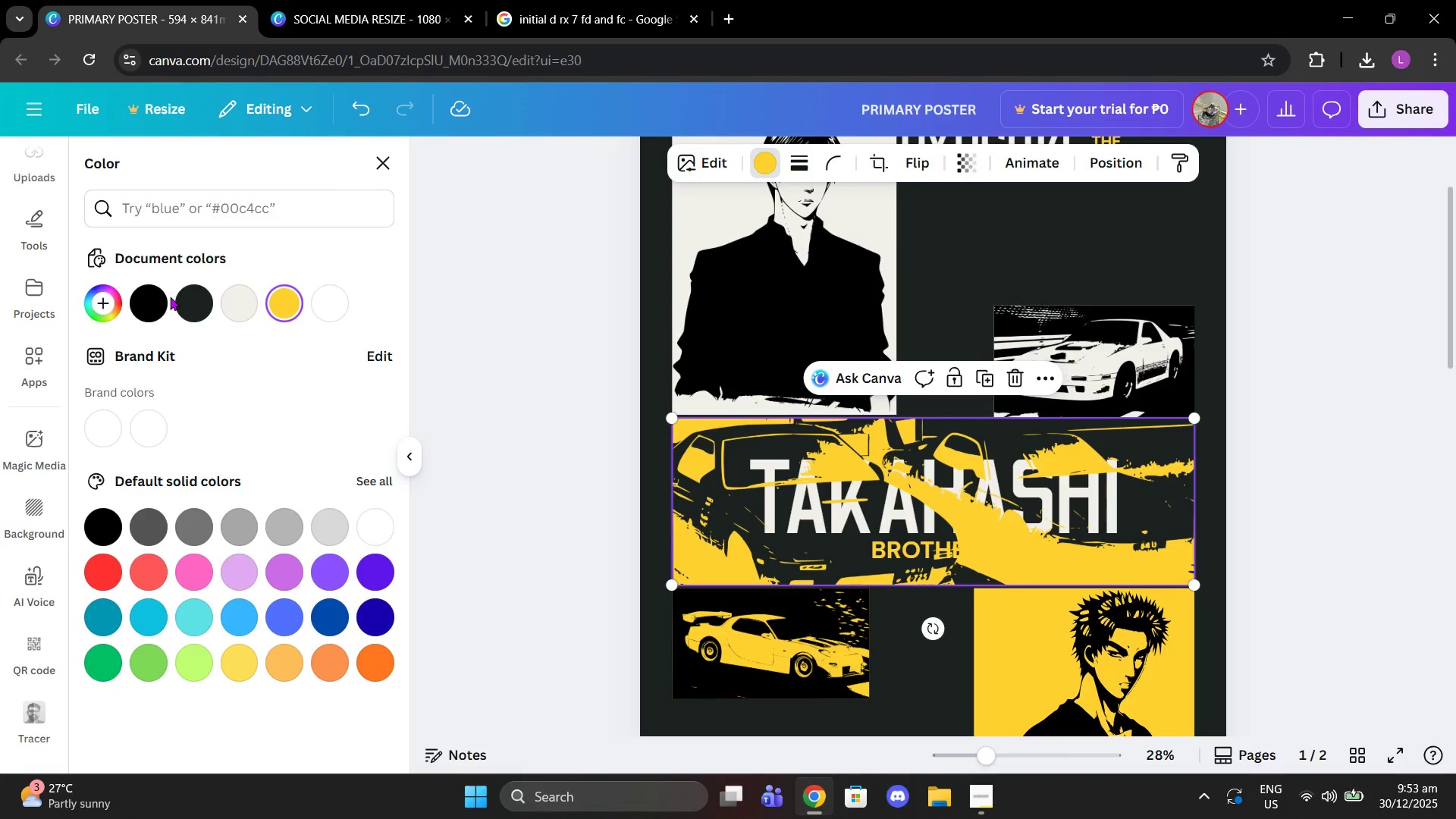 
double_click([163, 297])
 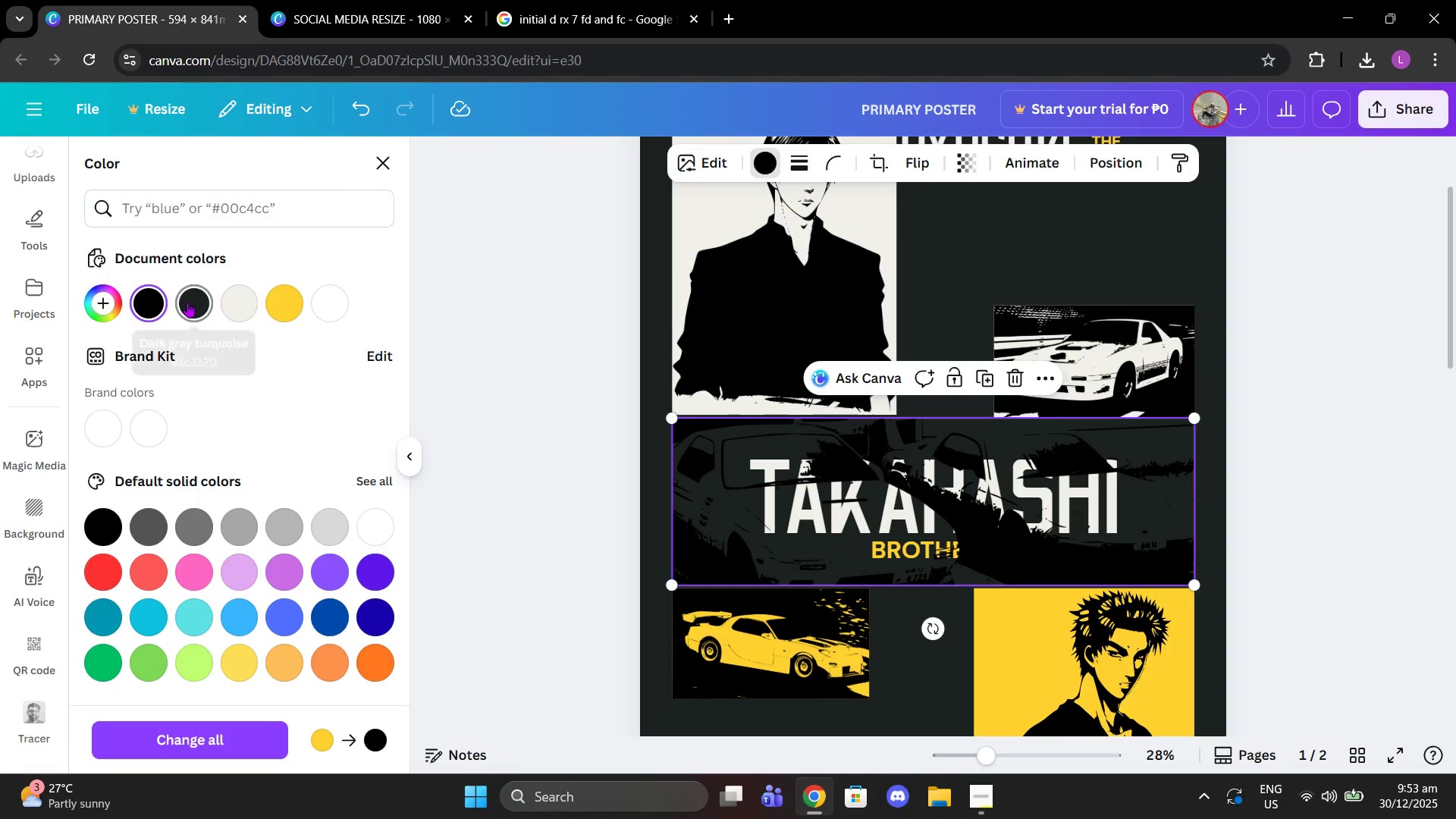 
left_click([188, 302])
 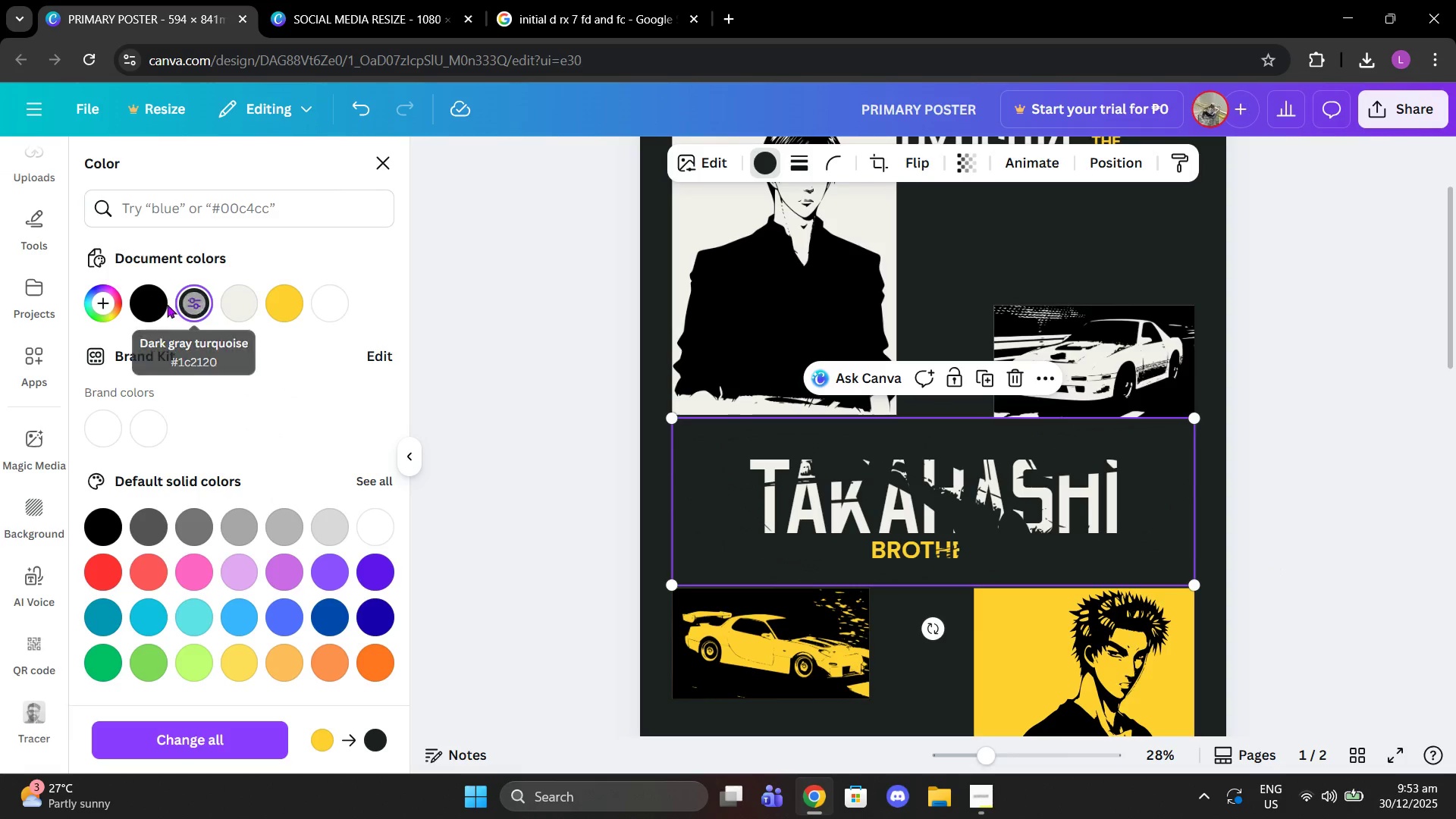 
left_click([152, 303])
 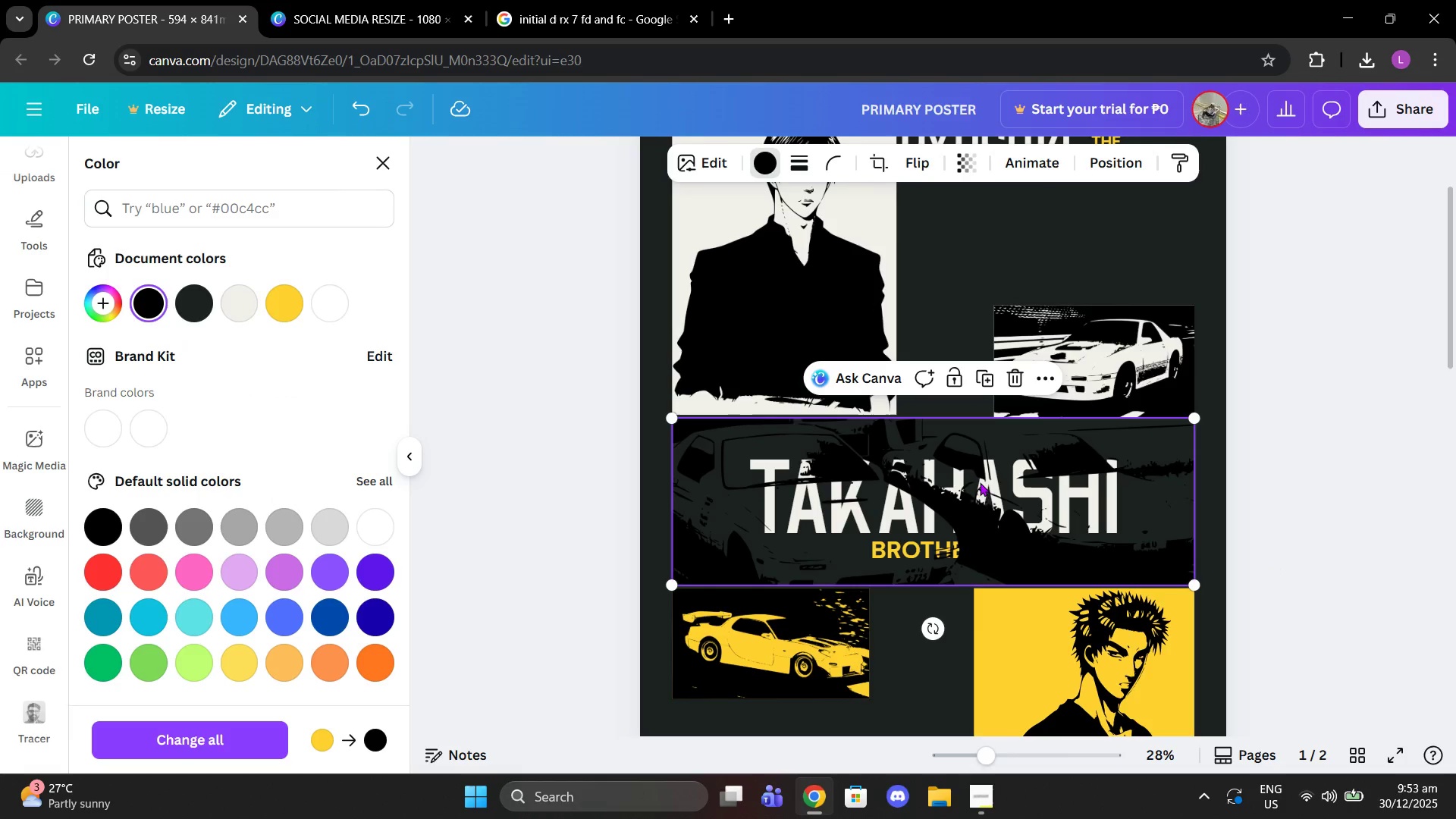 
left_click([977, 486])
 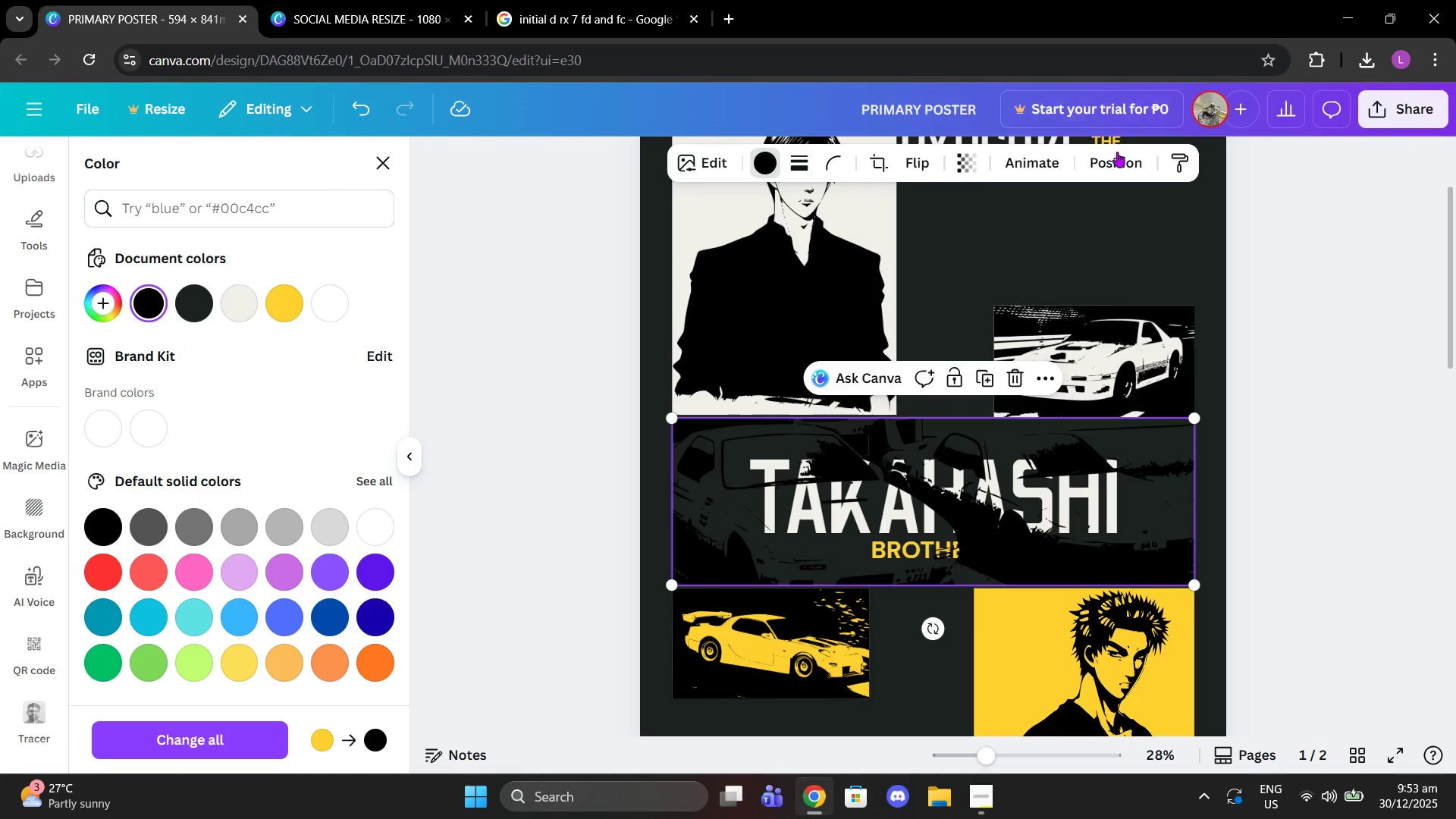 
left_click([1117, 152])
 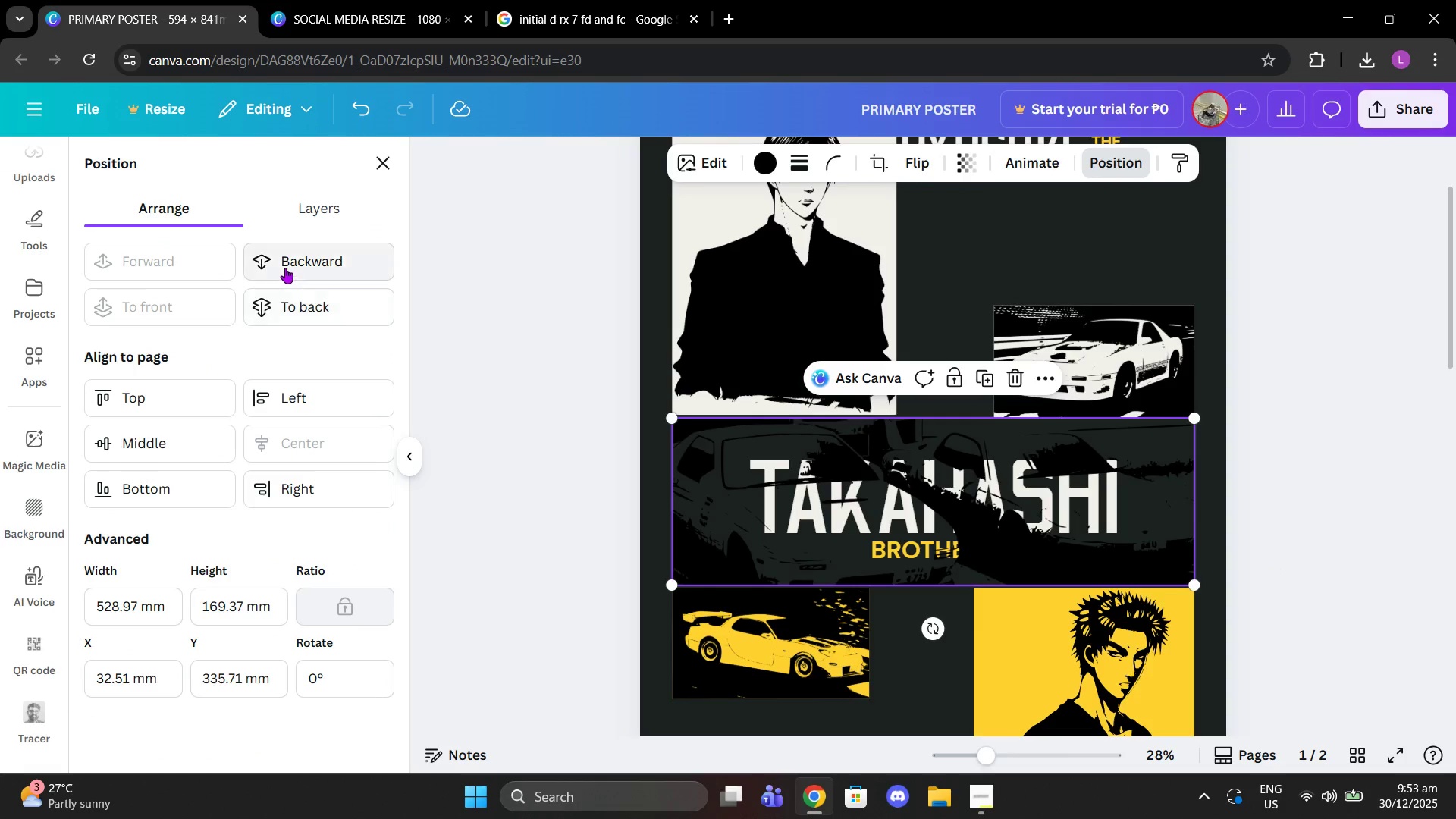 
double_click([285, 268])
 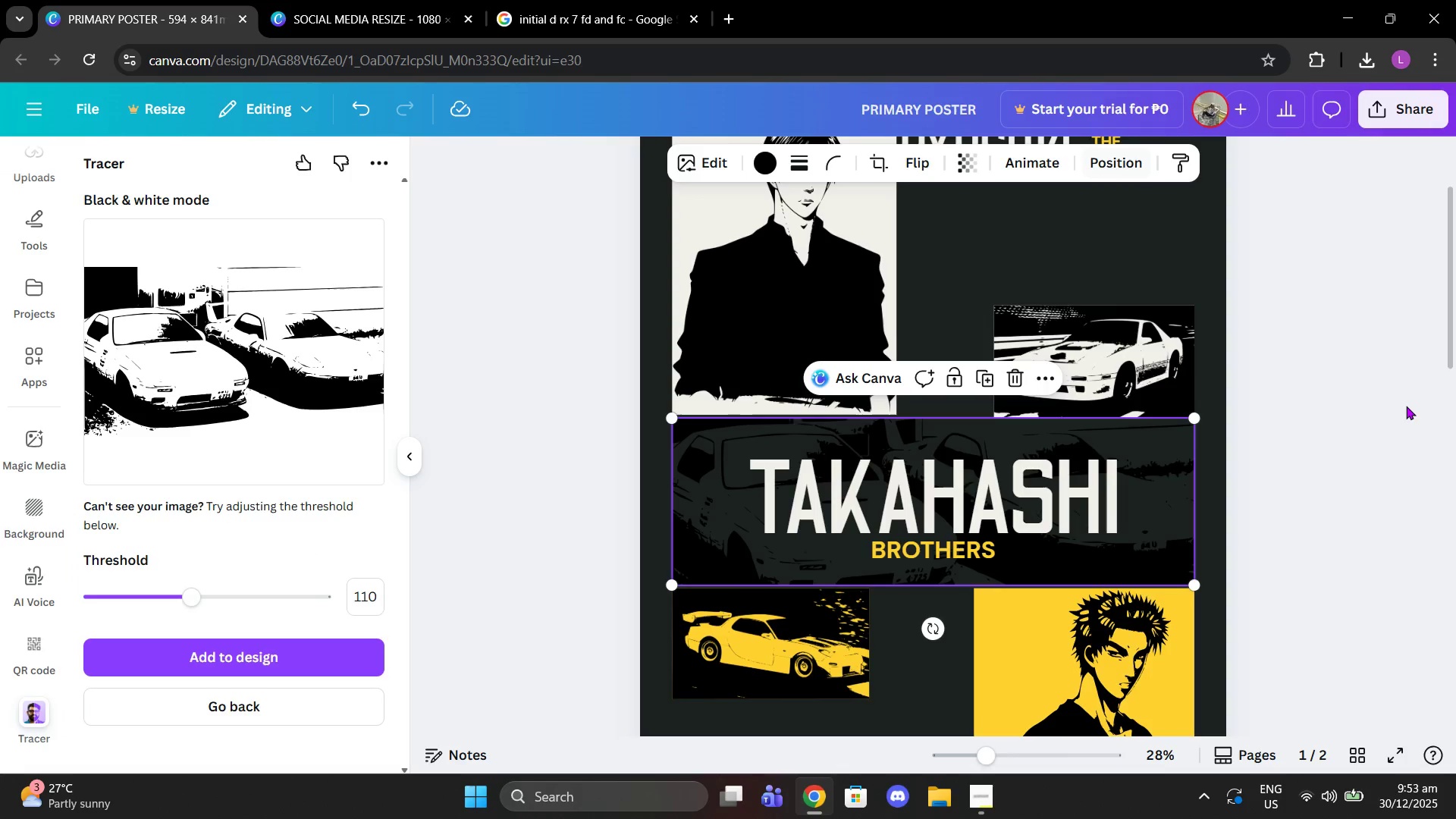 
double_click([1406, 406])
 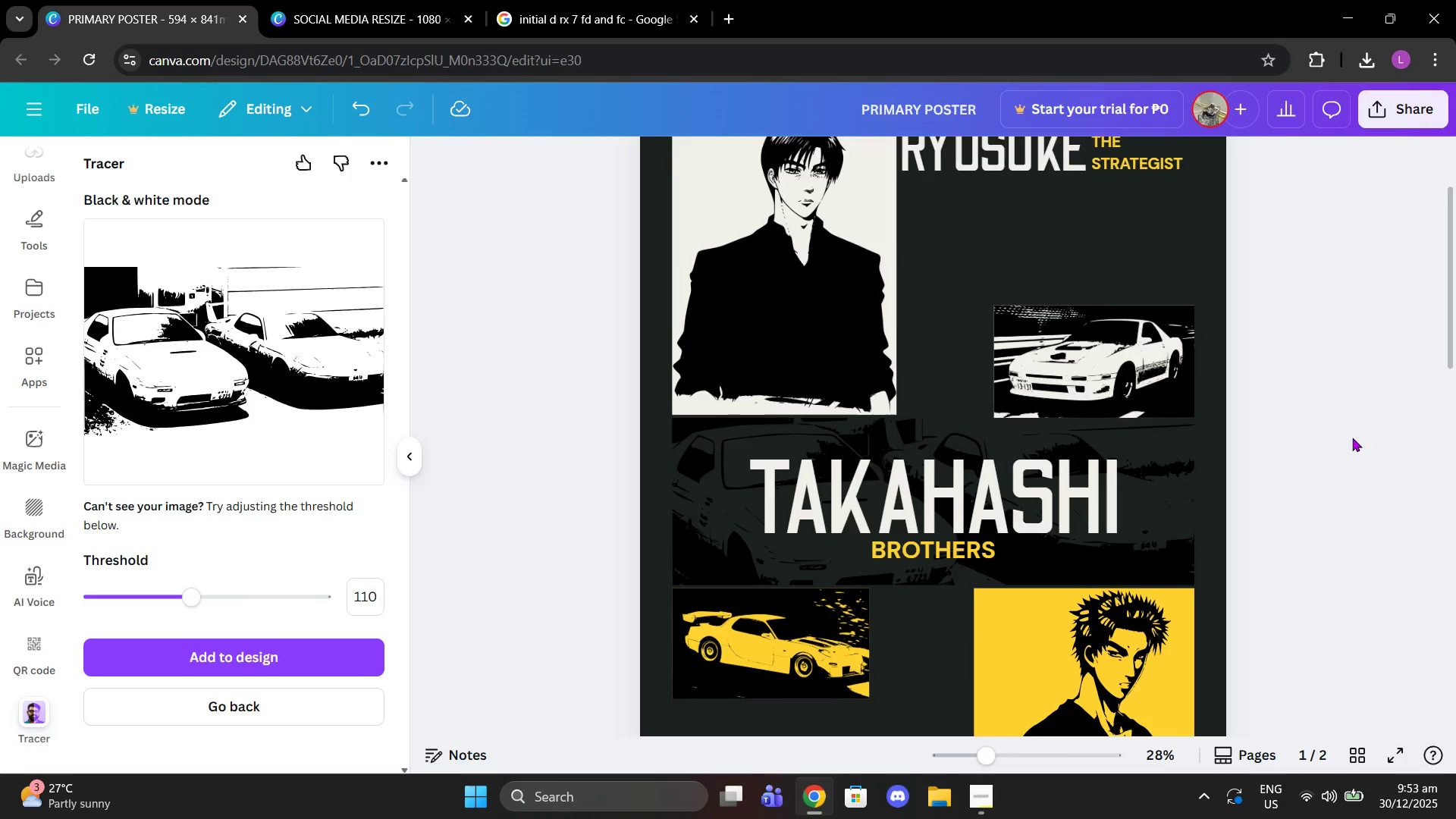 
scroll: coordinate [1352, 438], scroll_direction: down, amount: 1.0
 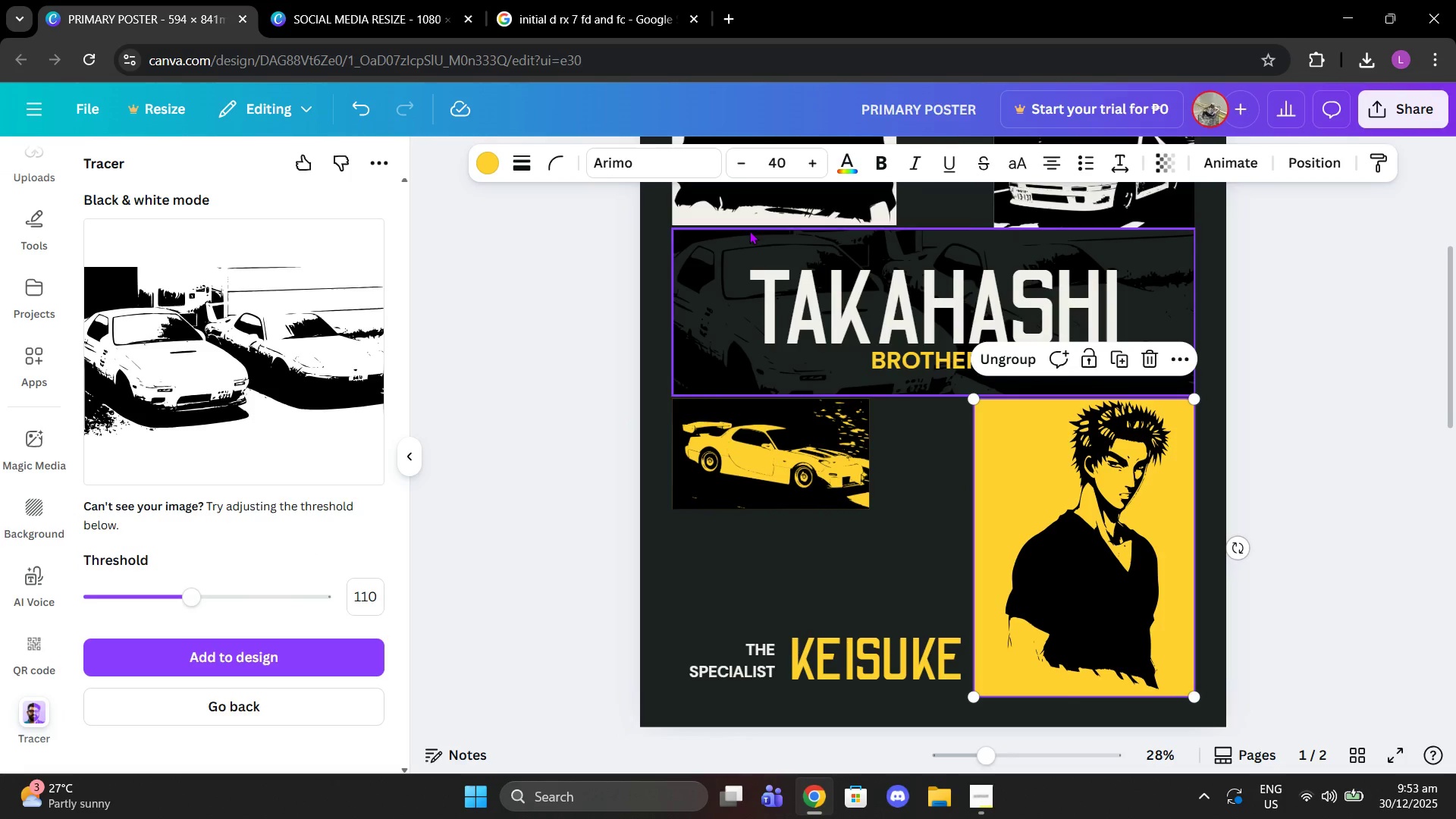 
wait(5.47)
 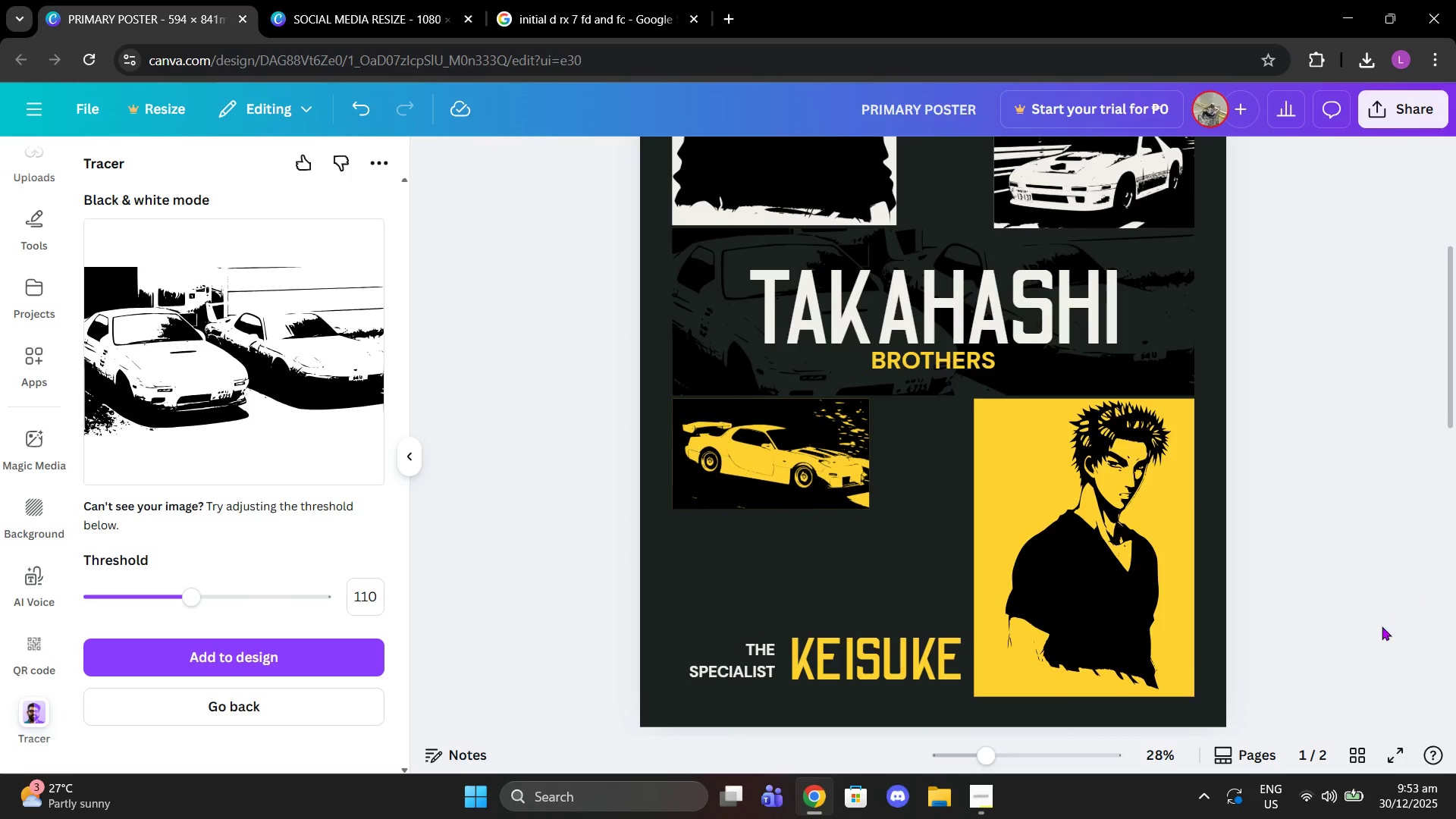 
left_click([1018, 361])
 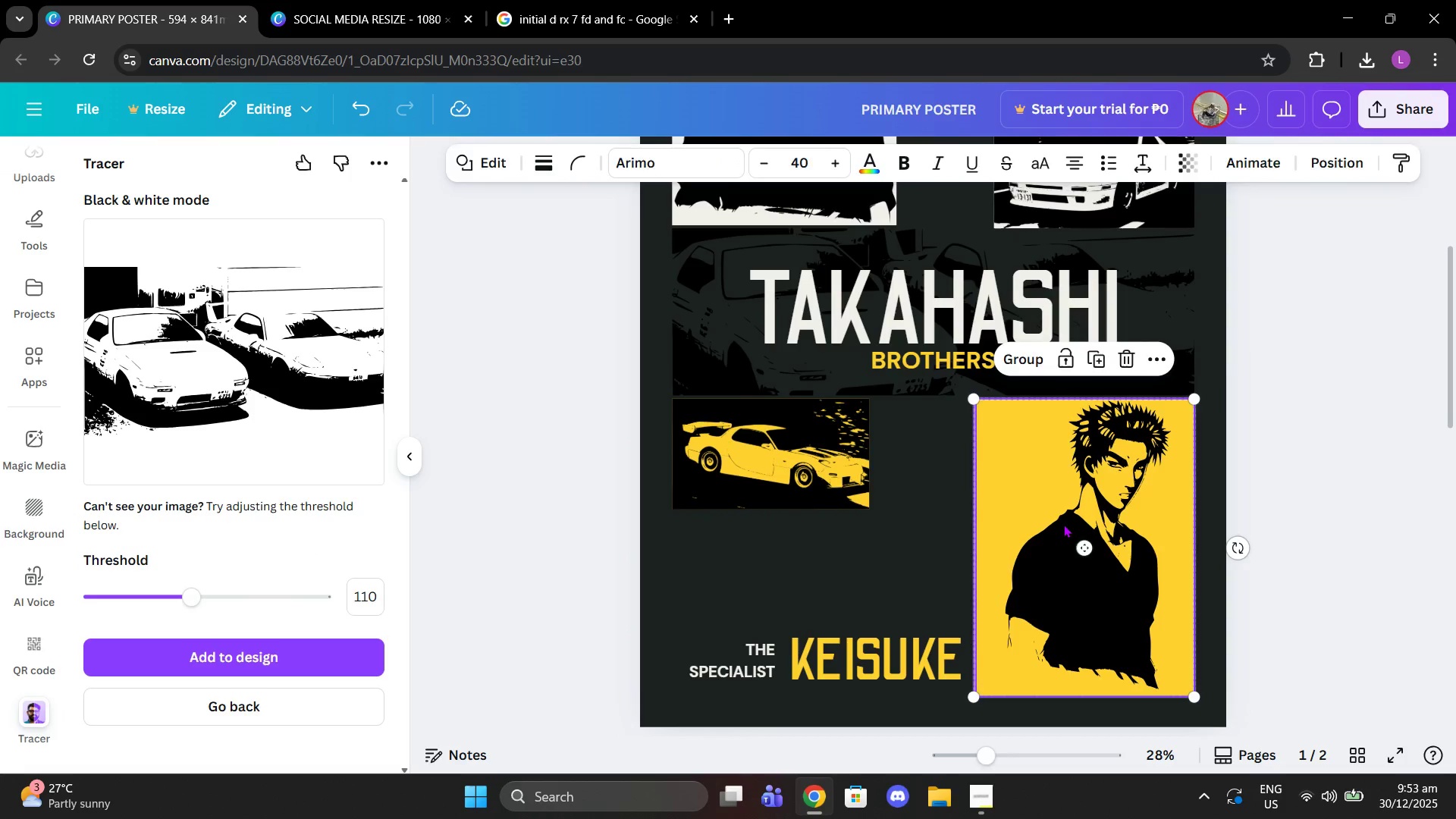 
left_click([1063, 524])
 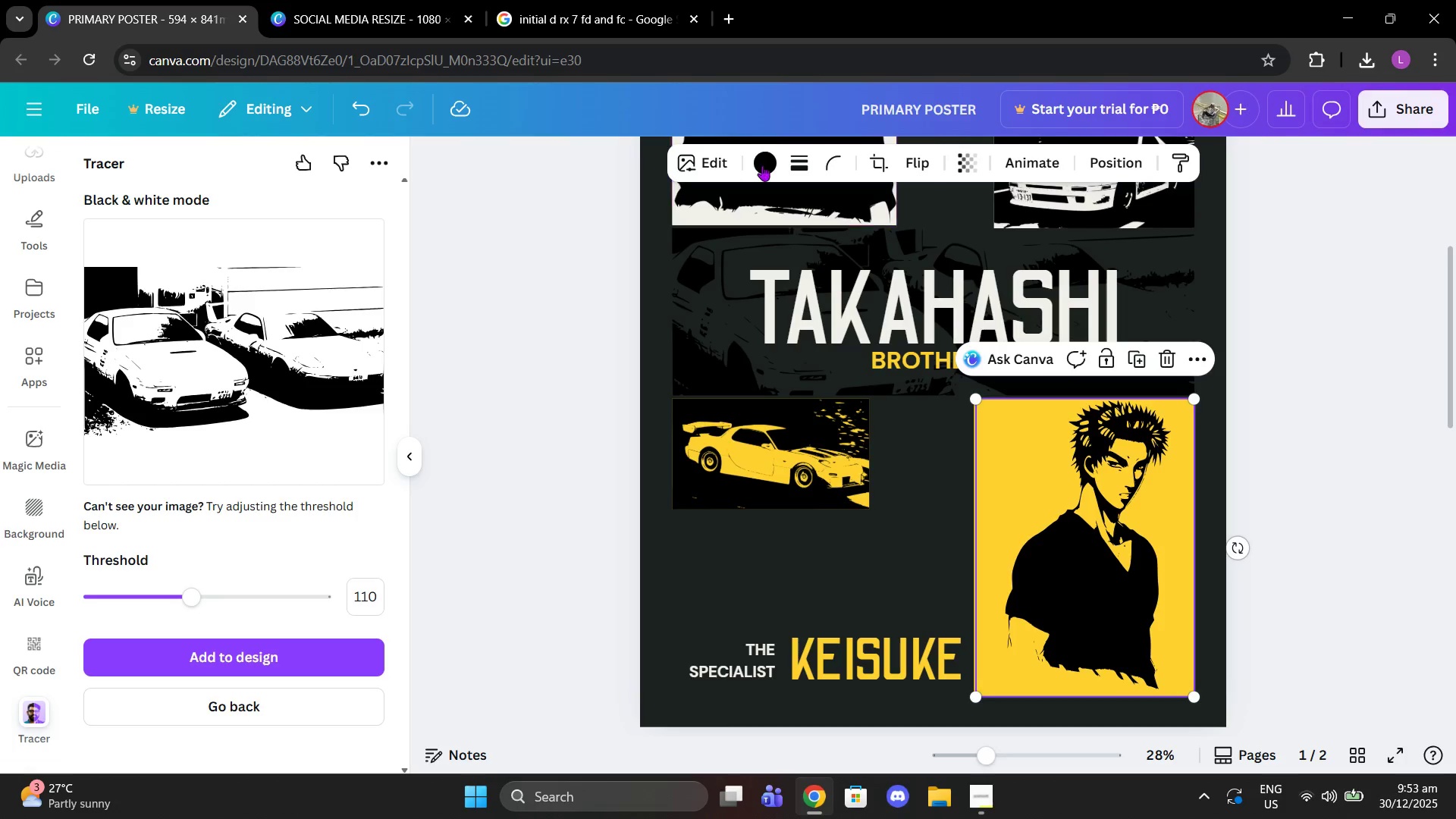 
left_click([762, 166])
 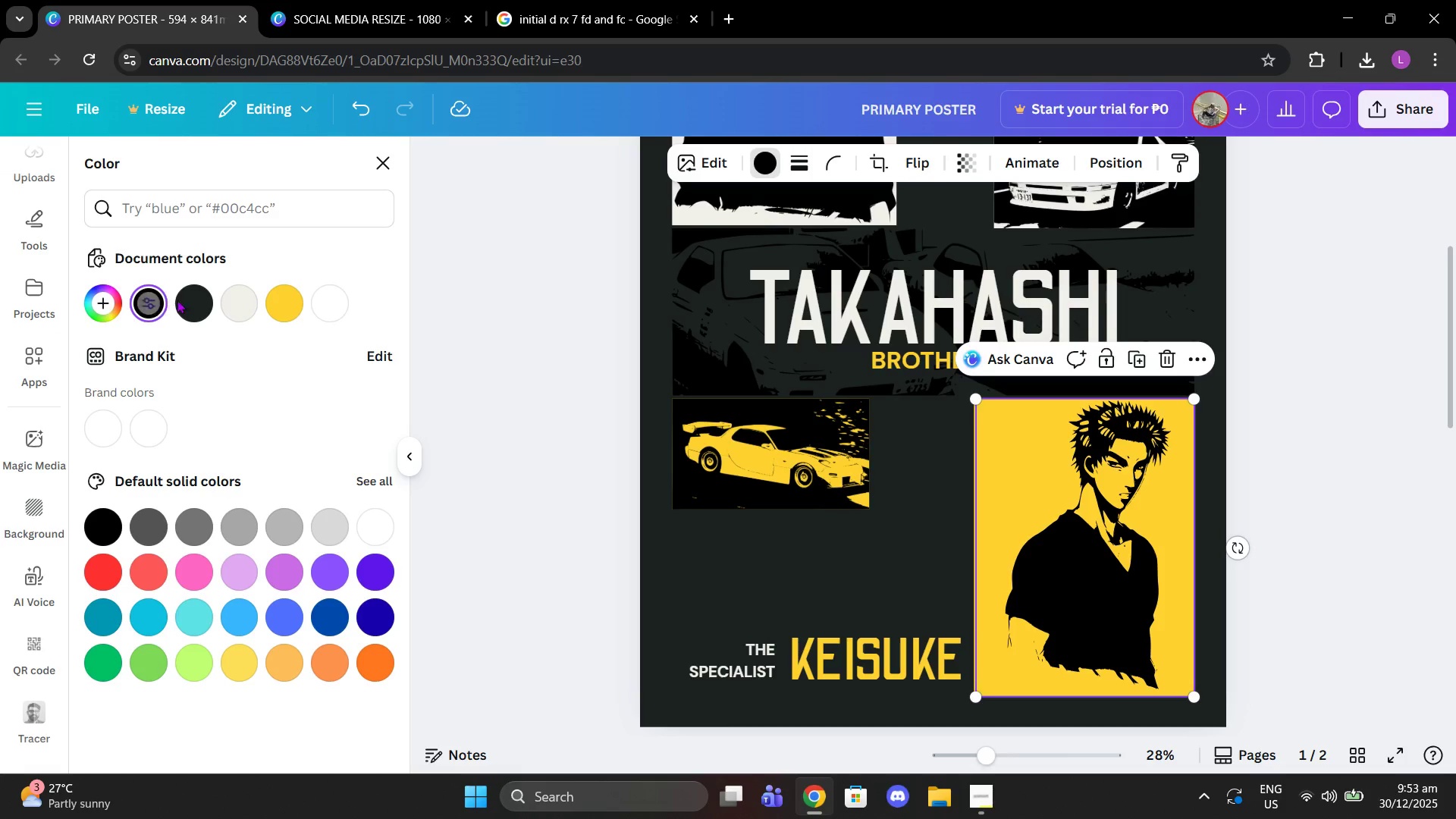 
left_click([191, 300])
 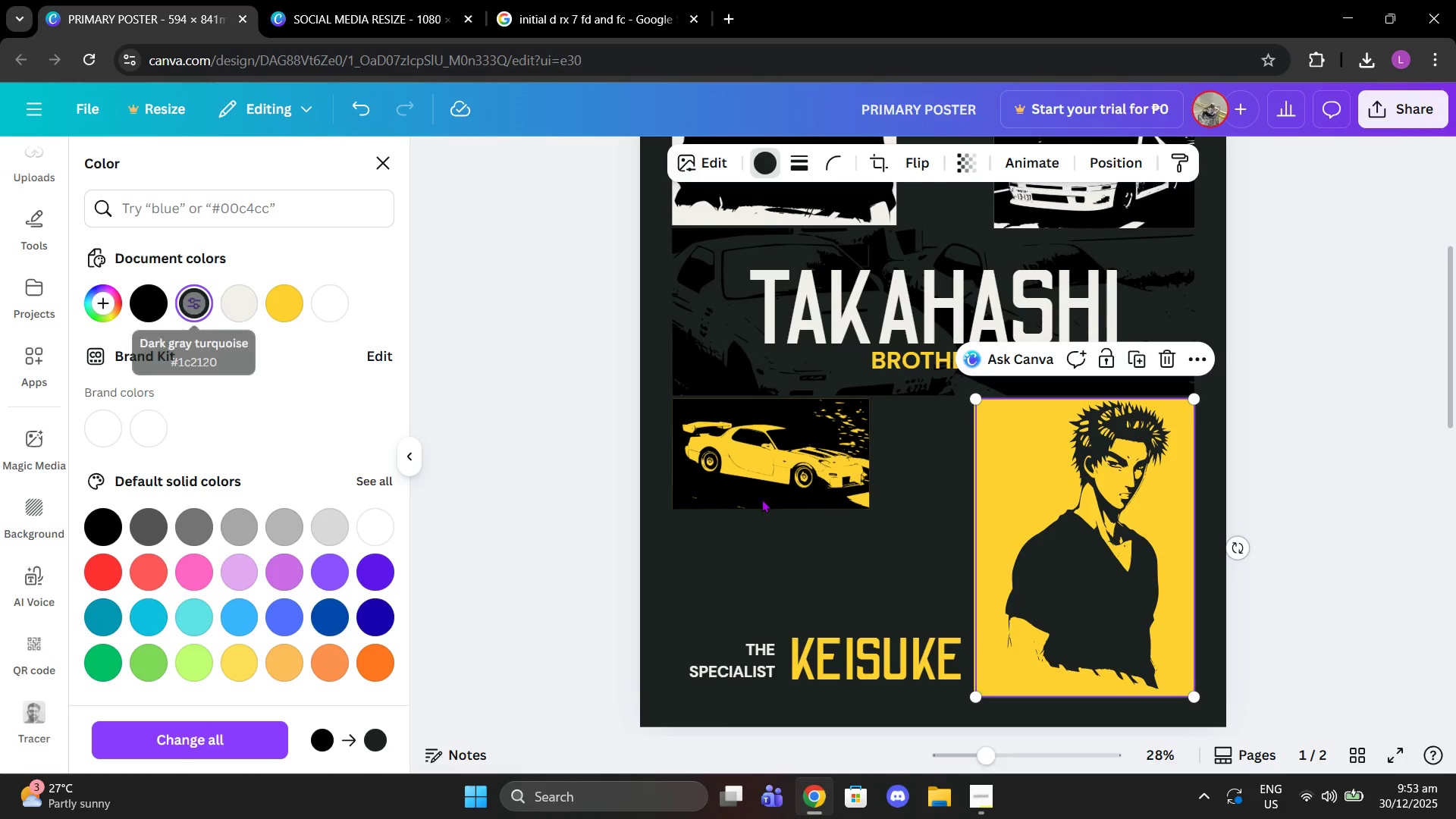 
scroll: coordinate [764, 497], scroll_direction: up, amount: 3.0
 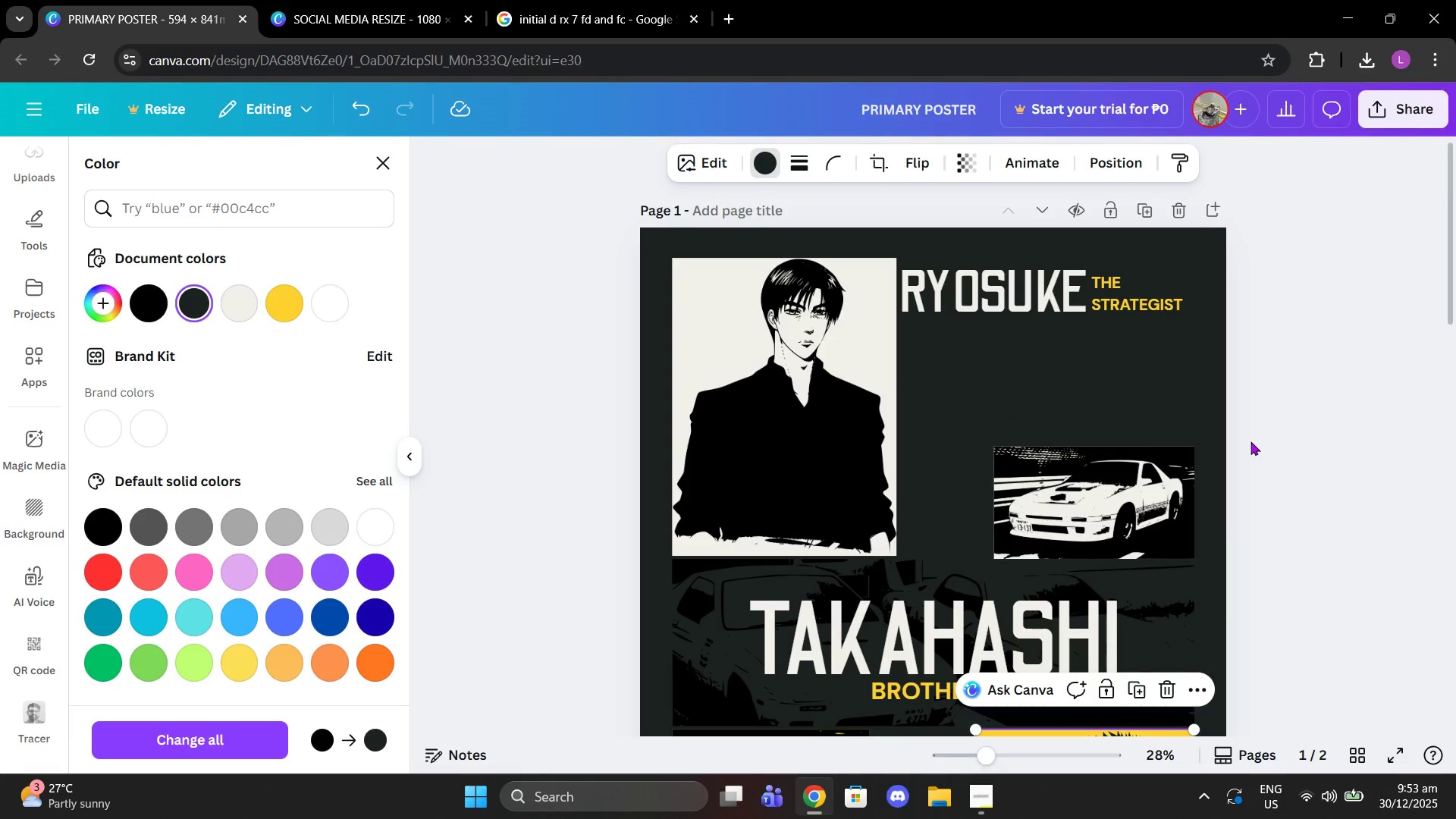 
key(Control+Z)
 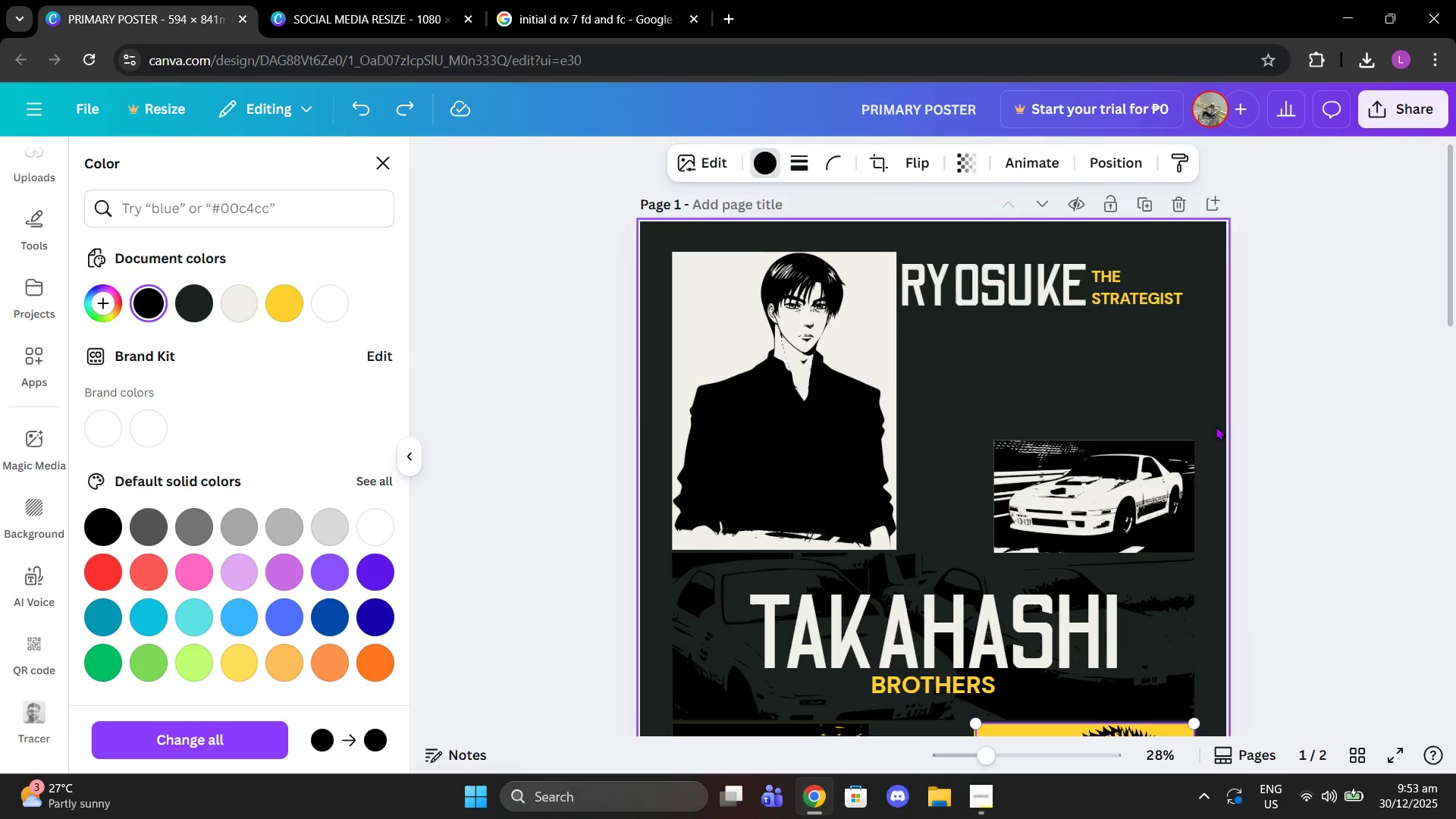 
scroll: coordinate [1042, 436], scroll_direction: down, amount: 3.0
 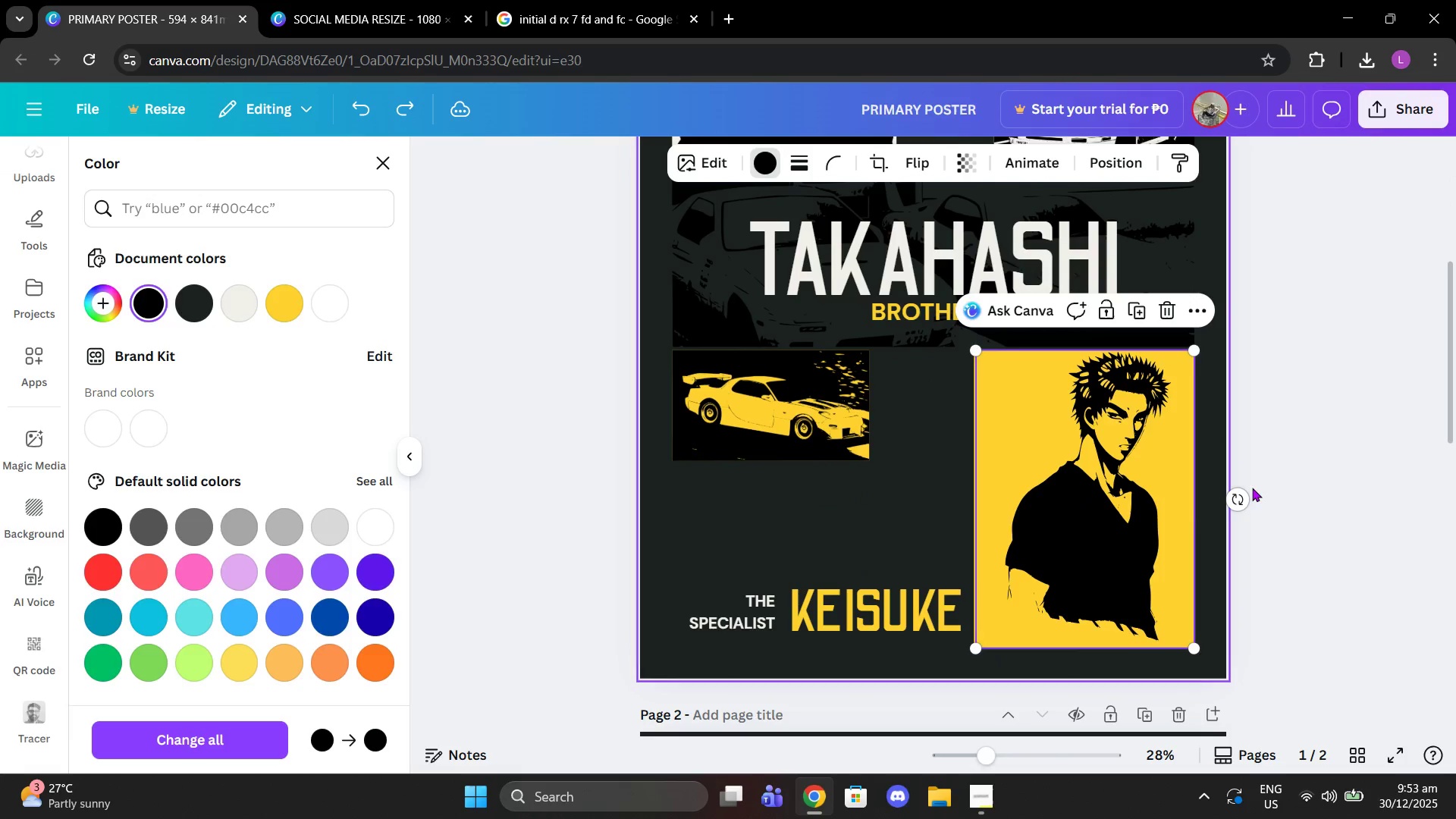 
left_click([1252, 488])
 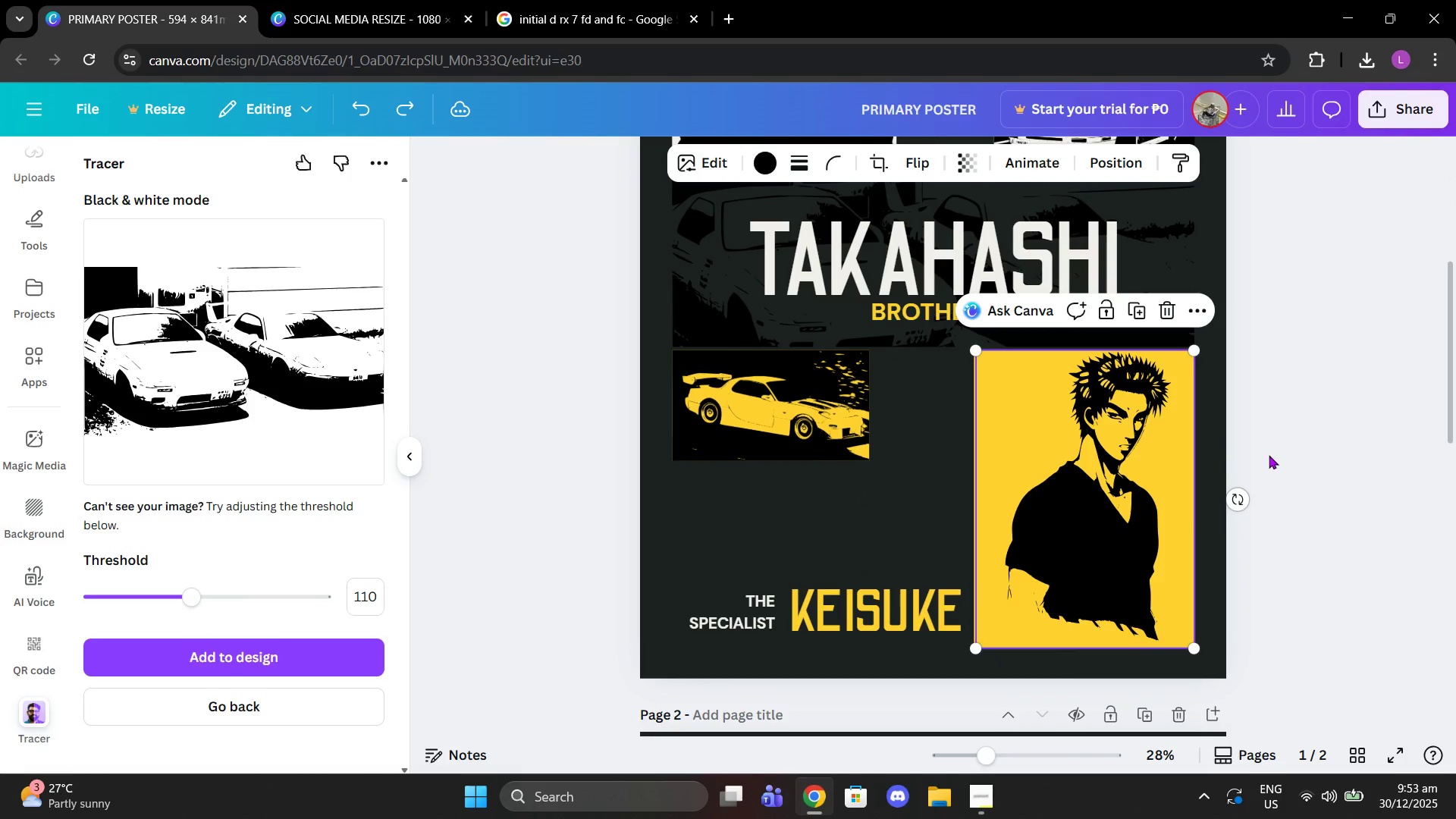 
key(Control+Z)
 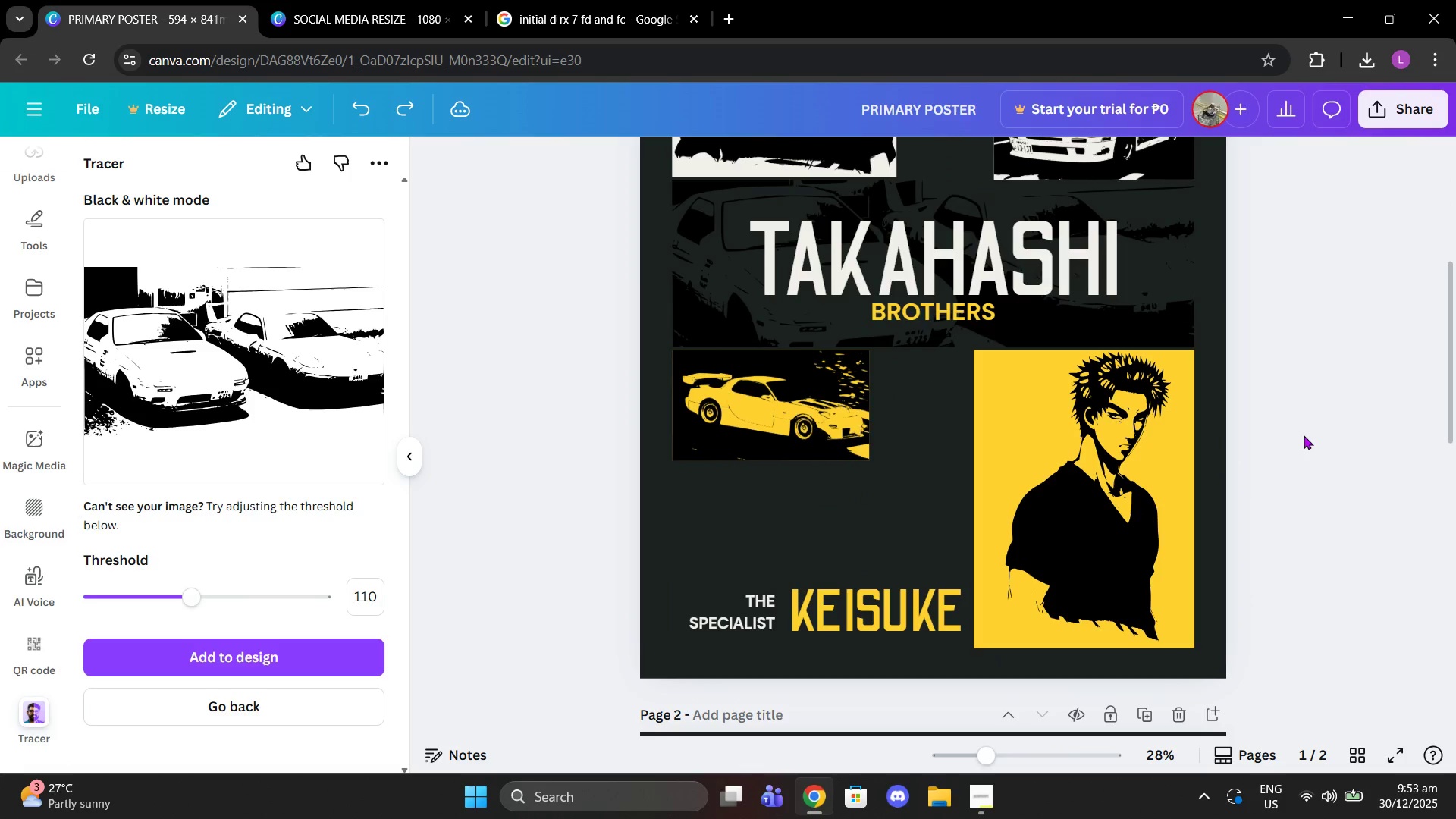 
left_click([1309, 438])
 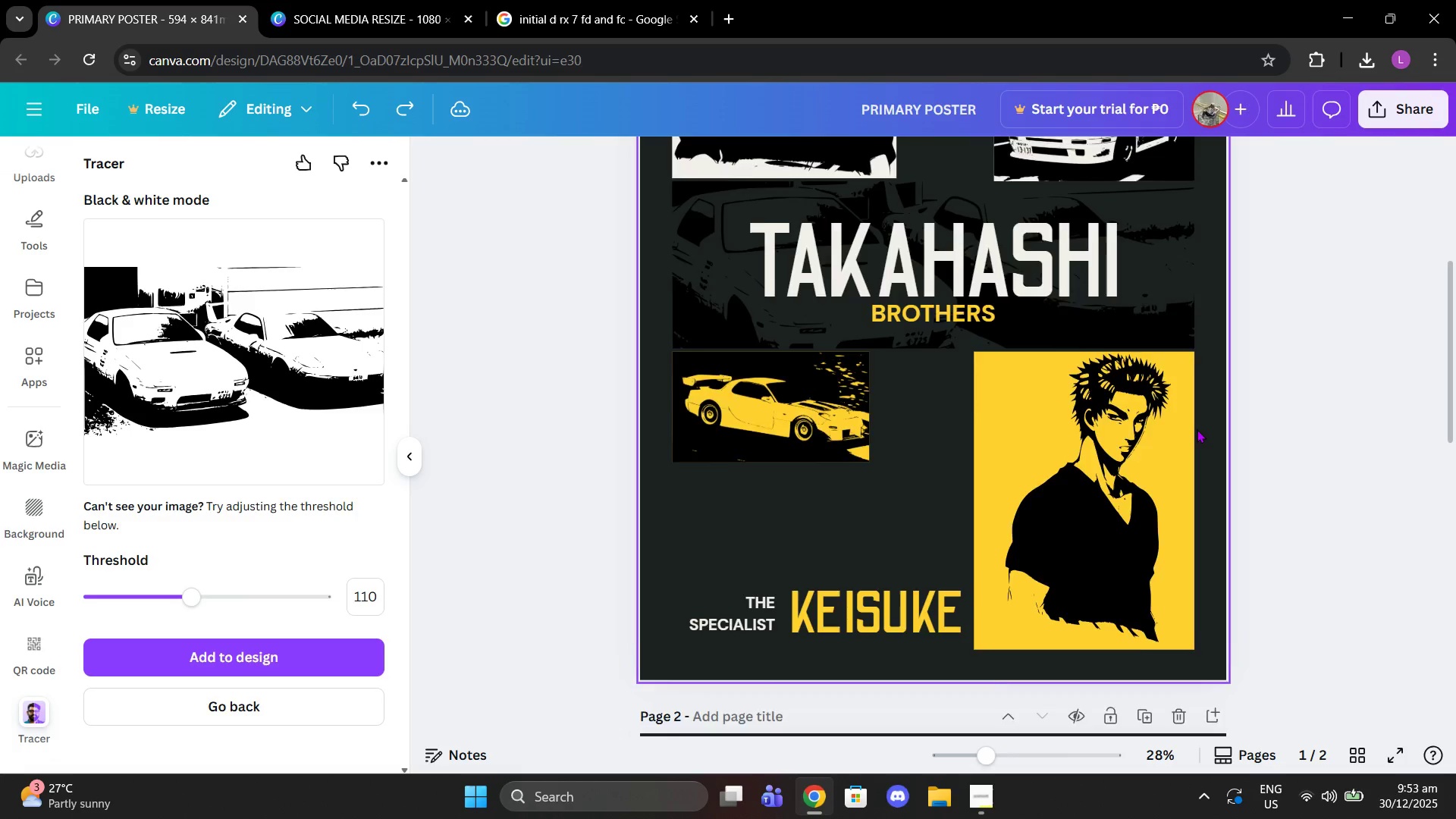 
scroll: coordinate [1197, 429], scroll_direction: up, amount: 2.0
 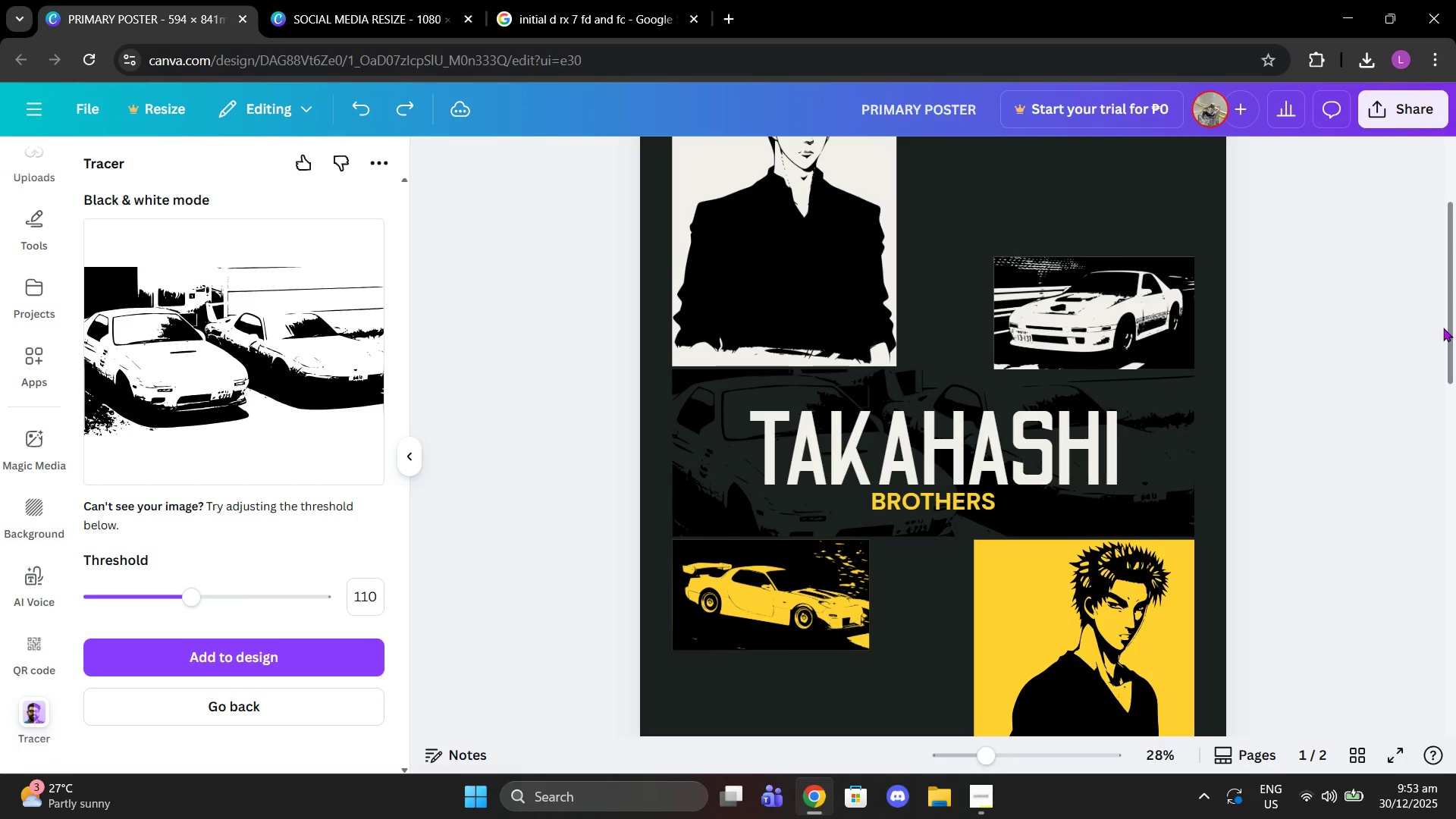 
left_click([1414, 378])
 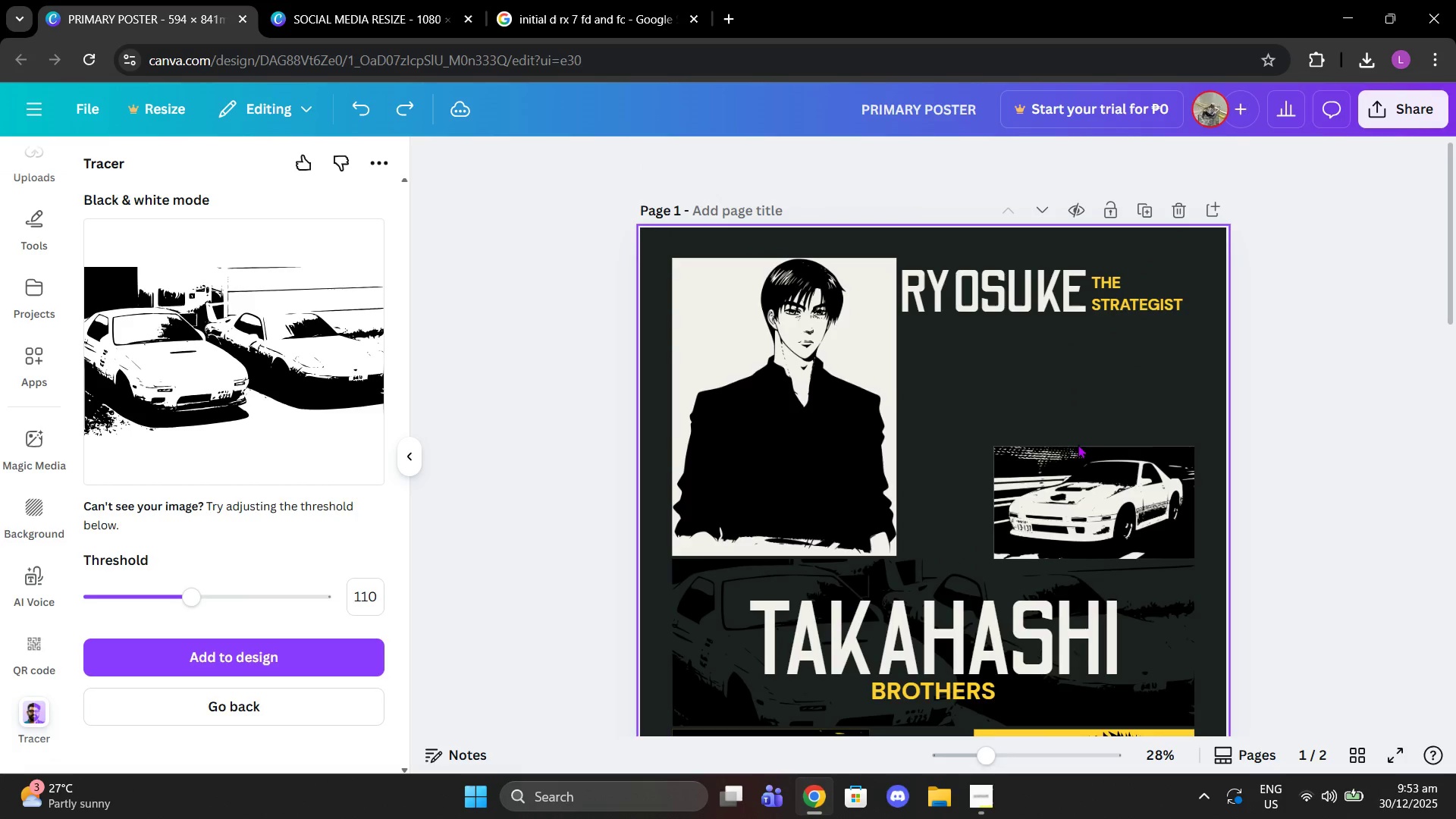 
scroll: coordinate [1078, 444], scroll_direction: up, amount: 2.0
 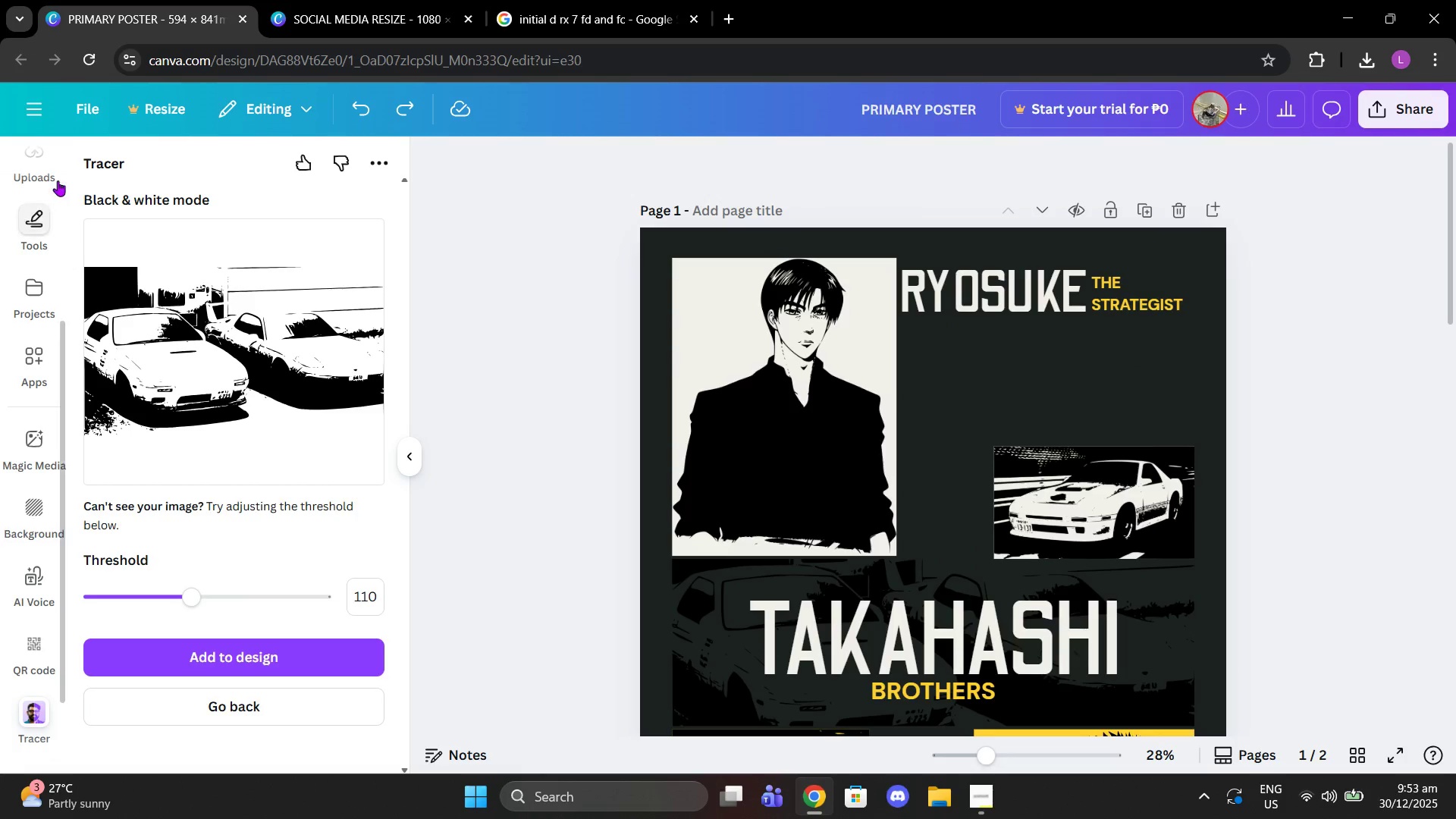 
double_click([568, 0])
 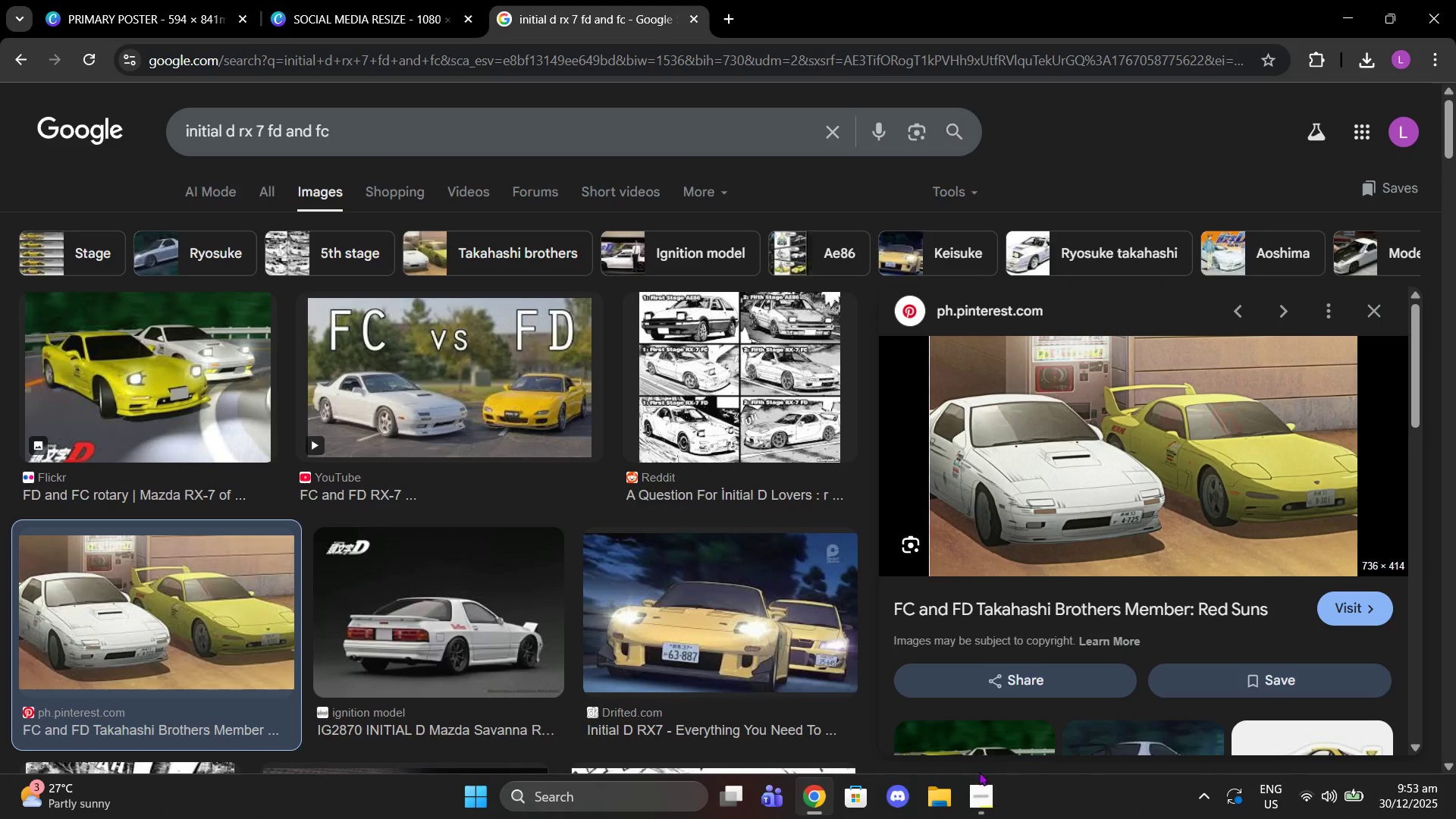 
left_click_drag(start_coordinate=[980, 774], to_coordinate=[980, 783])